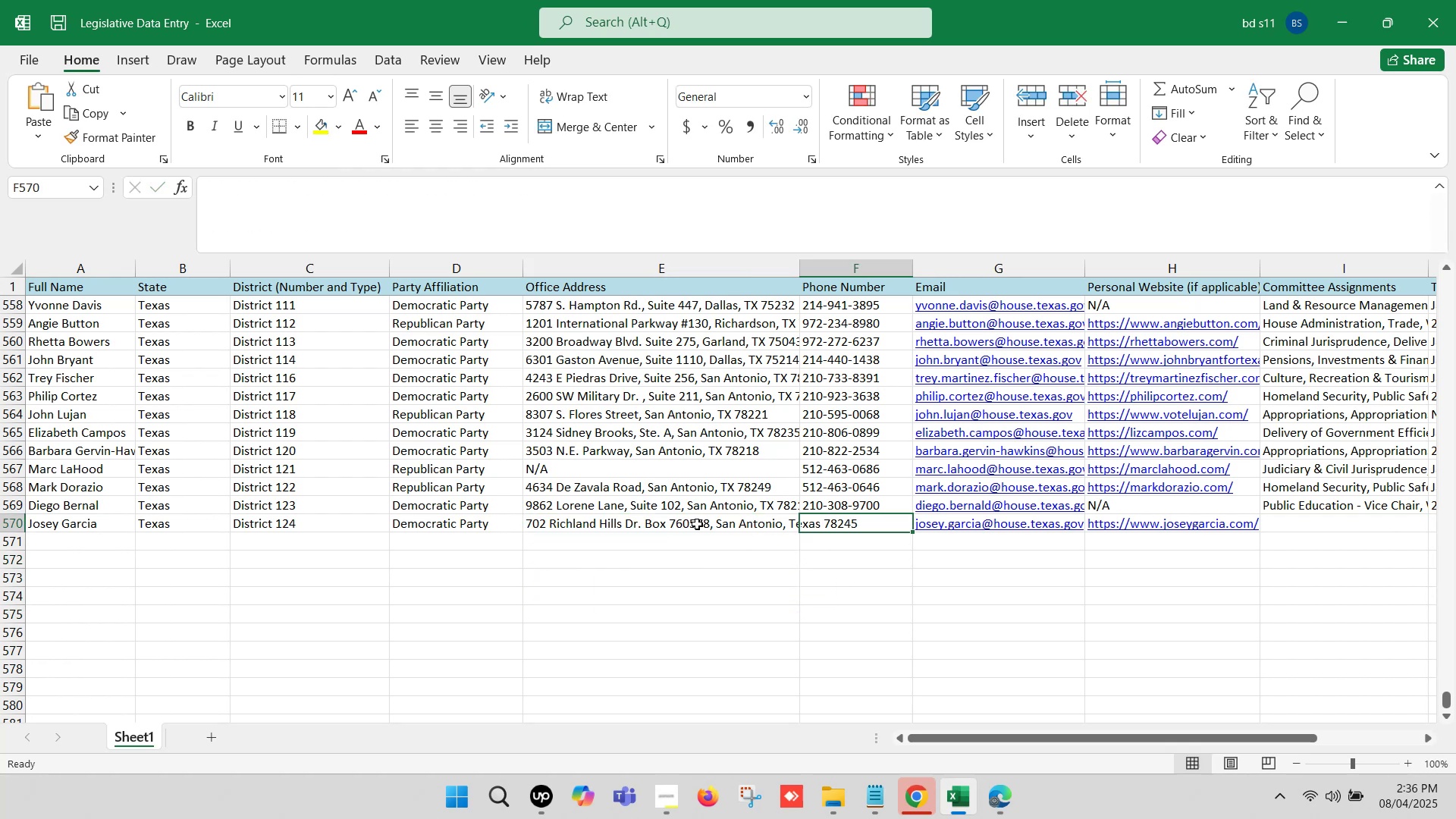 
left_click([641, 528])
 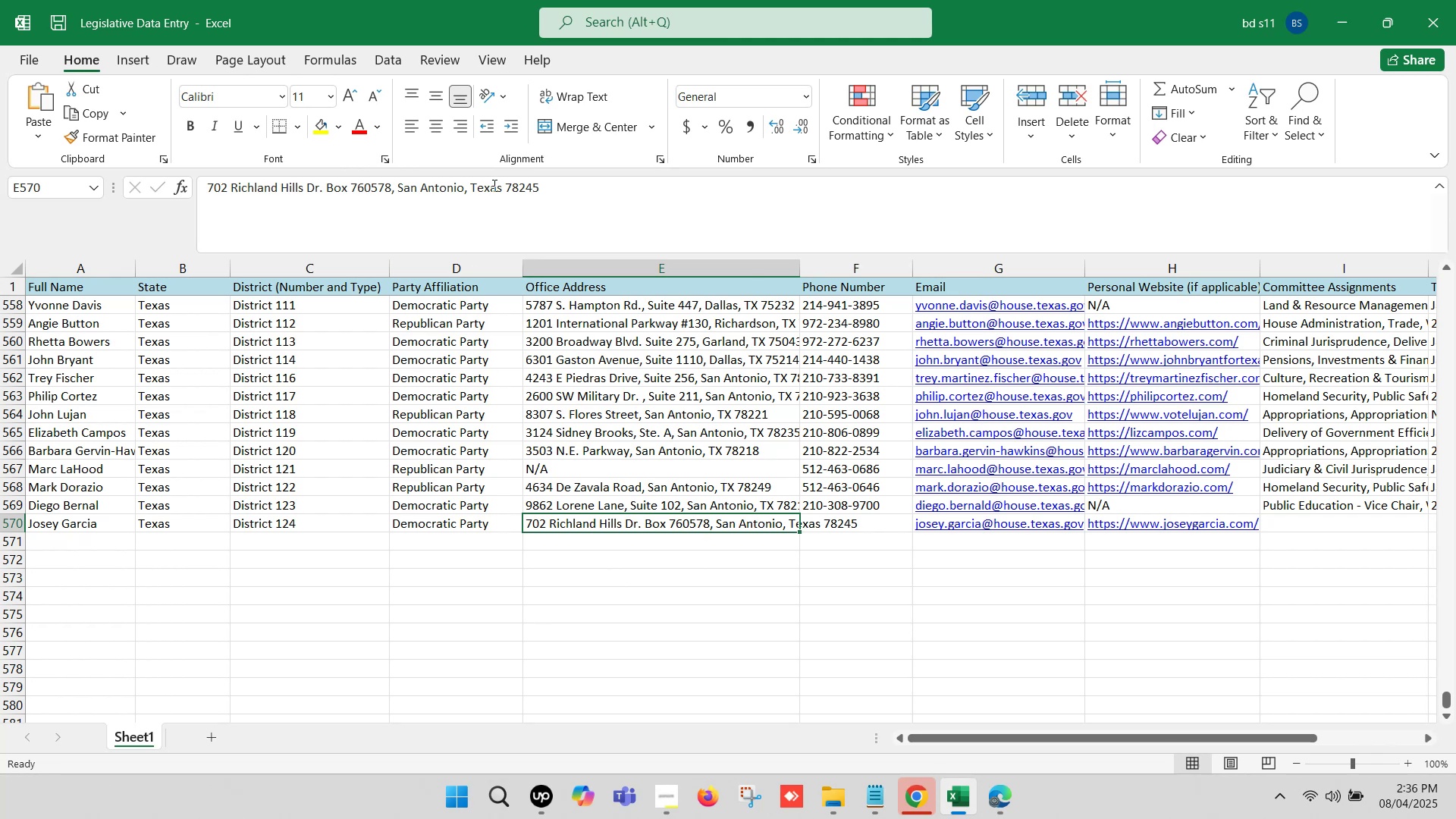 
double_click([487, 185])
 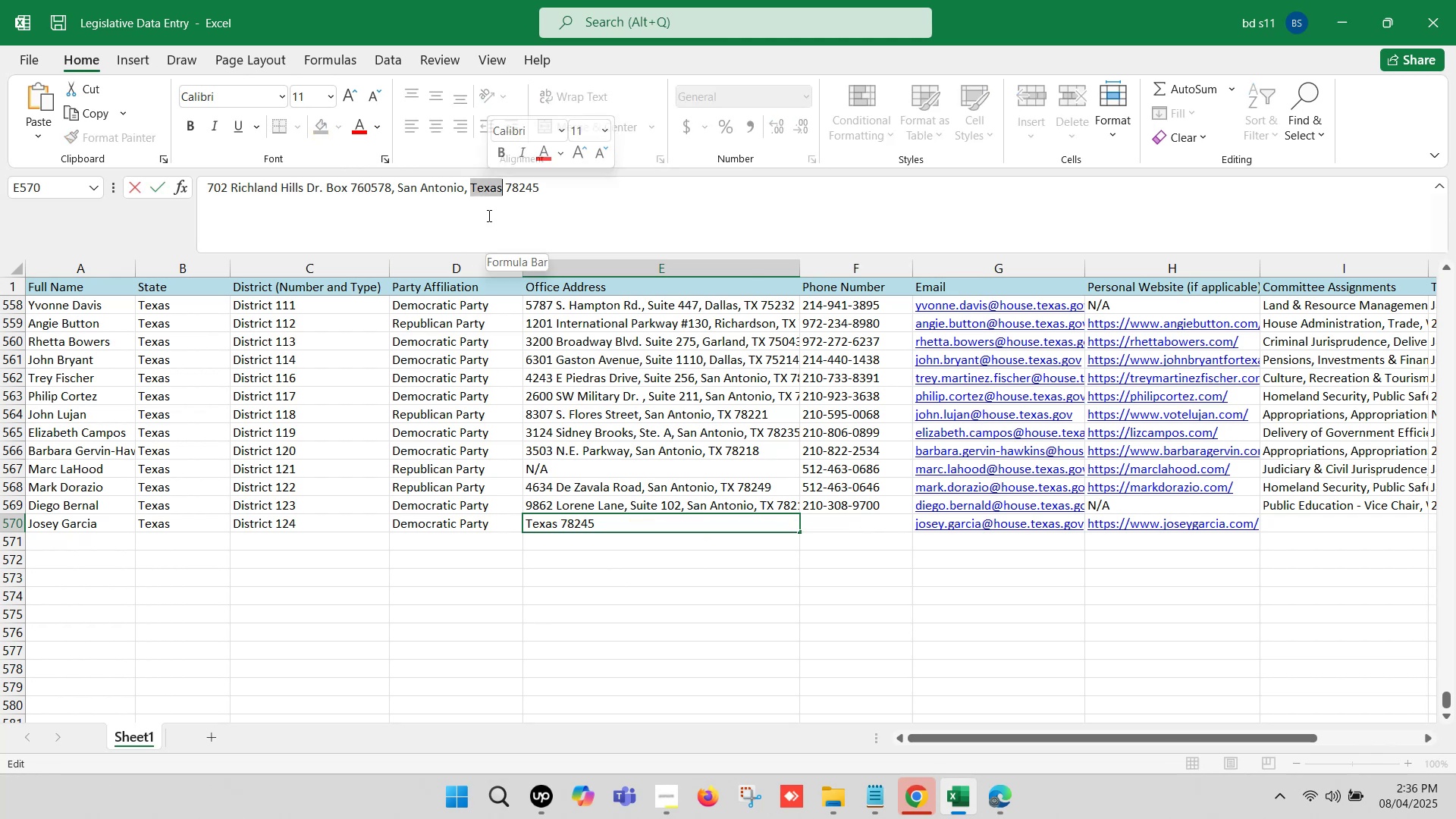 
type(TX)
 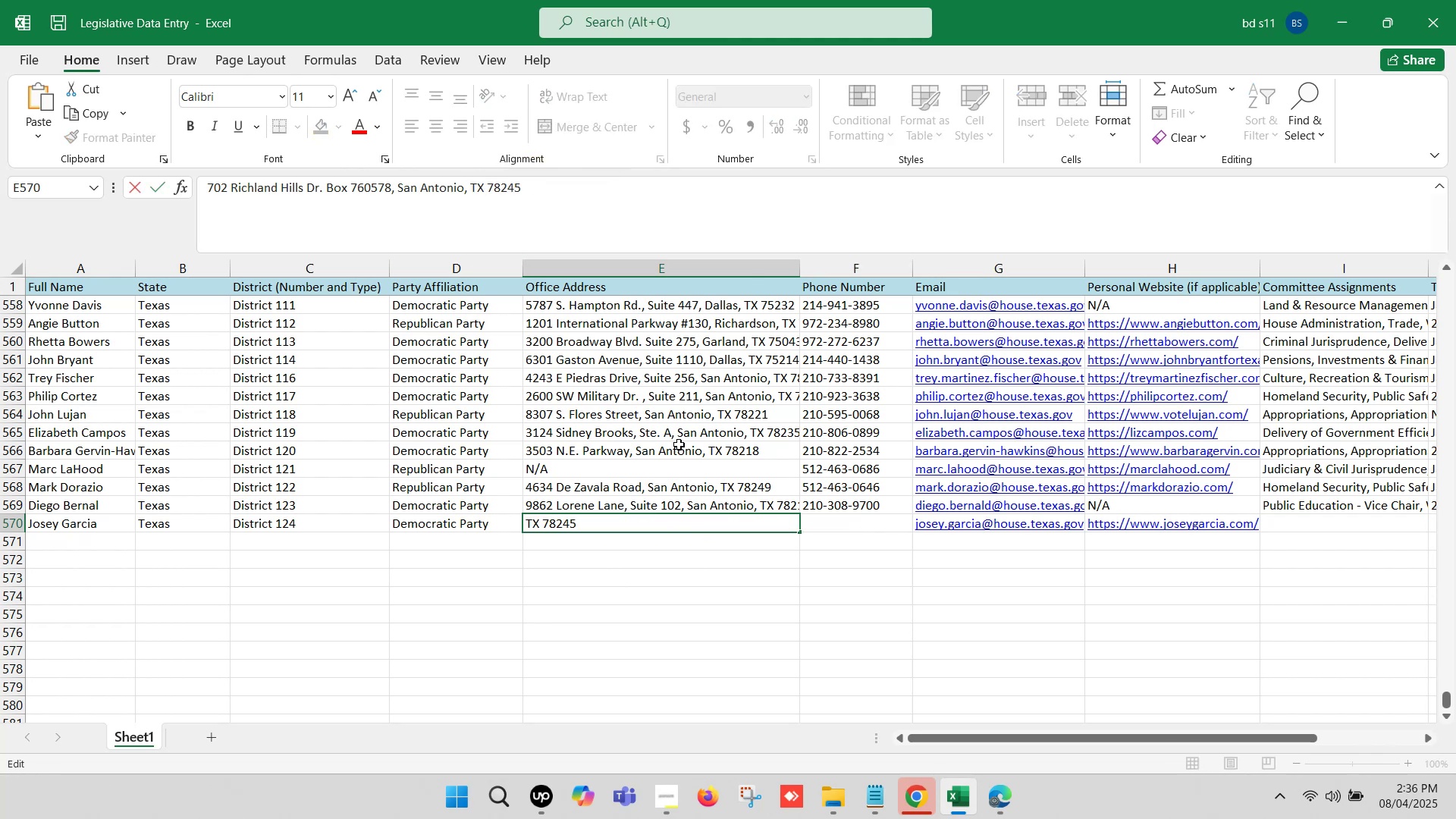 
left_click([804, 570])
 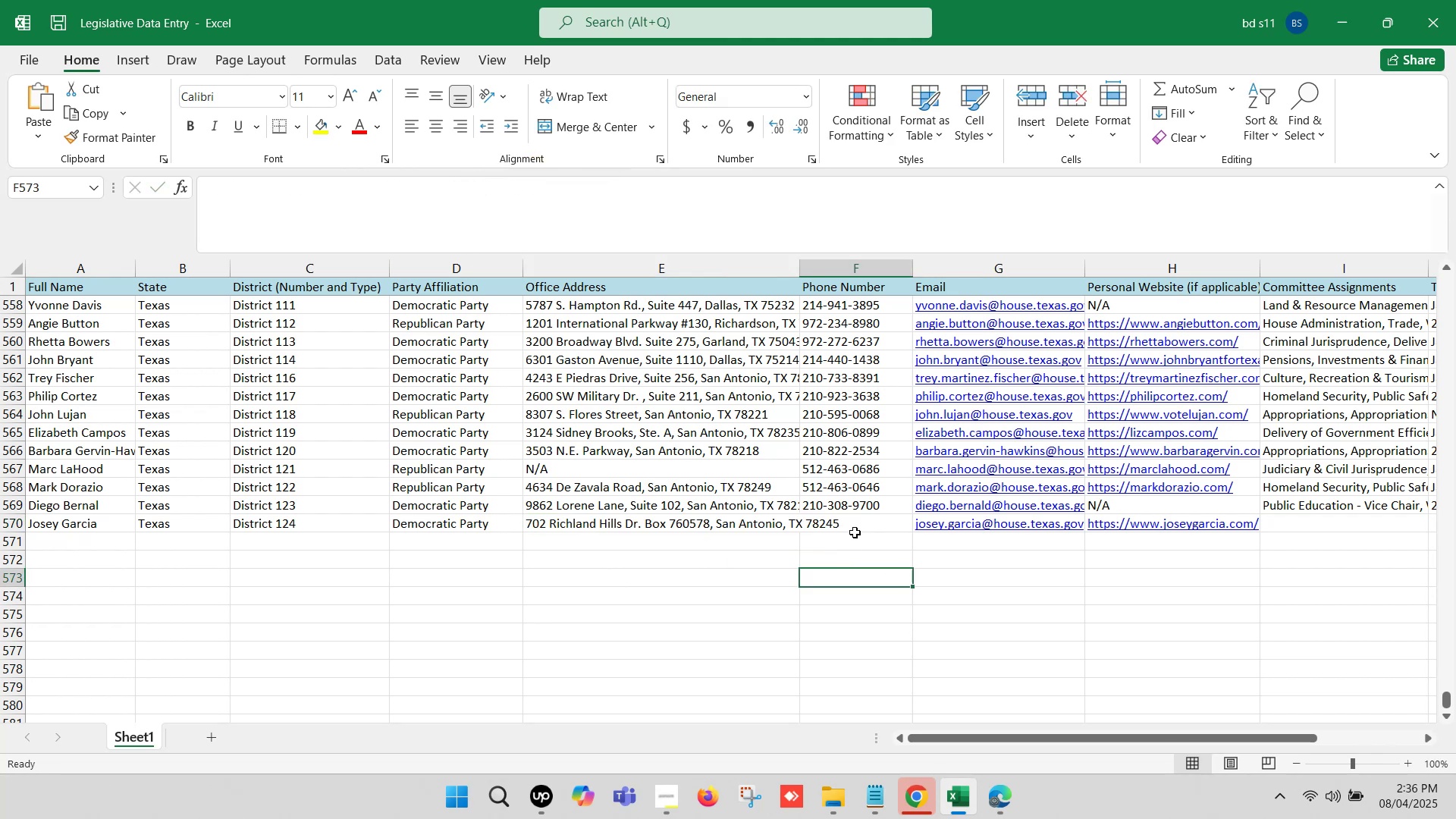 
left_click([855, 522])
 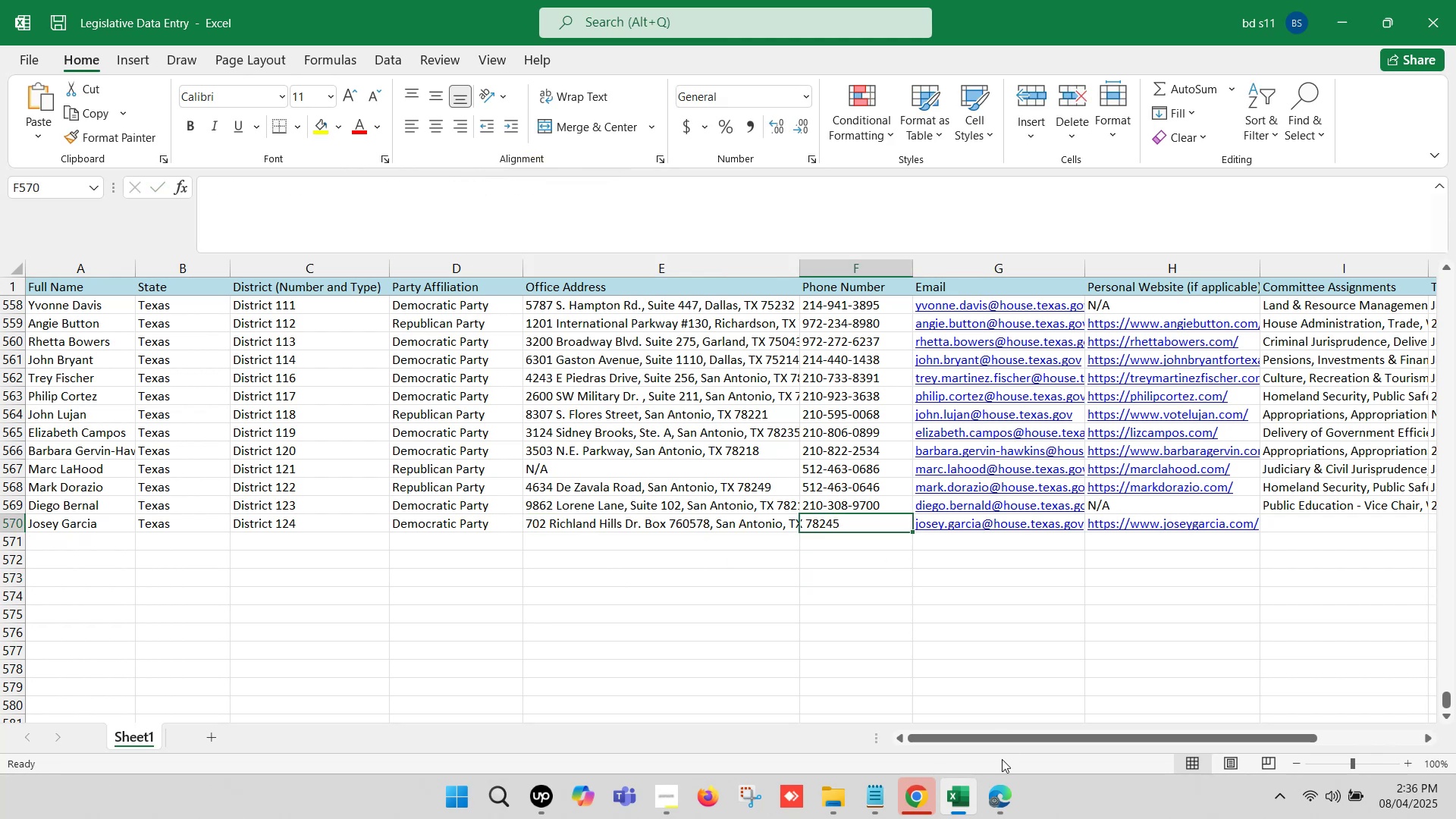 
left_click([1005, 801])
 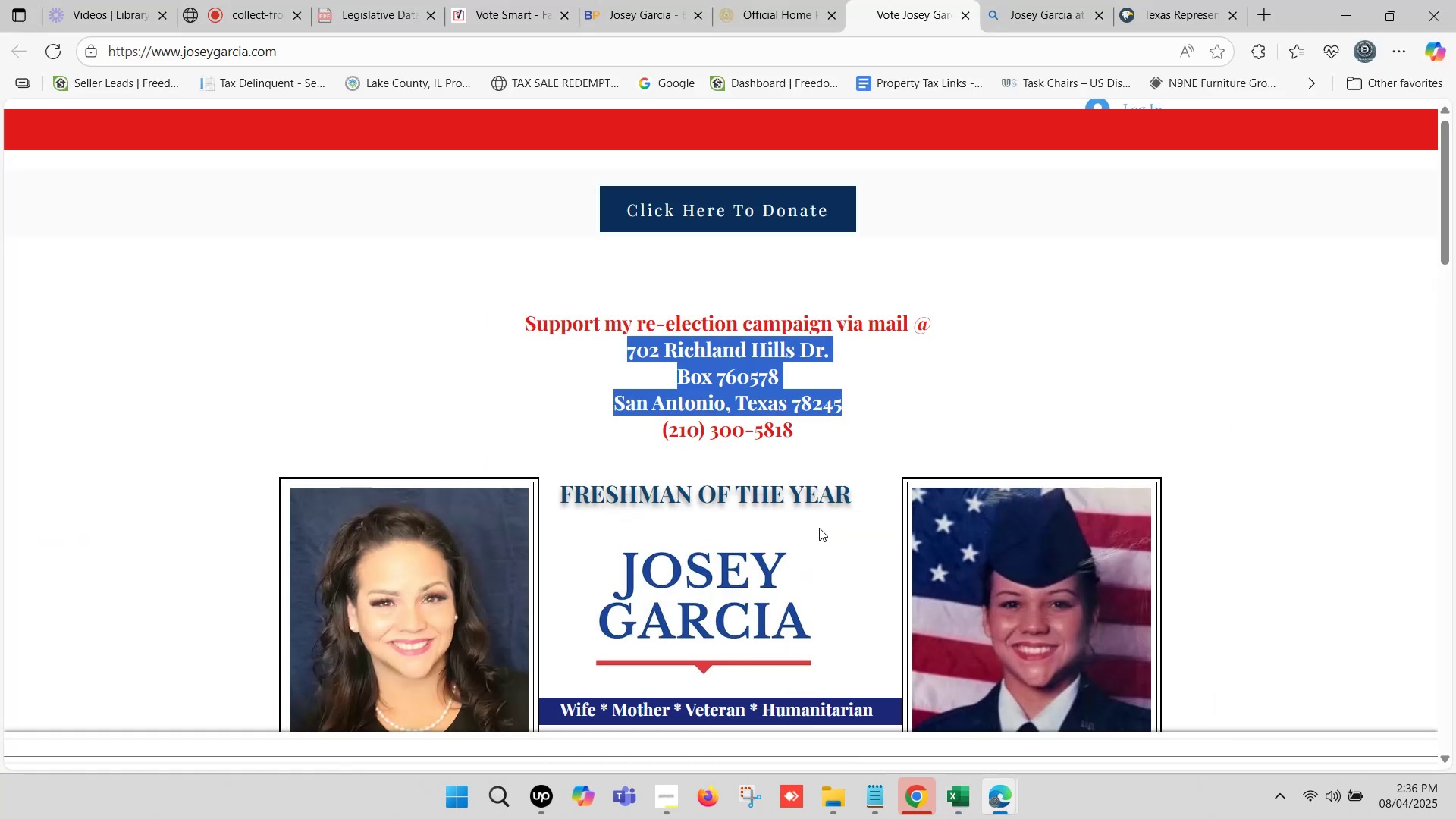 
left_click_drag(start_coordinate=[802, 424], to_coordinate=[673, 430])
 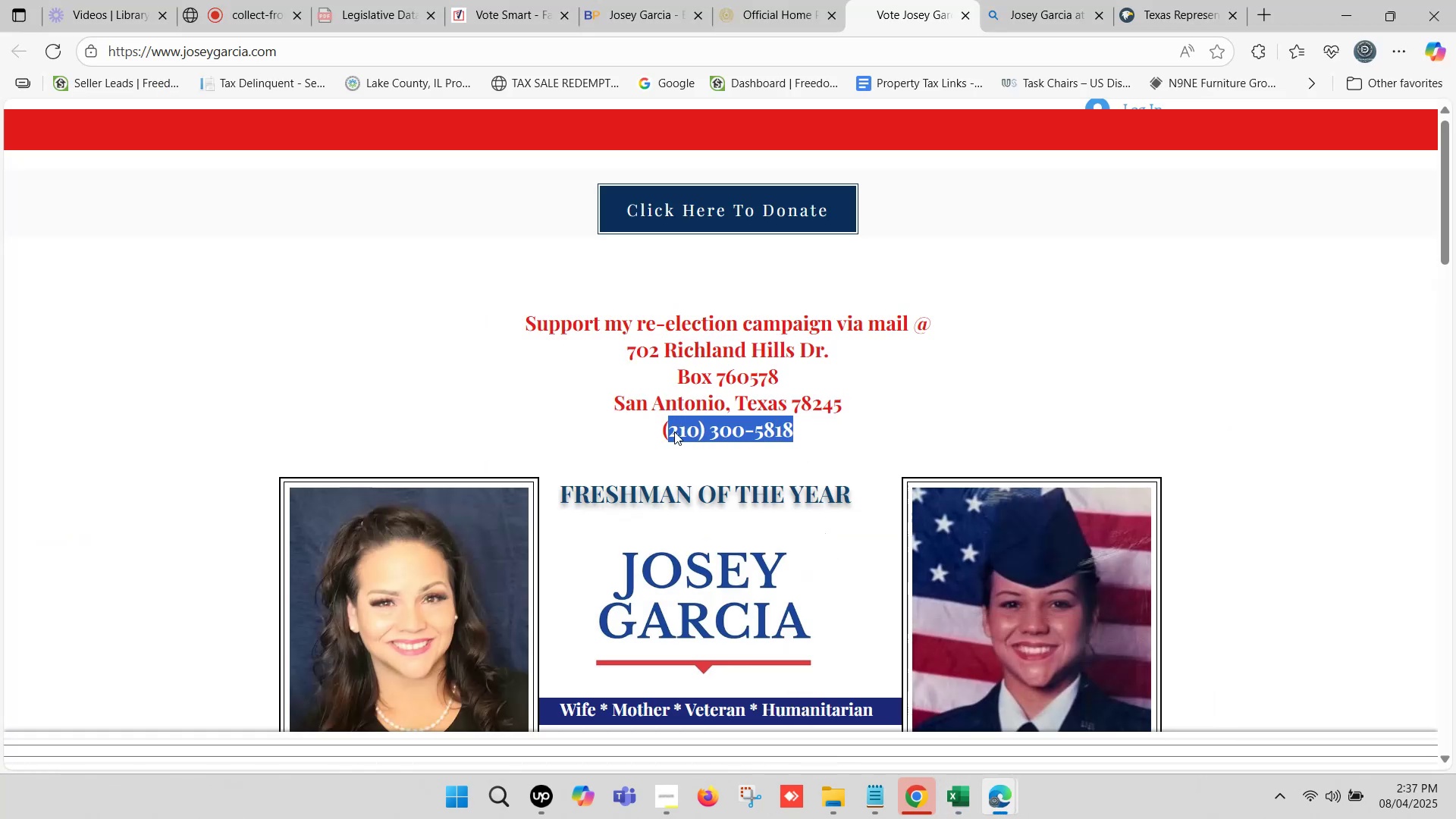 
key(Control+C)
 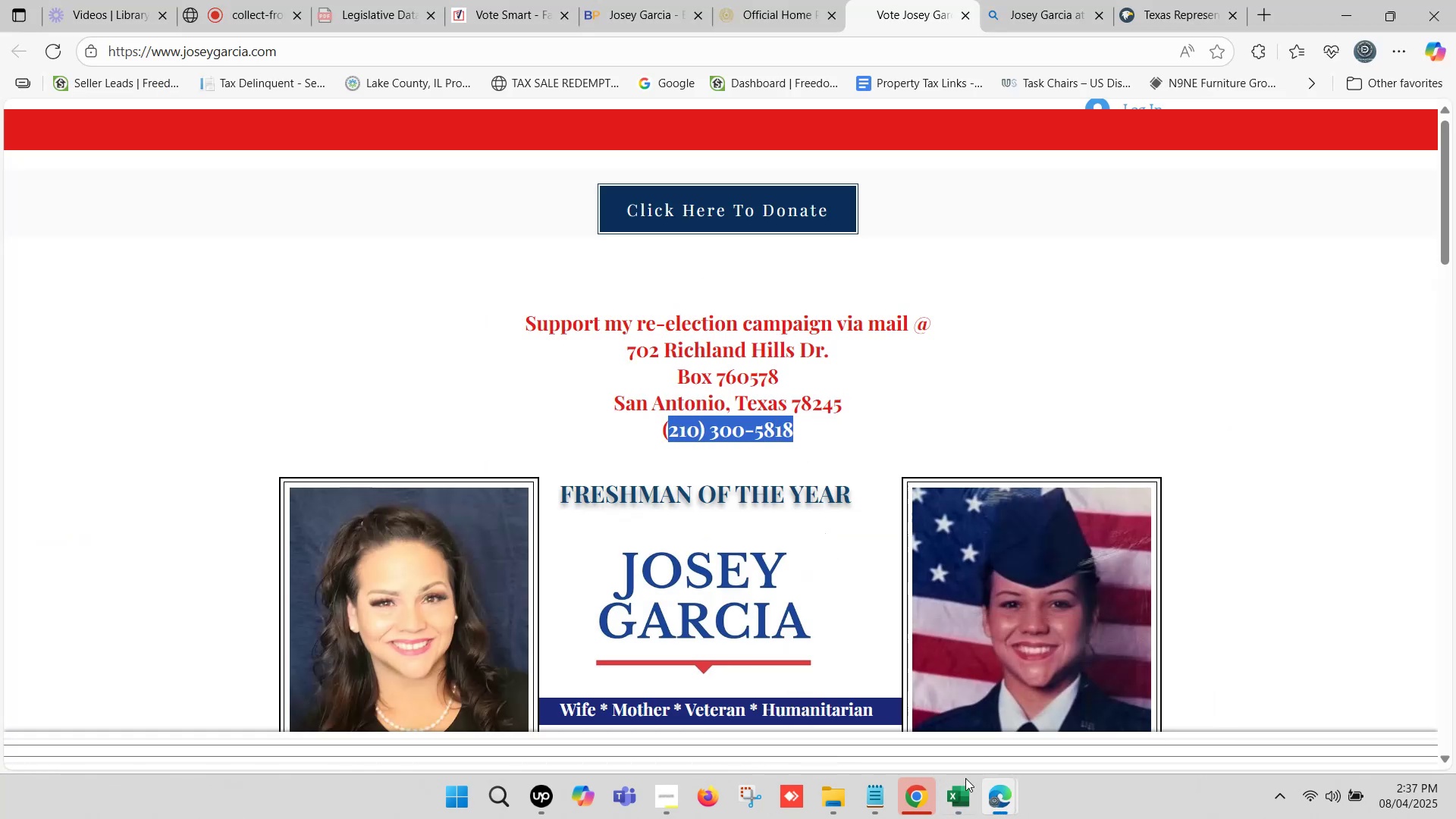 
left_click([962, 789])
 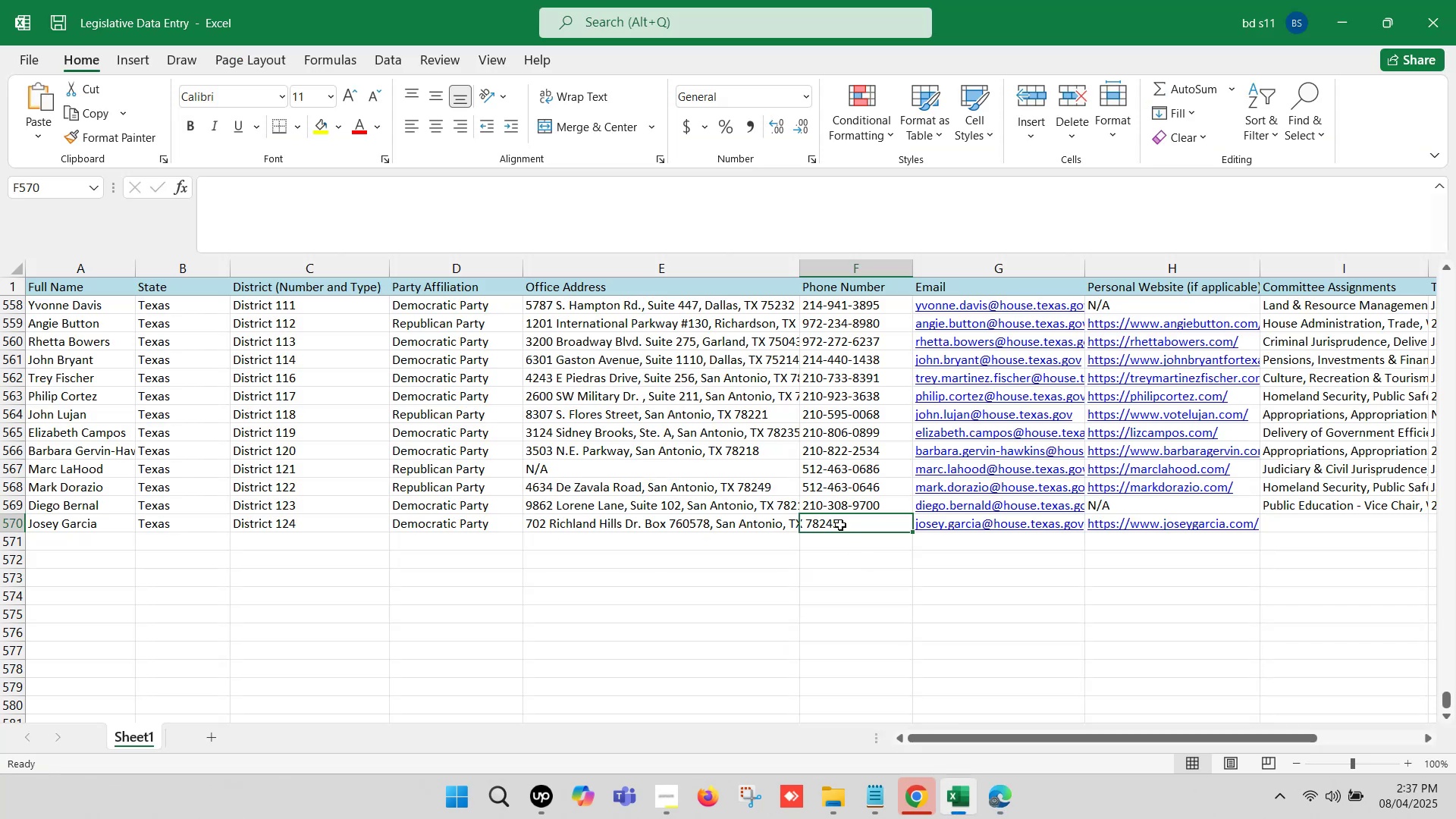 
double_click([840, 525])
 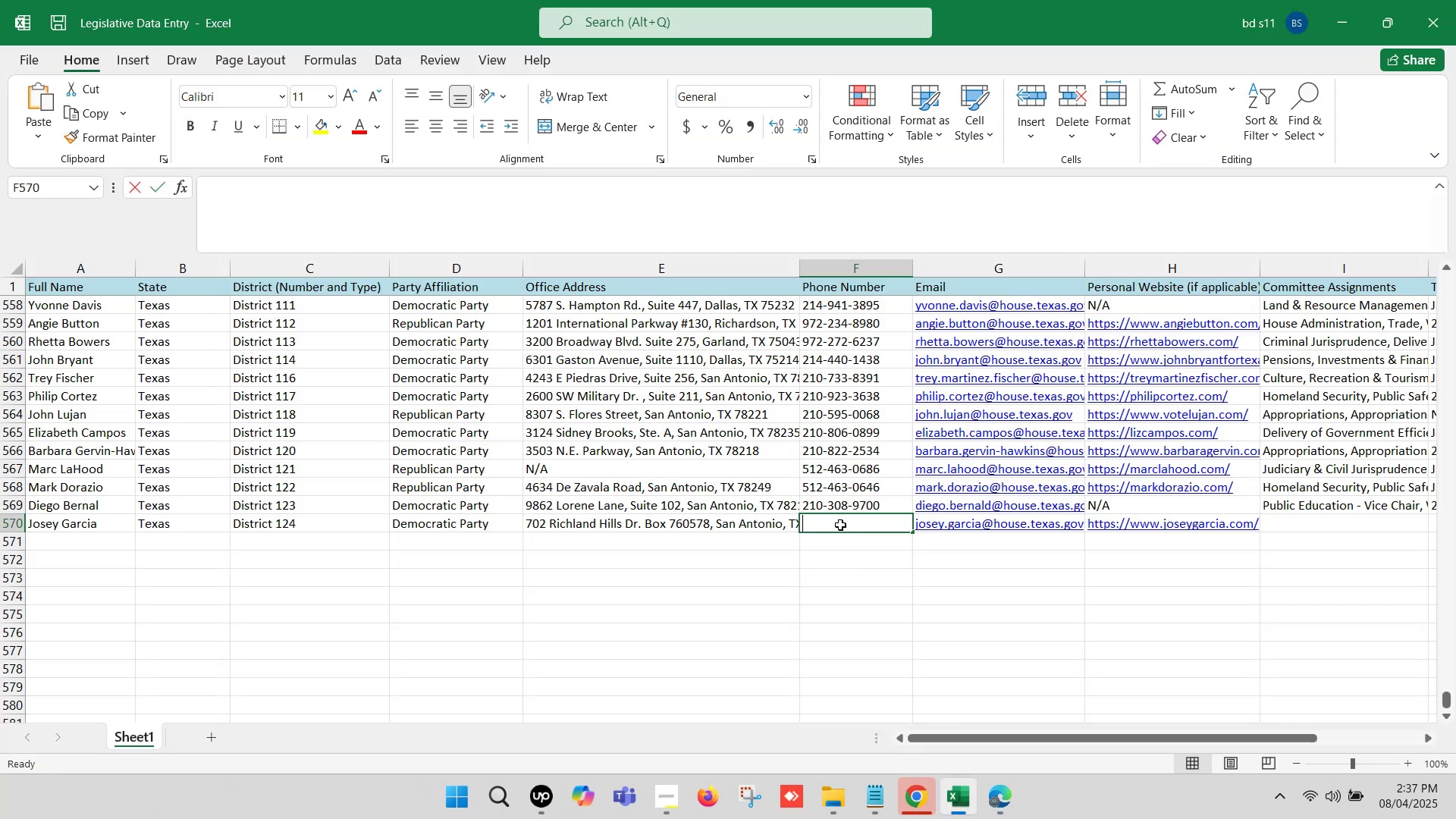 
key(Control+ControlLeft)
 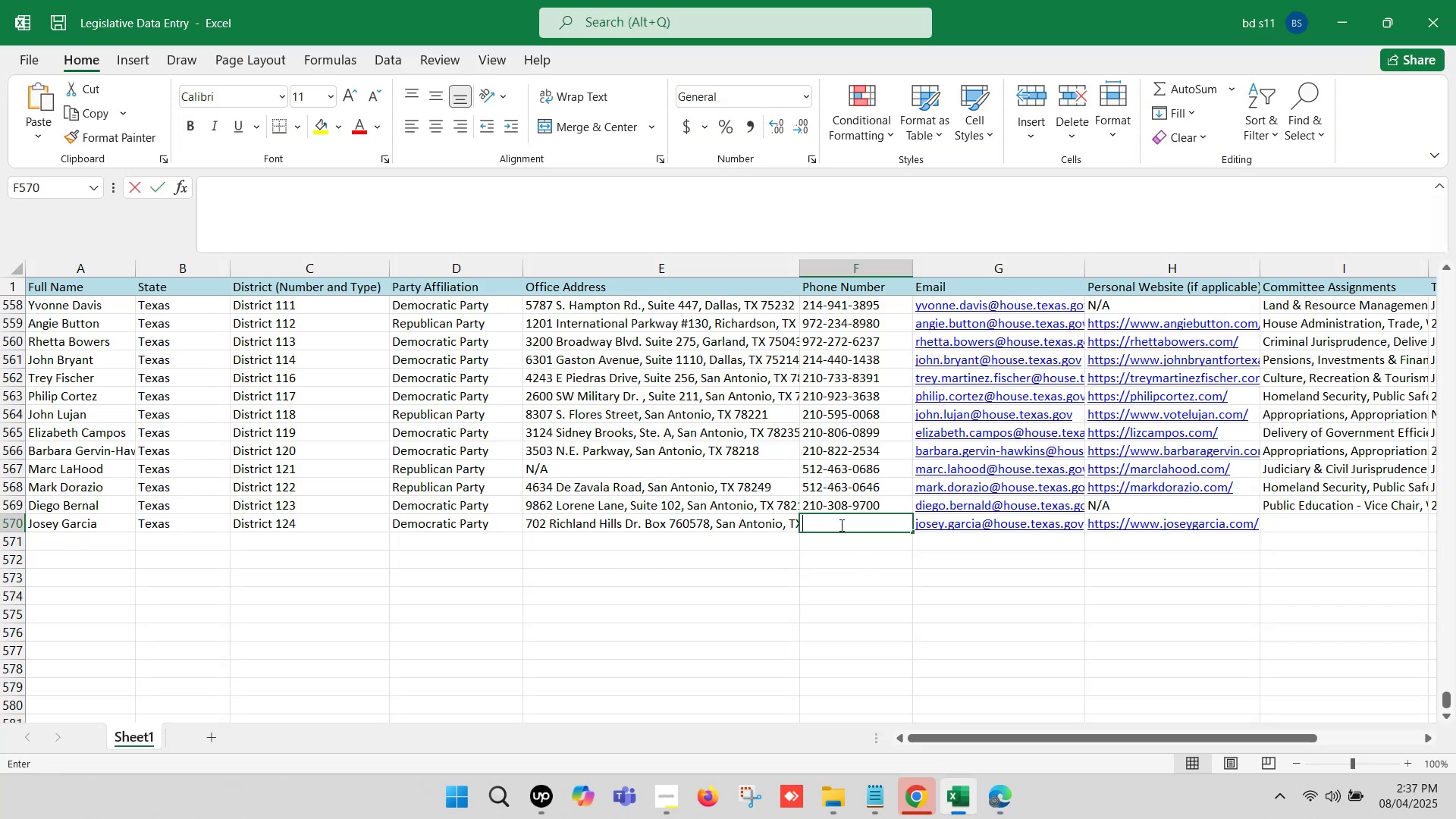 
key(Control+V)
 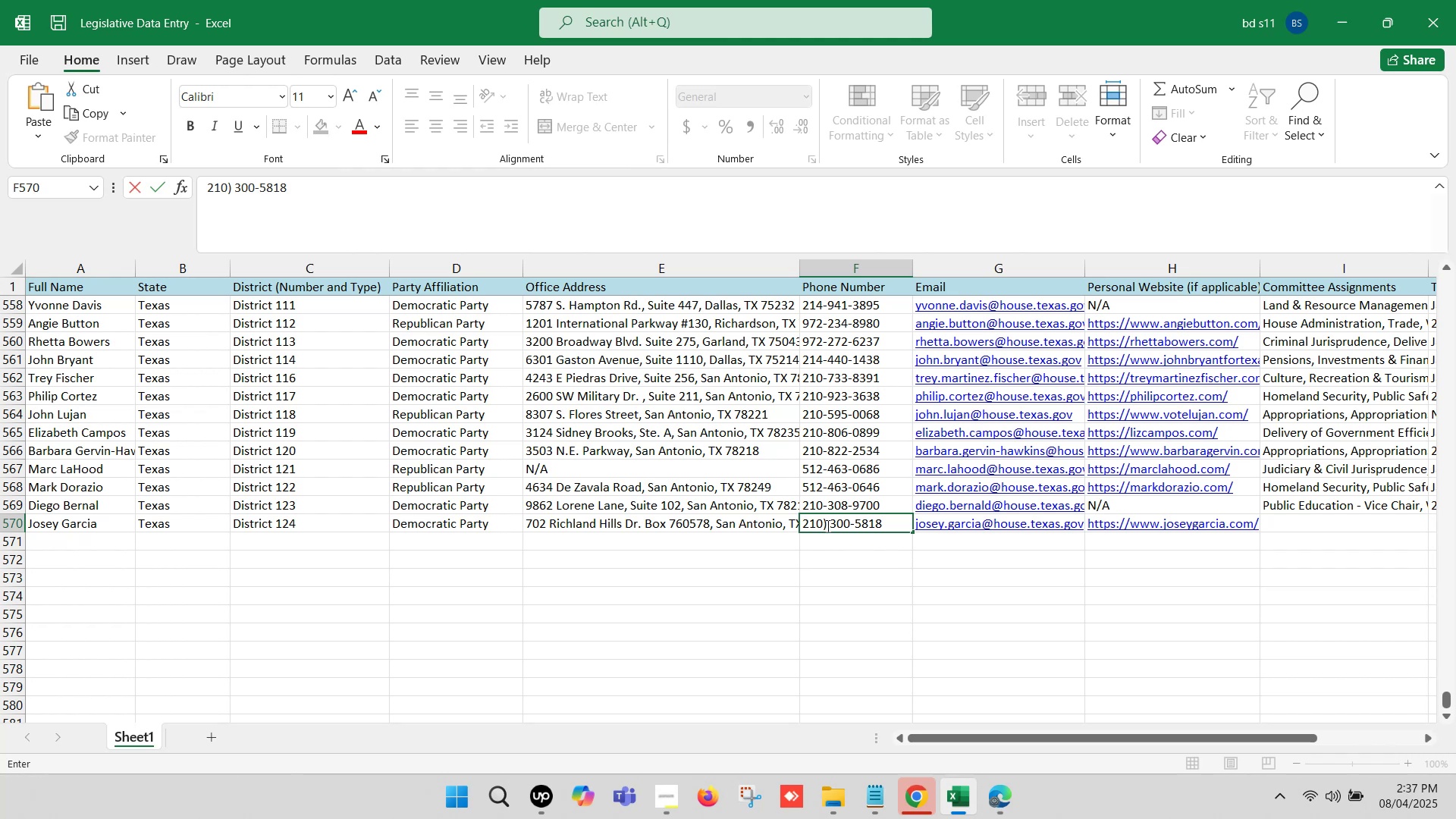 
left_click([830, 524])
 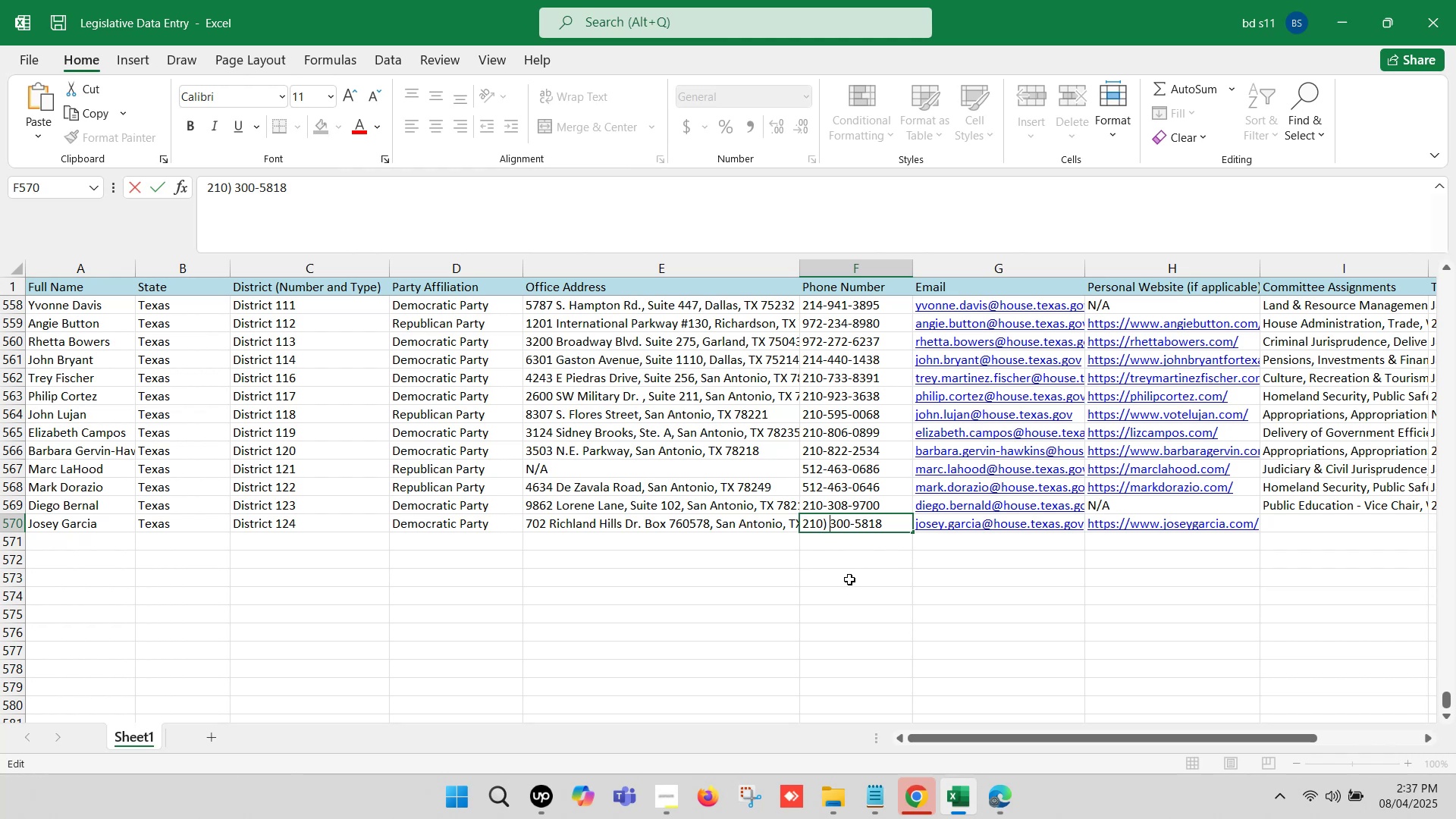 
key(Backspace)
 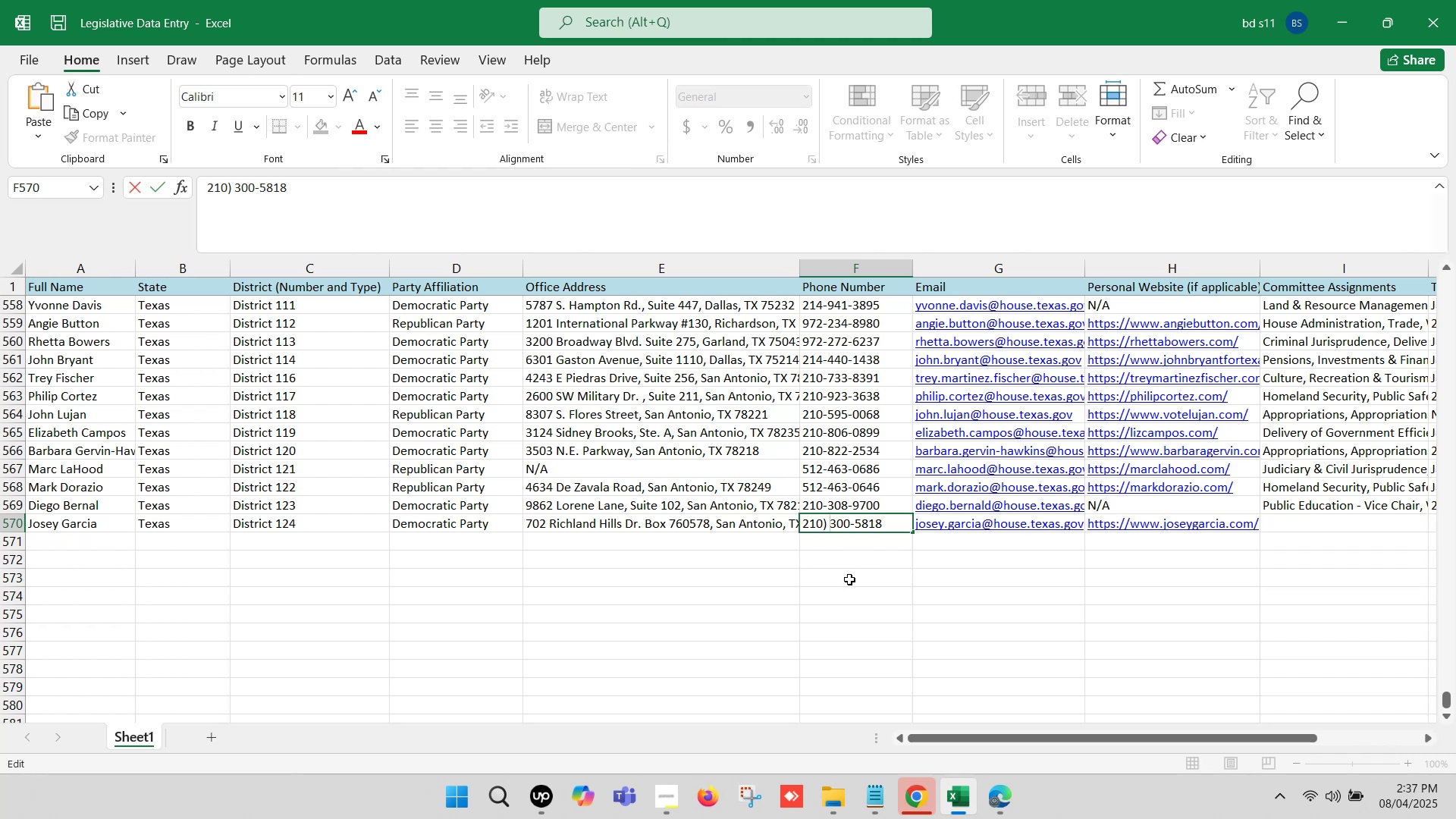 
key(Backspace)
 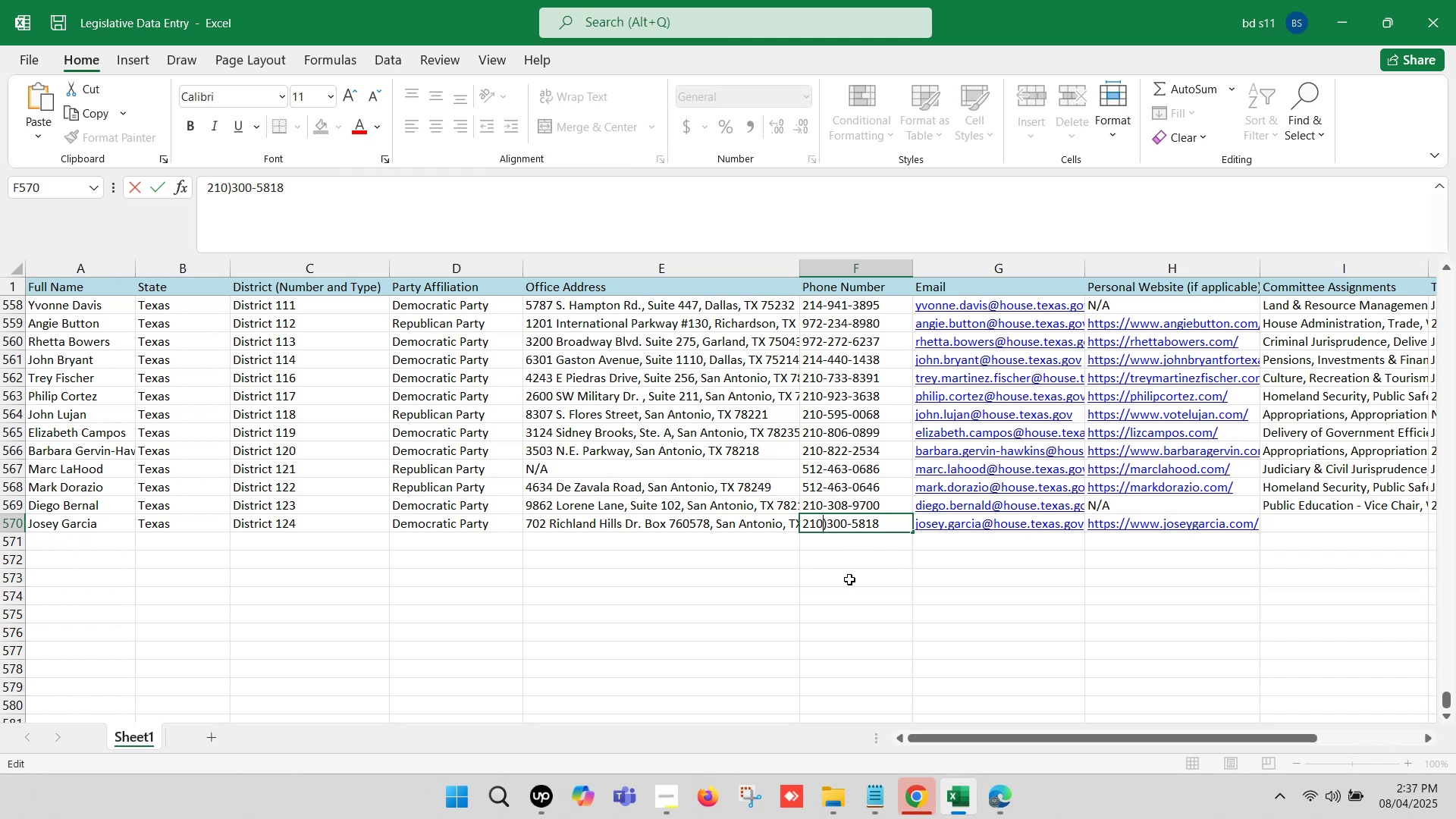 
key(Minus)
 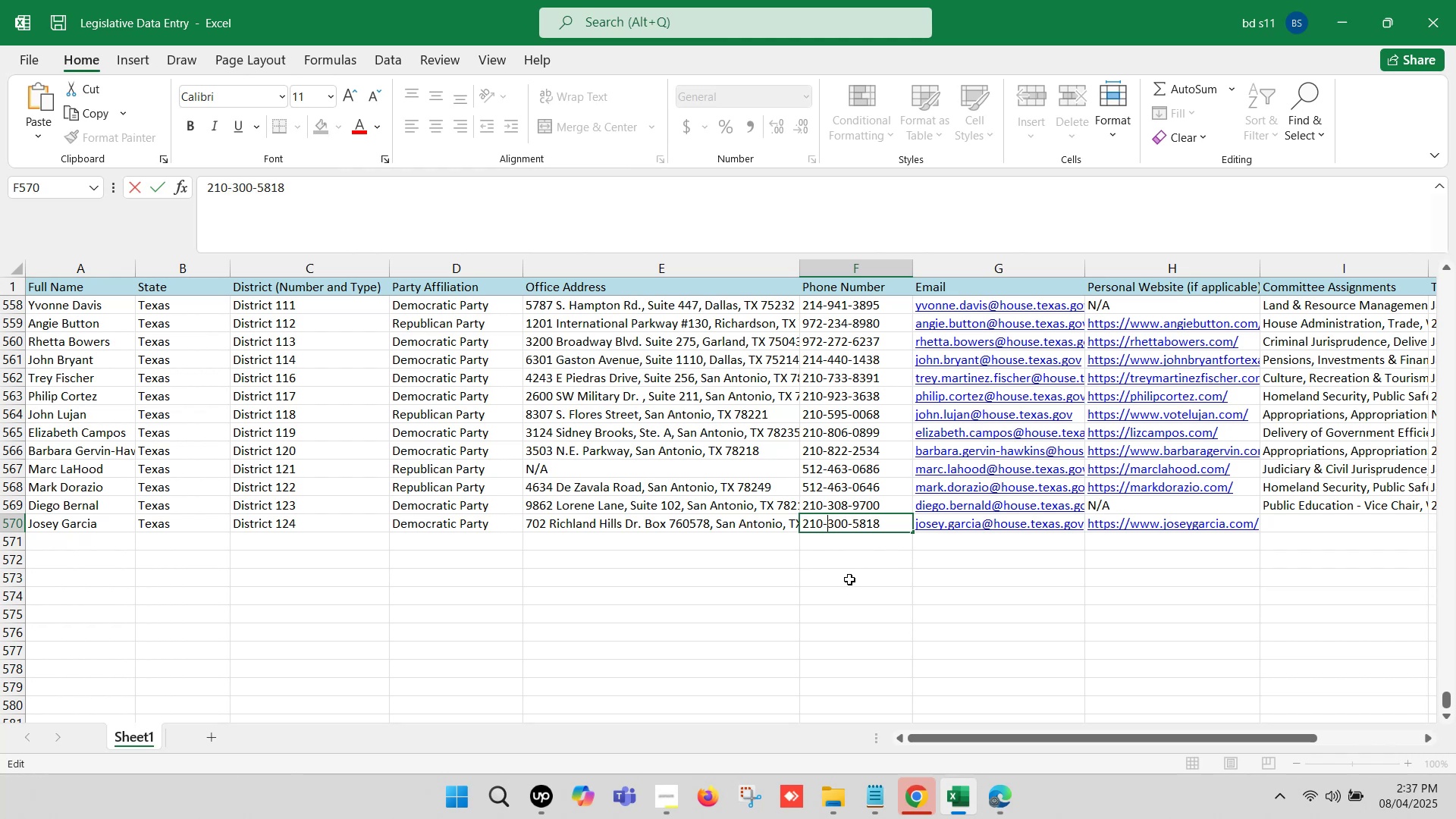 
left_click_drag(start_coordinate=[854, 582], to_coordinate=[855, 586])
 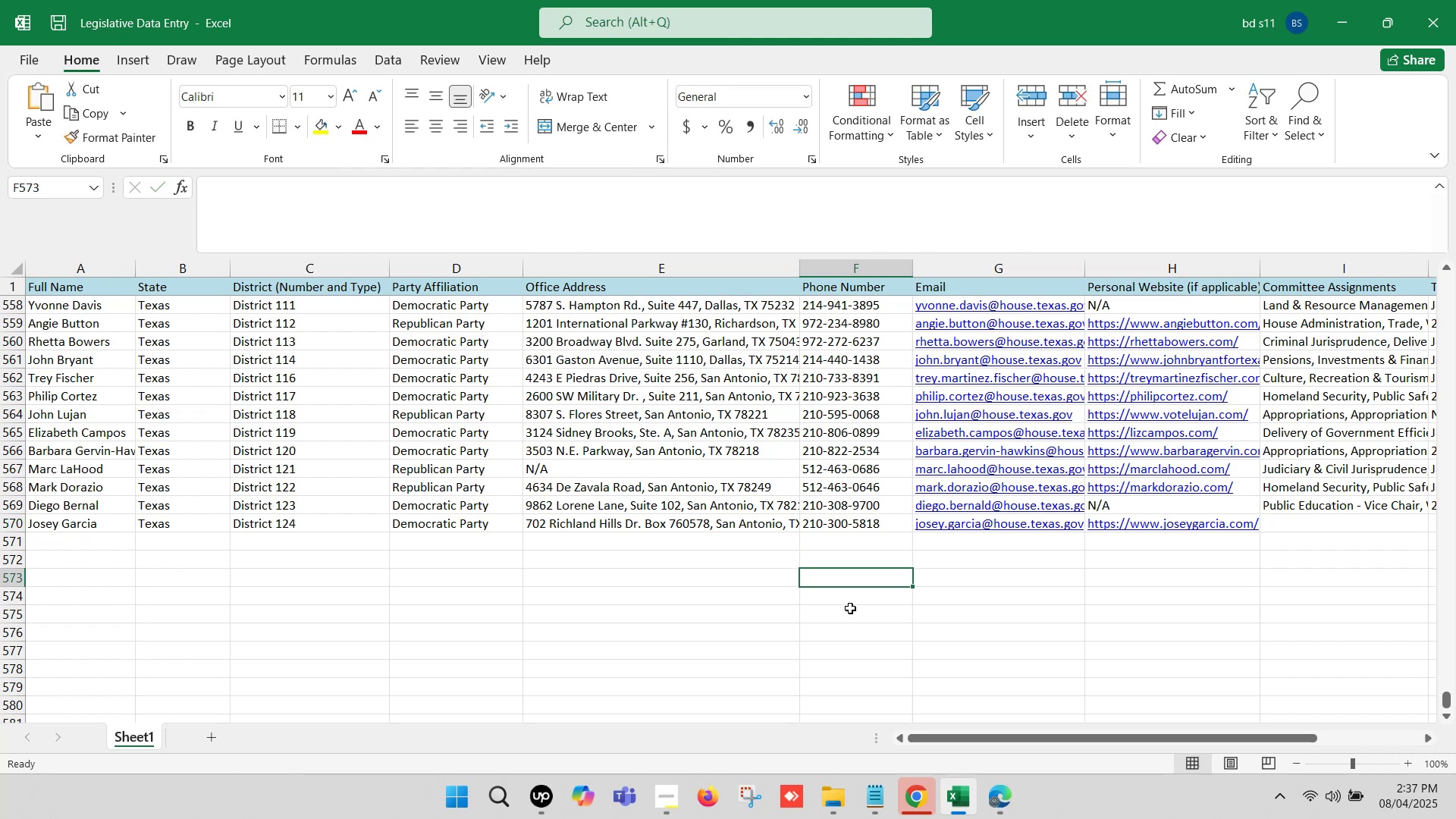 
key(Control+S)
 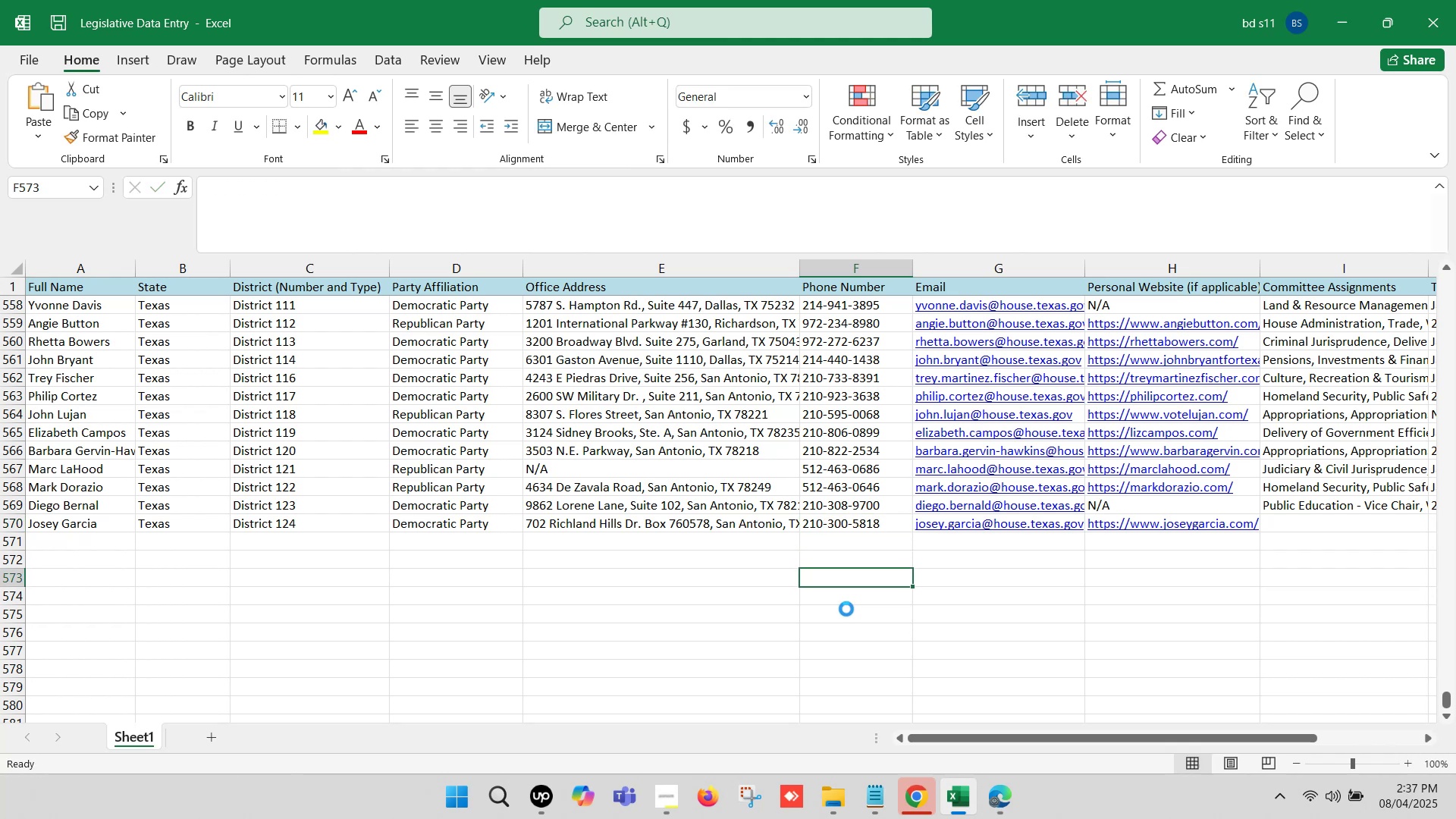 
left_click([811, 596])
 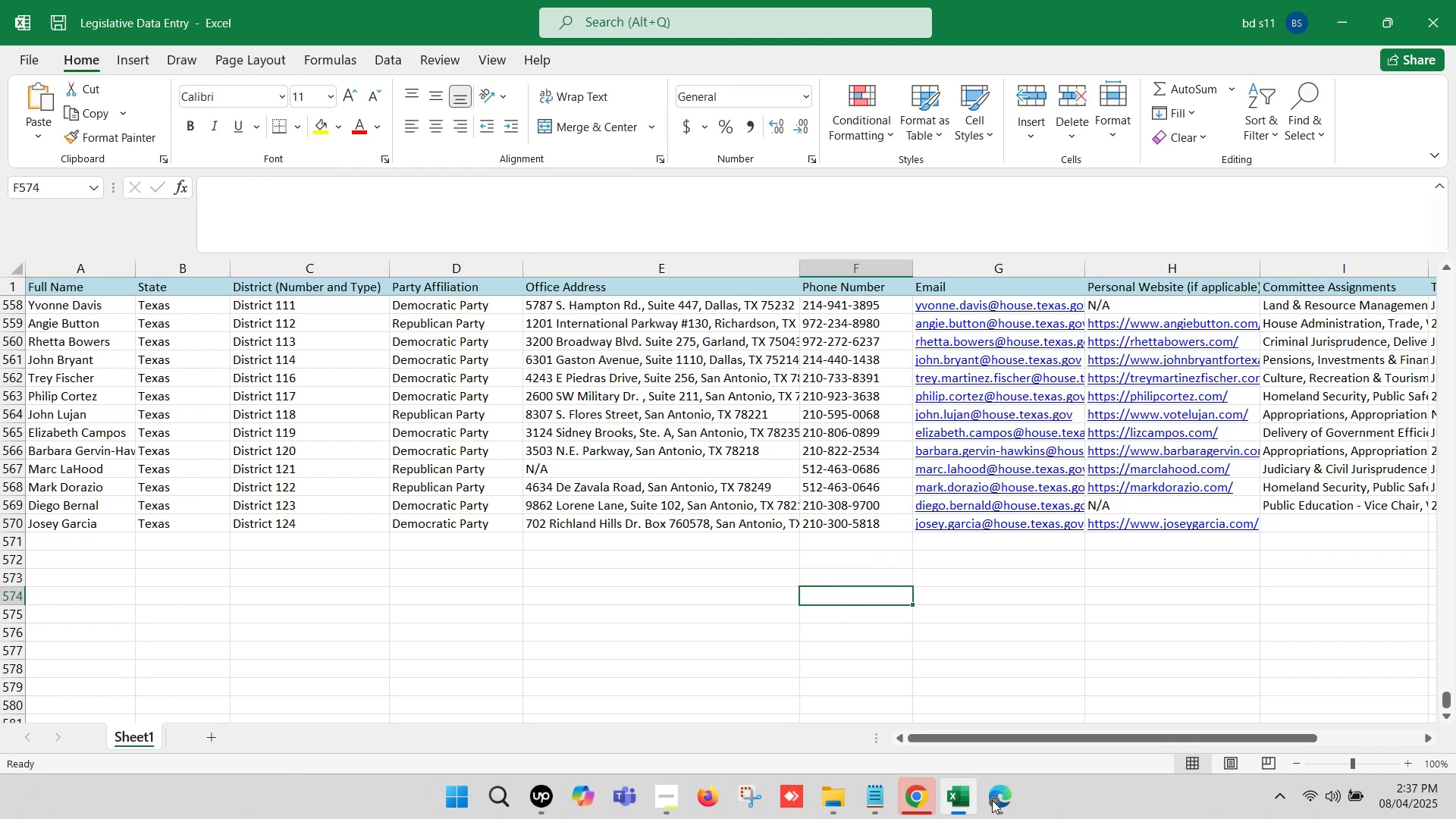 
left_click([1007, 796])
 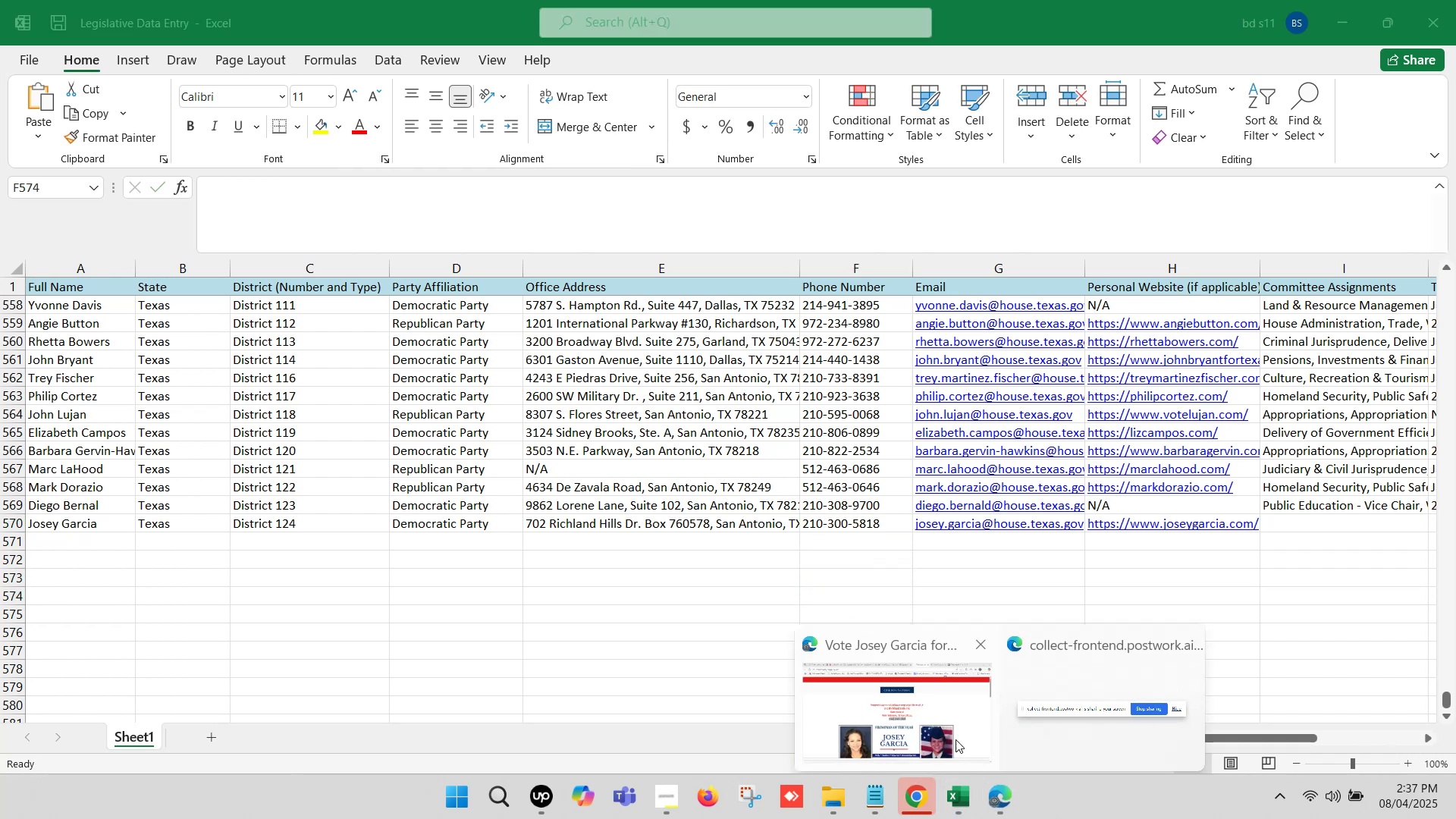 
left_click([934, 724])
 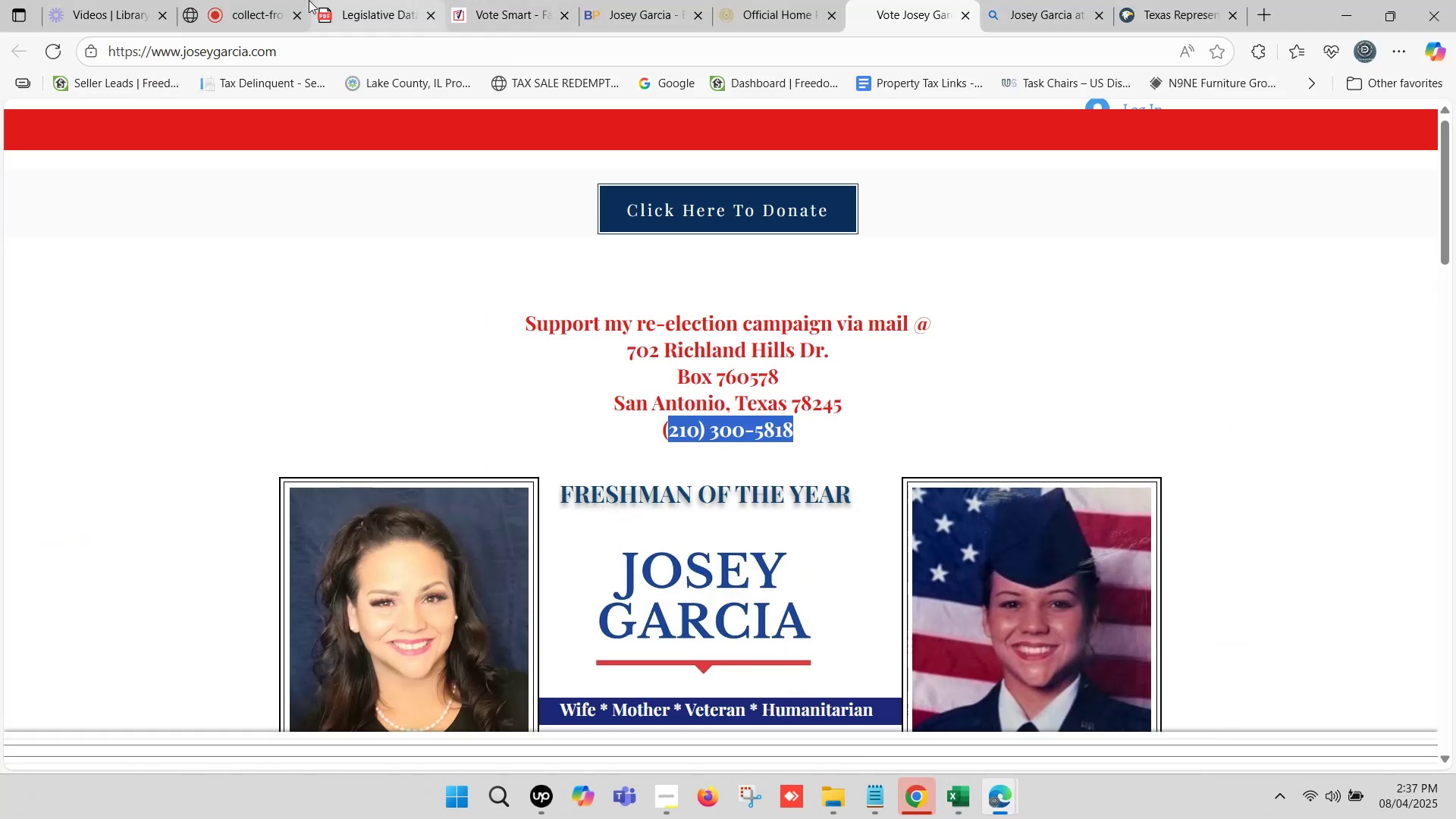 
left_click([252, 0])
 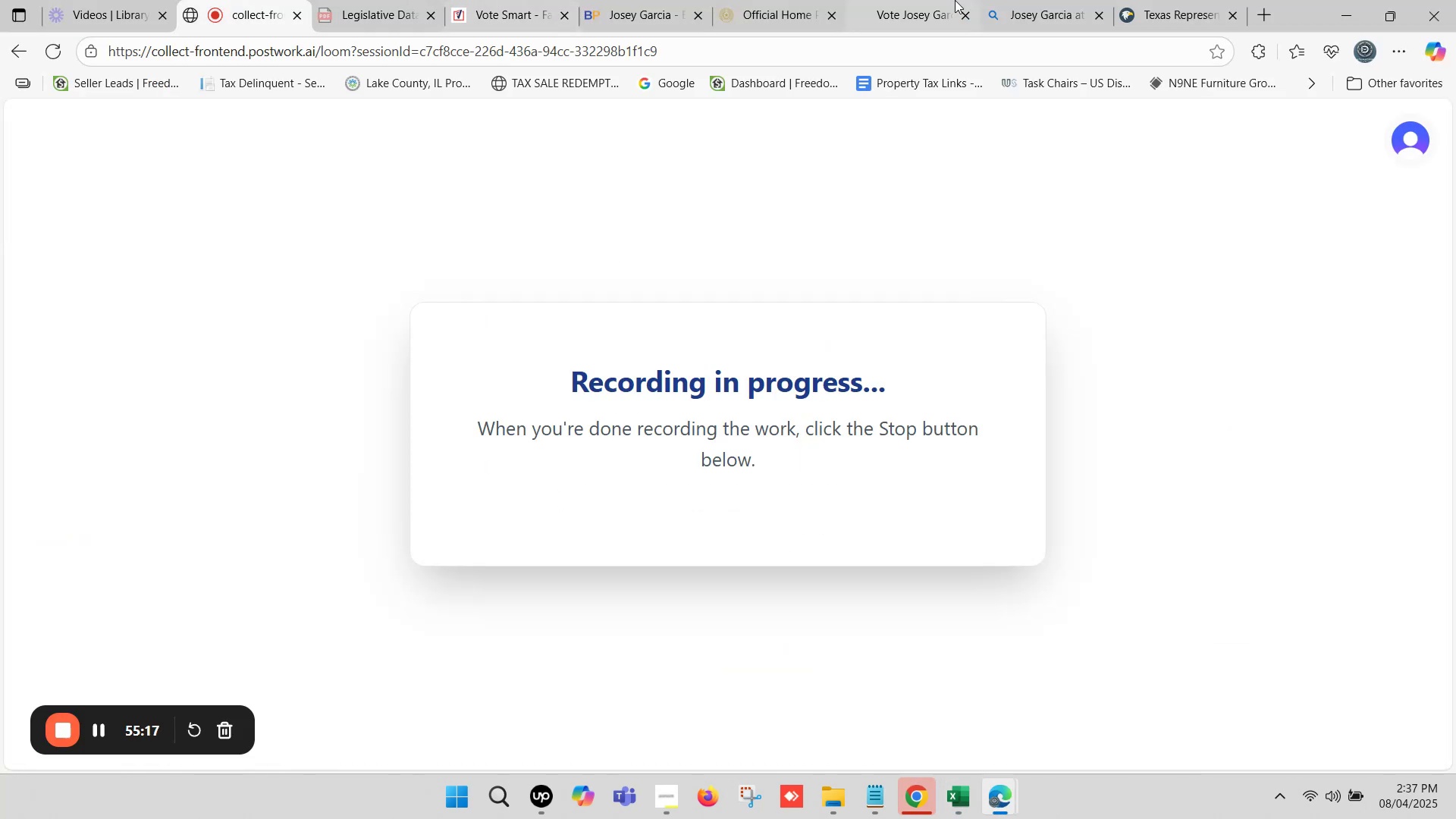 
left_click([780, 0])
 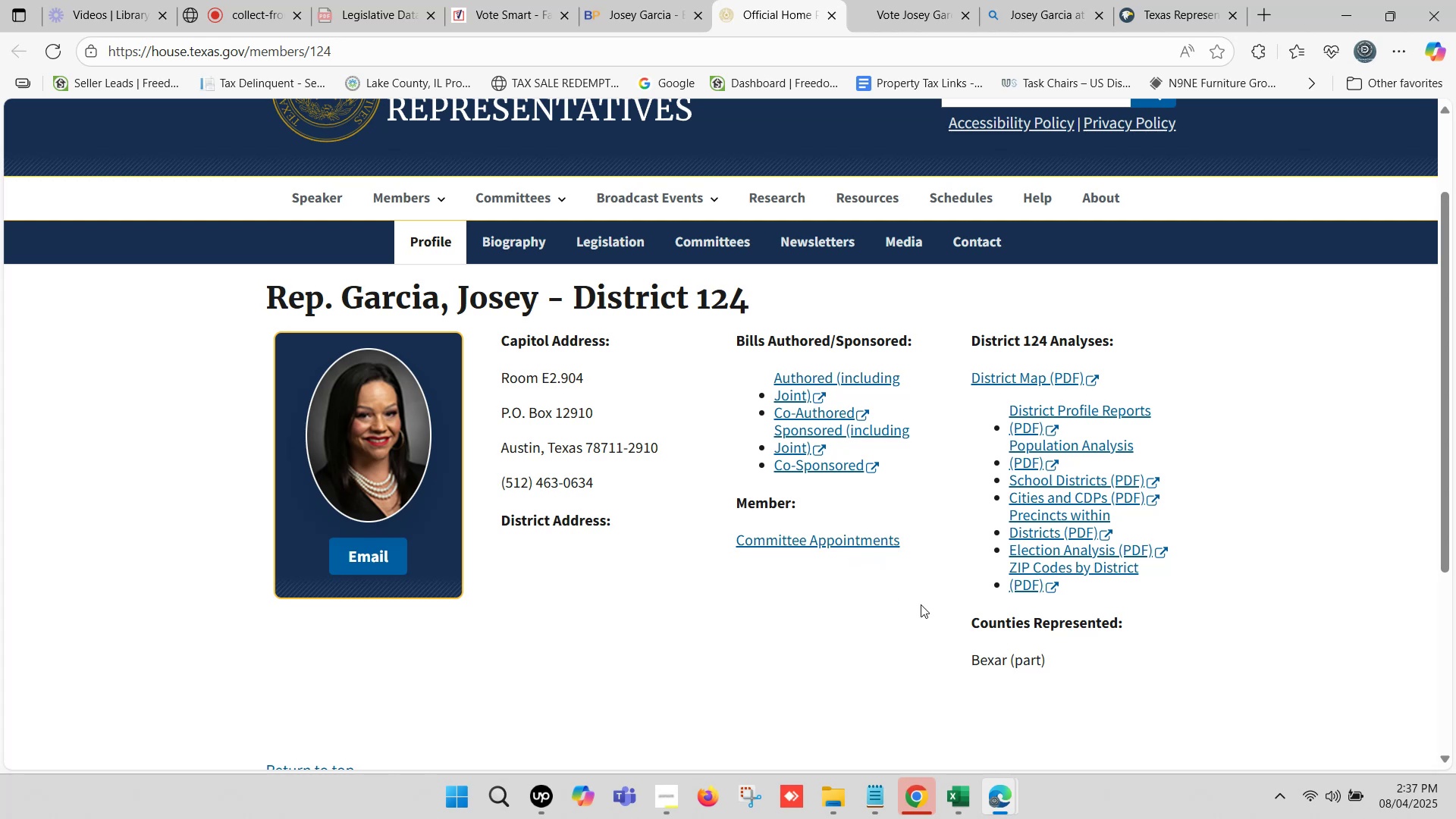 
left_click([965, 789])
 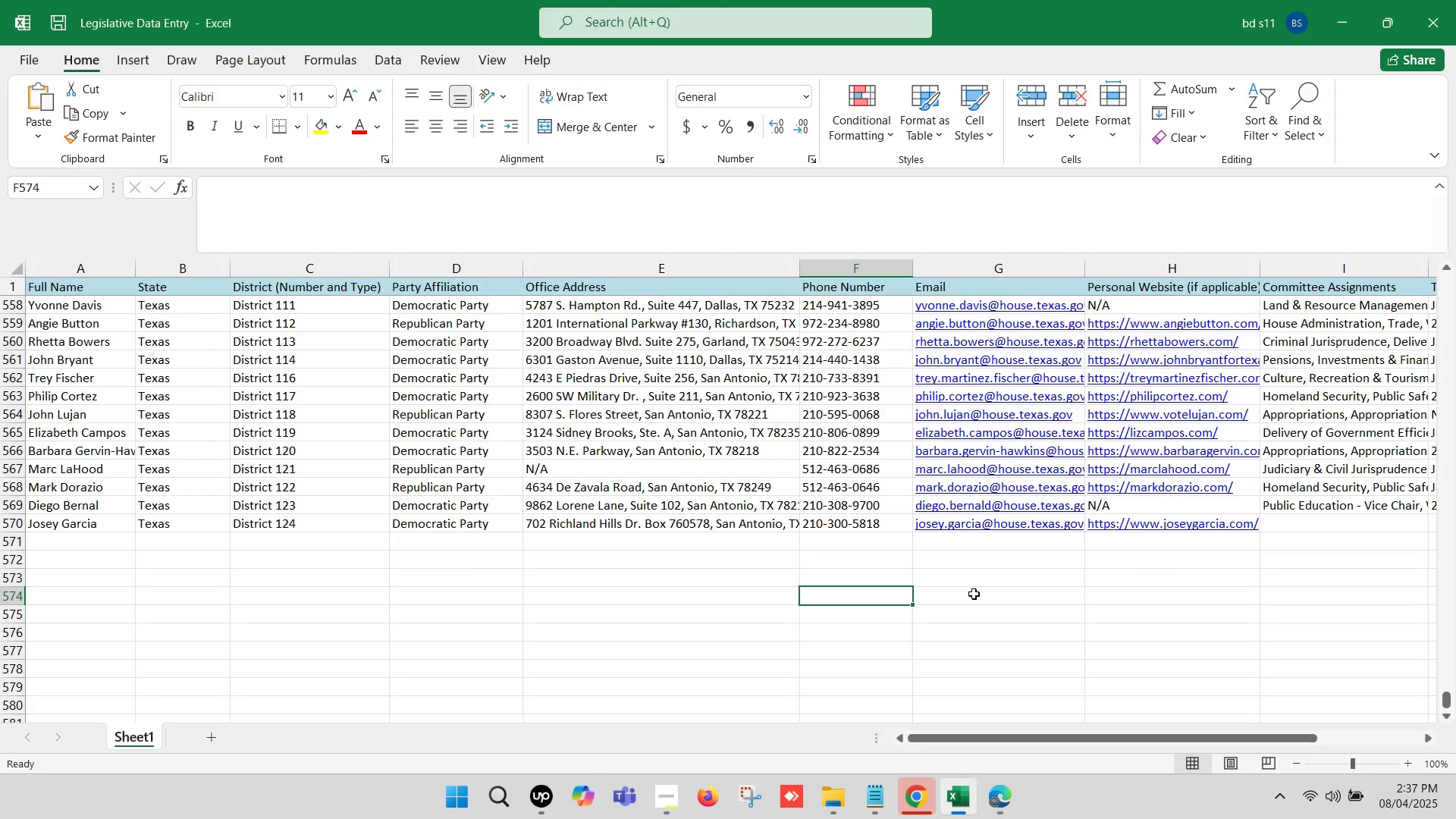 
left_click([991, 575])
 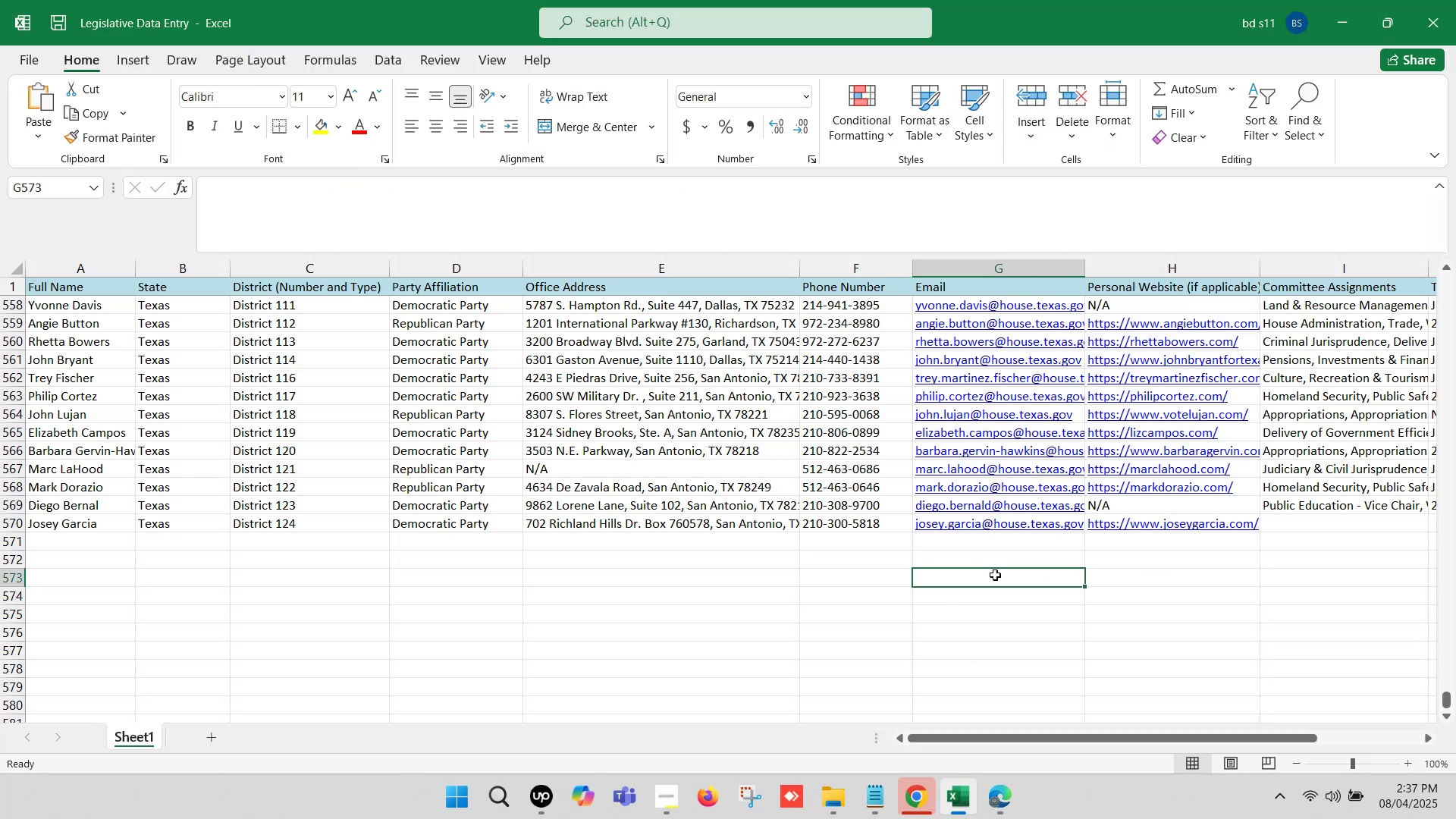 
key(ArrowRight)
 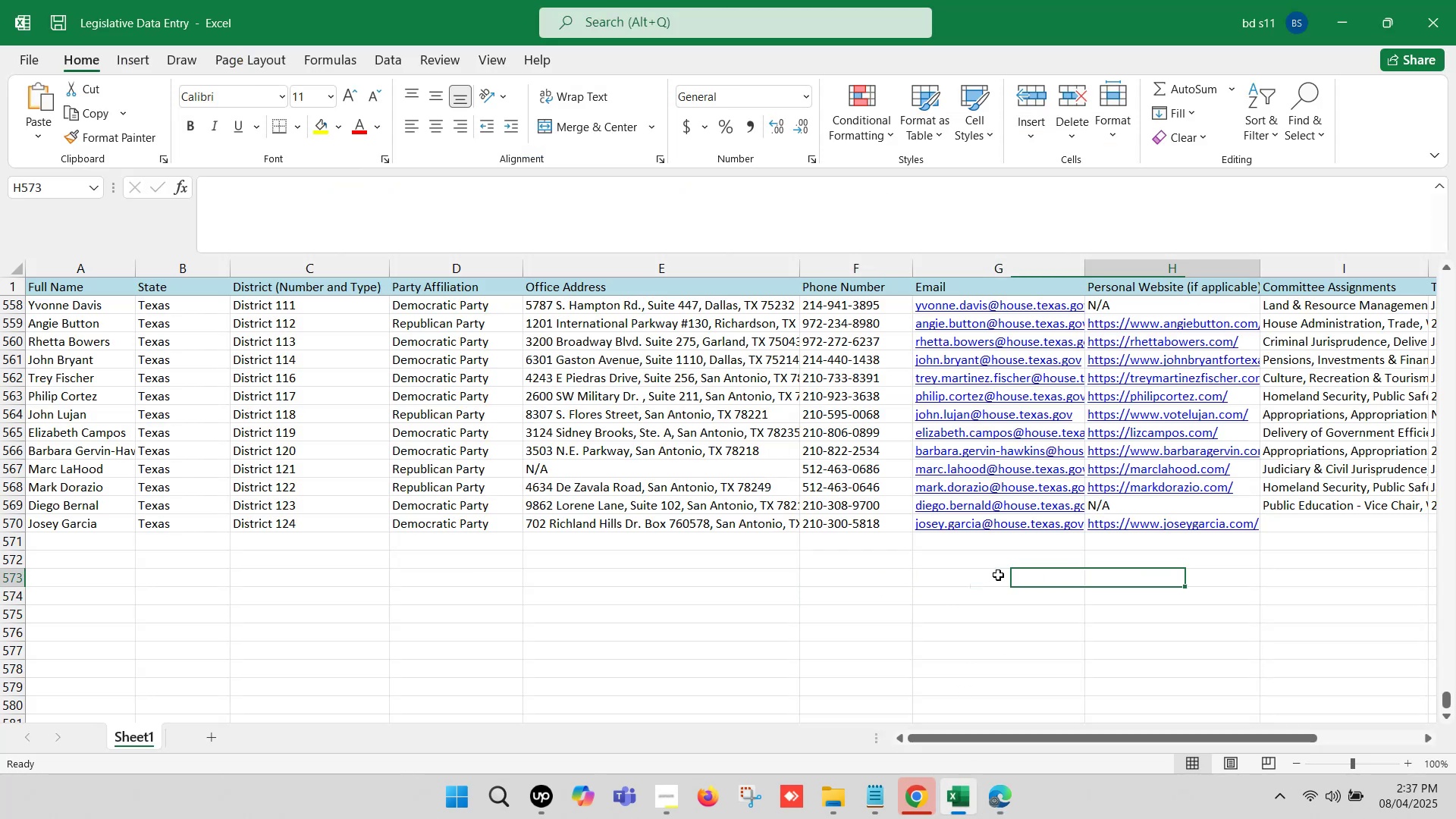 
key(ArrowRight)
 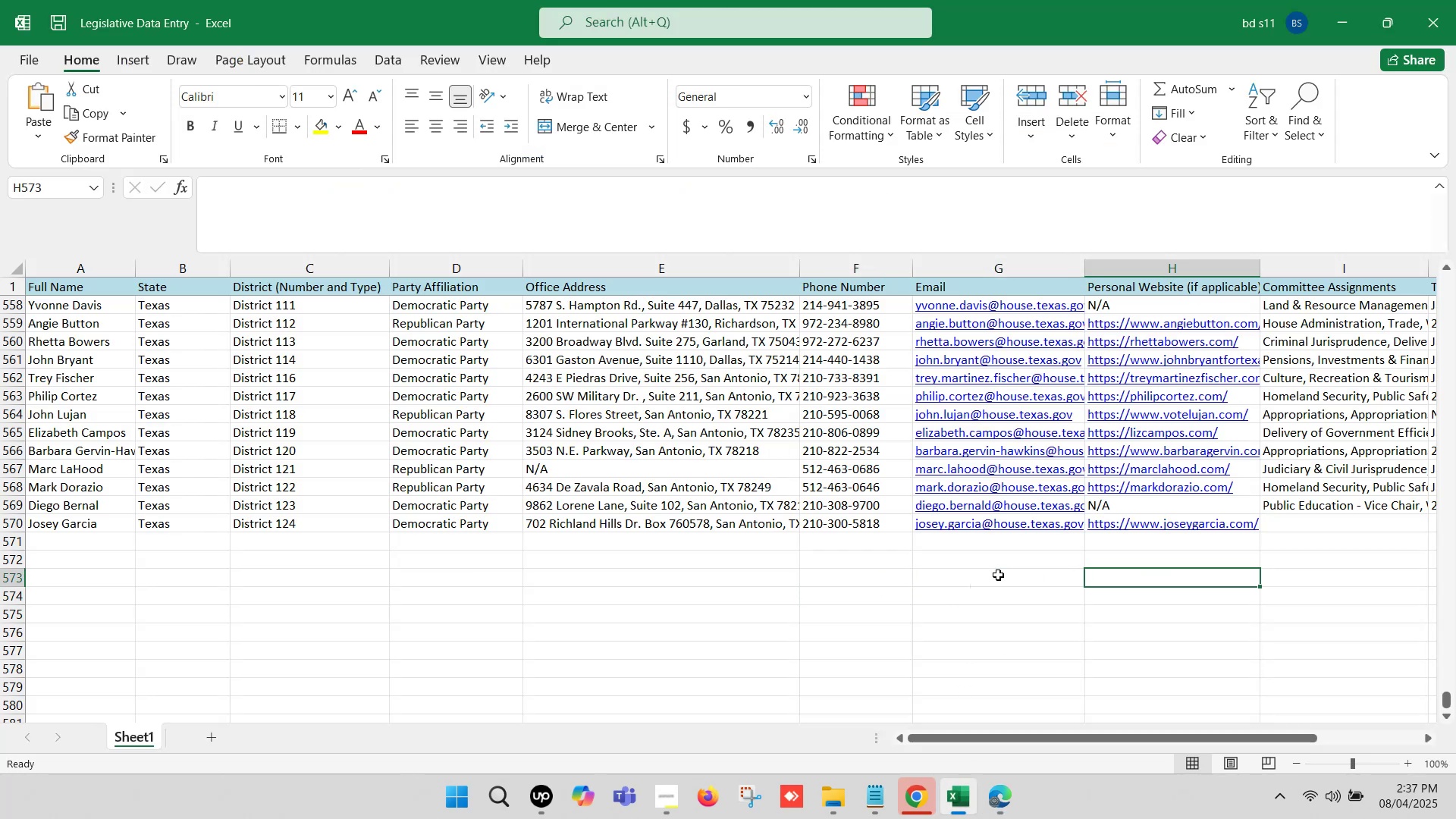 
key(ArrowRight)
 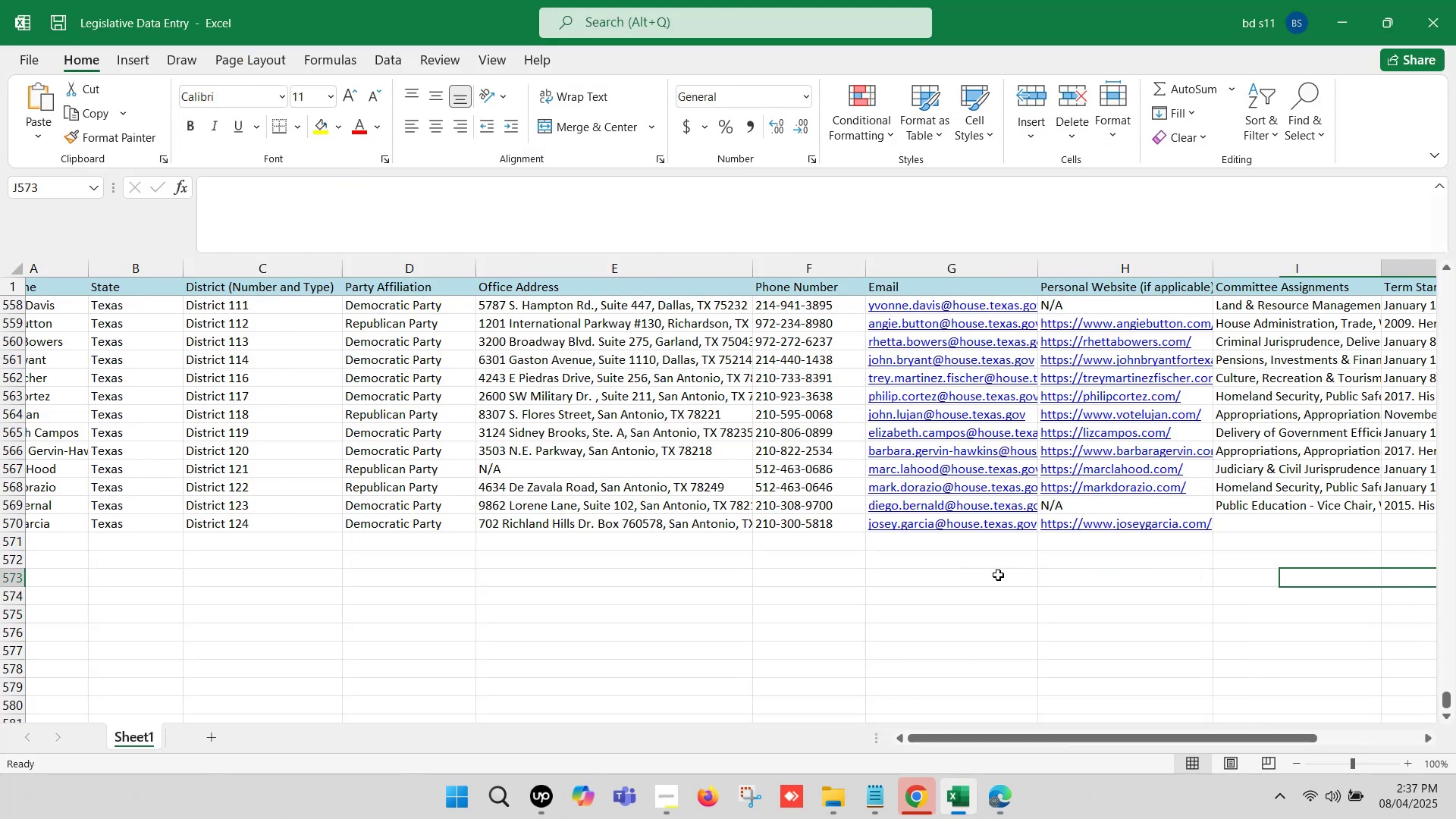 
key(ArrowRight)
 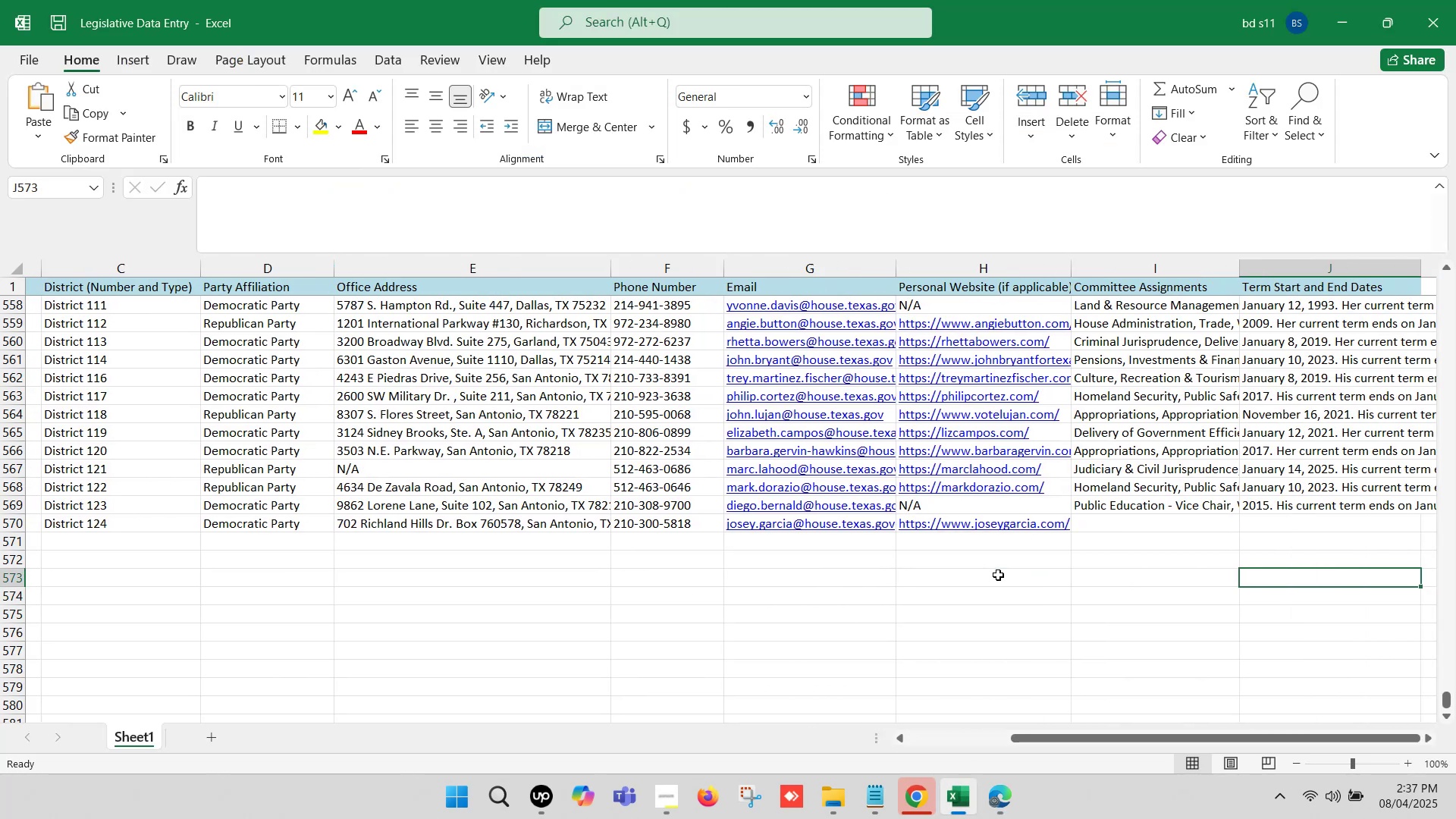 
key(ArrowRight)
 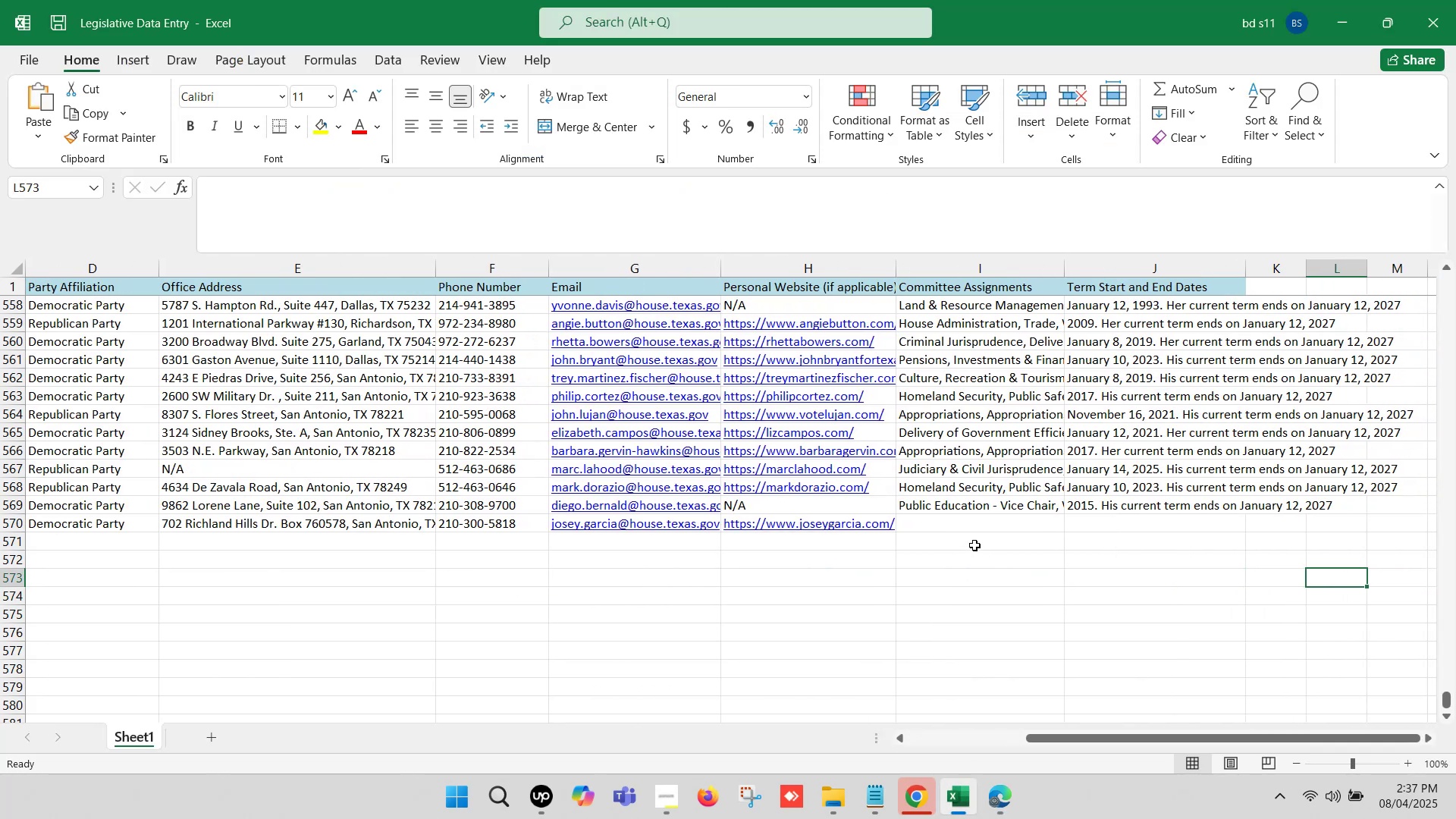 
left_click([965, 522])
 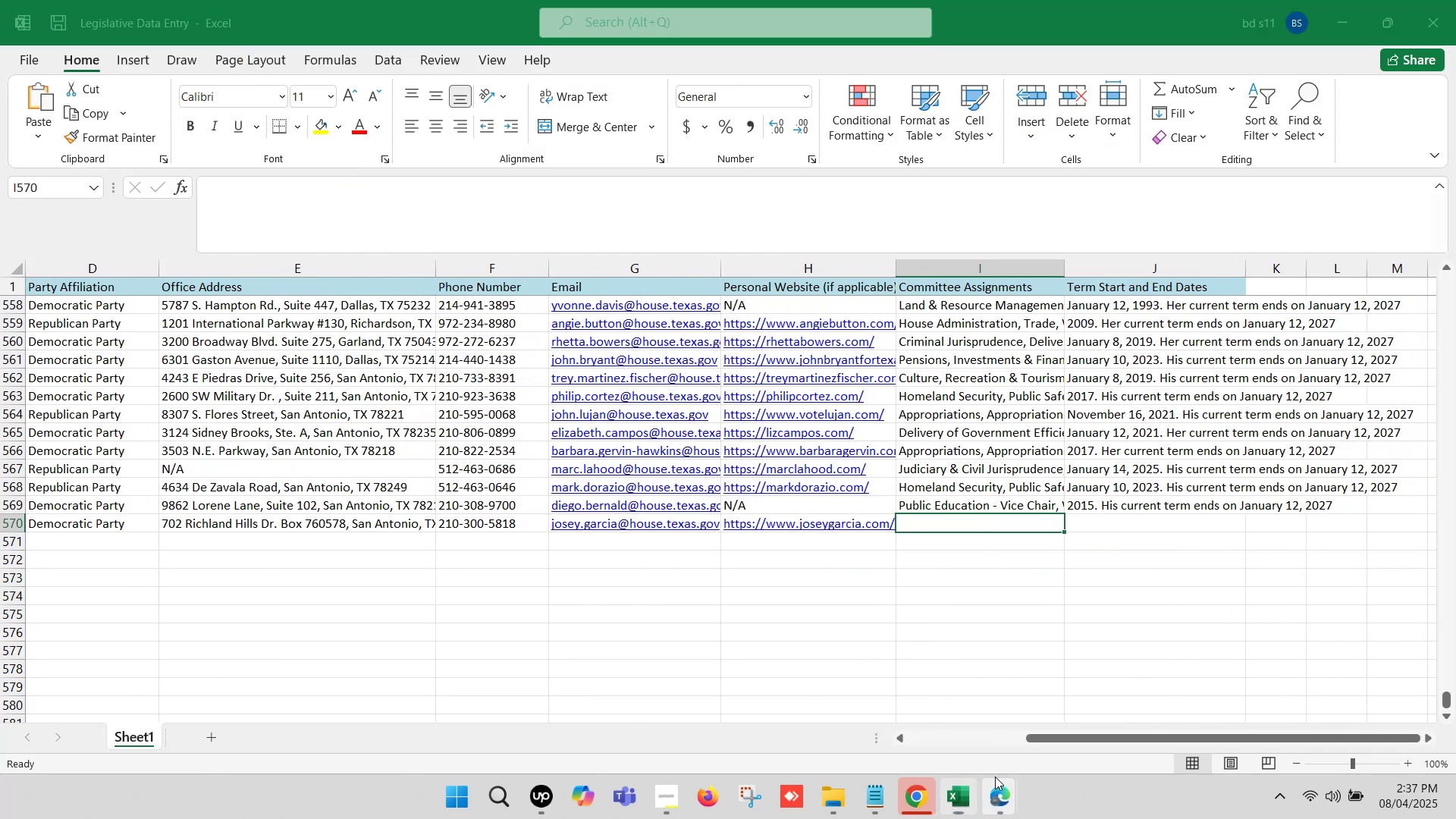 
double_click([936, 720])
 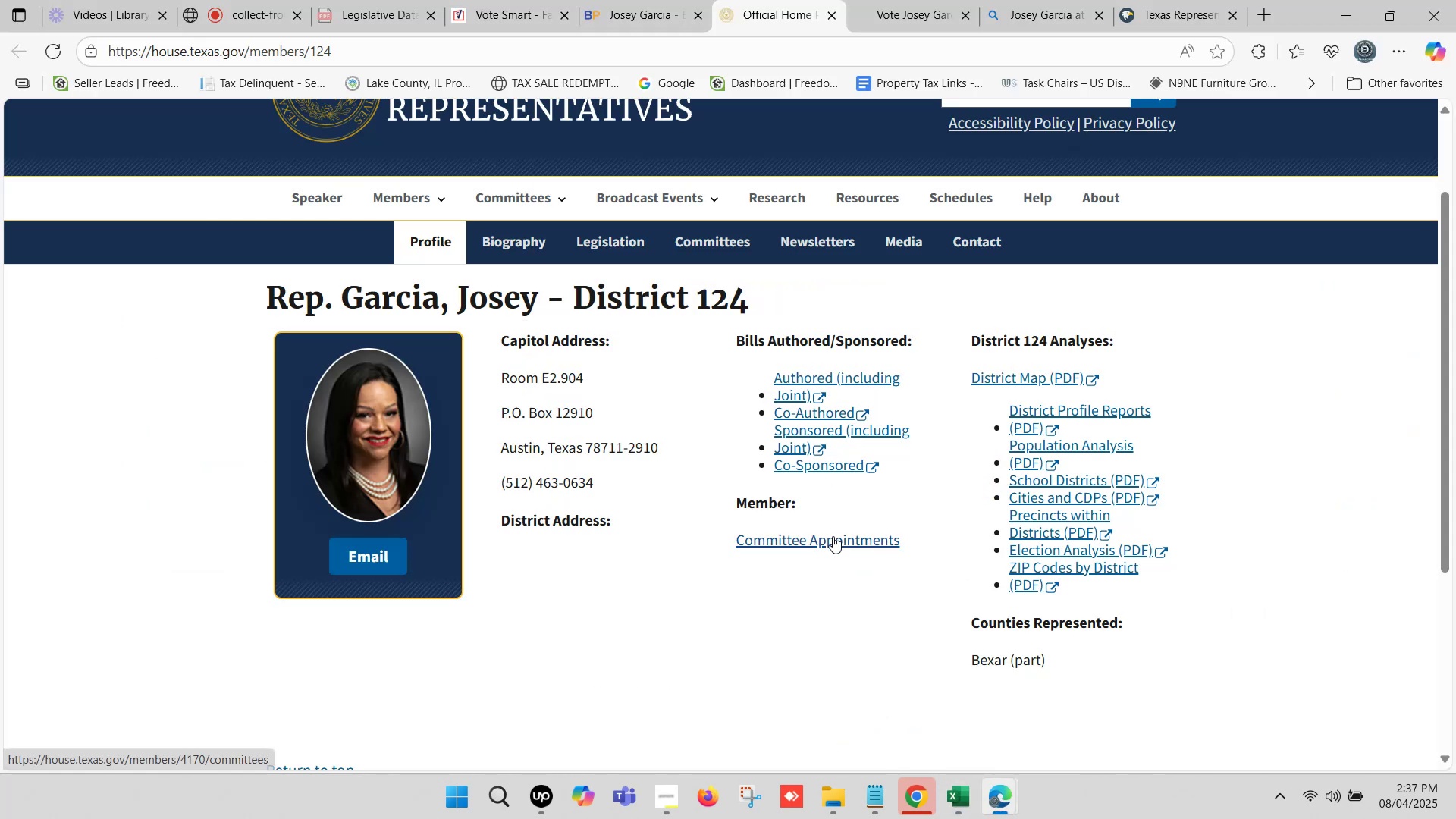 
mouse_move([739, 501])
 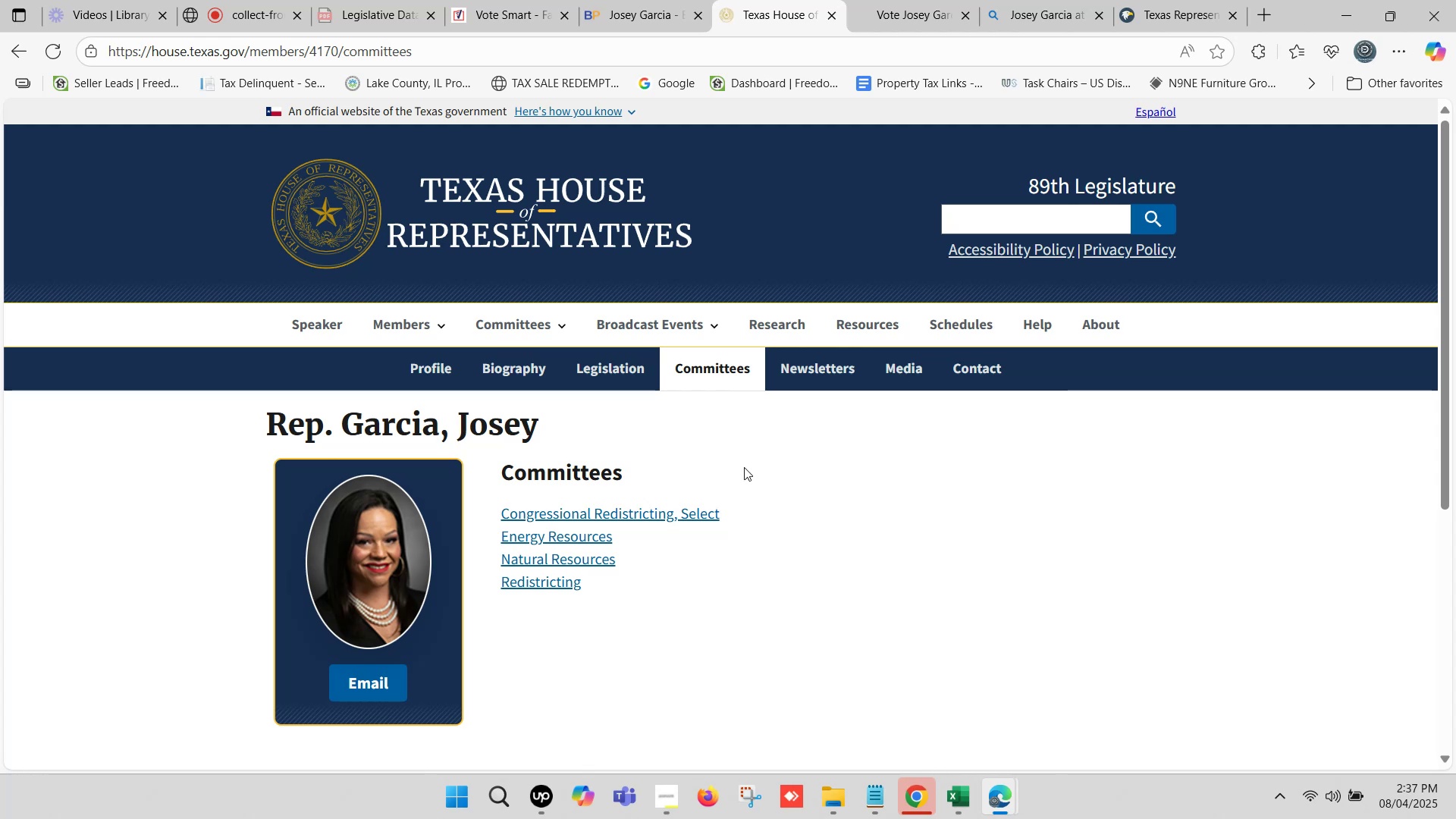 
scroll: coordinate [744, 467], scroll_direction: down, amount: 1.0
 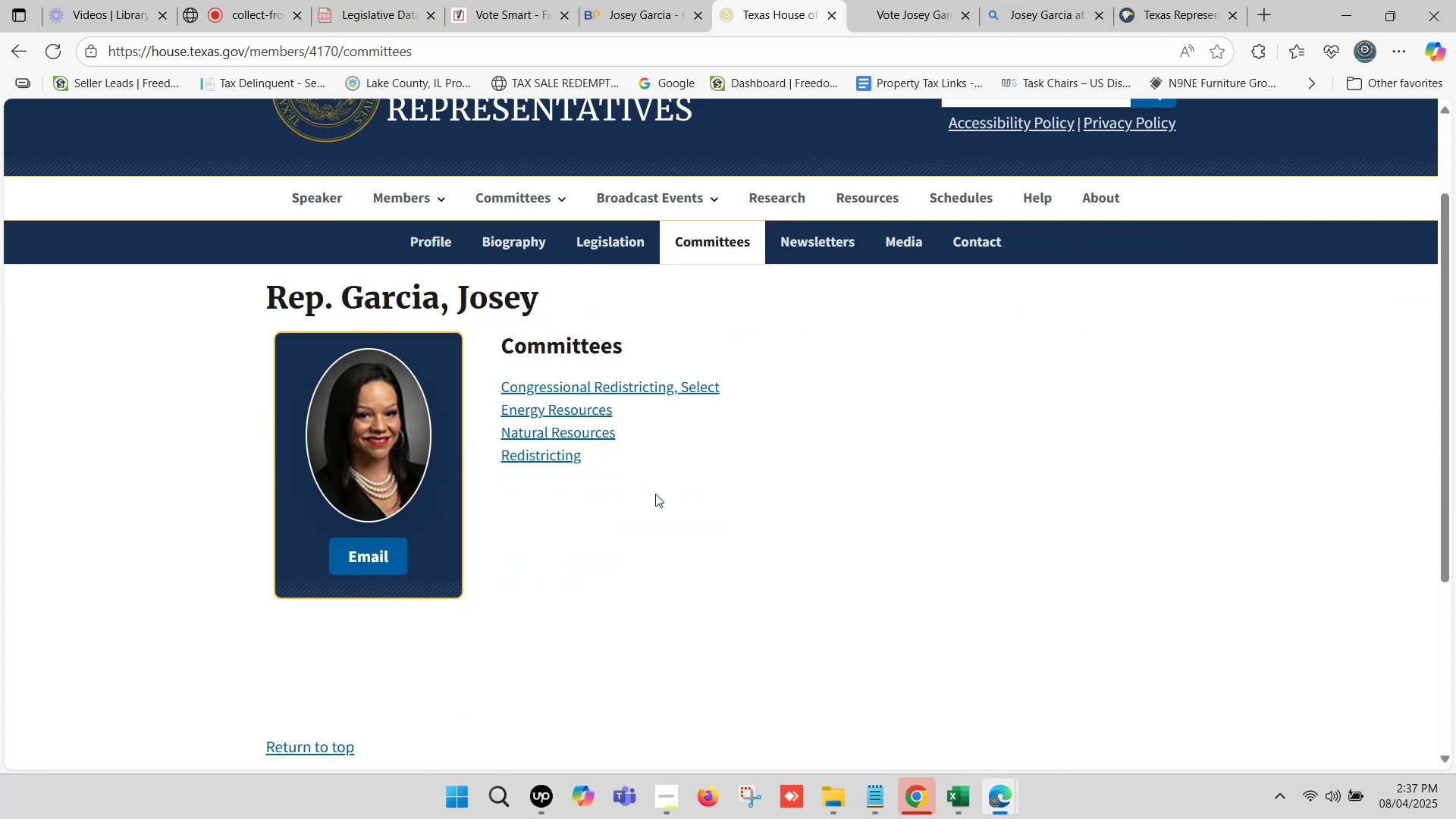 
left_click_drag(start_coordinate=[610, 454], to_coordinate=[499, 394])
 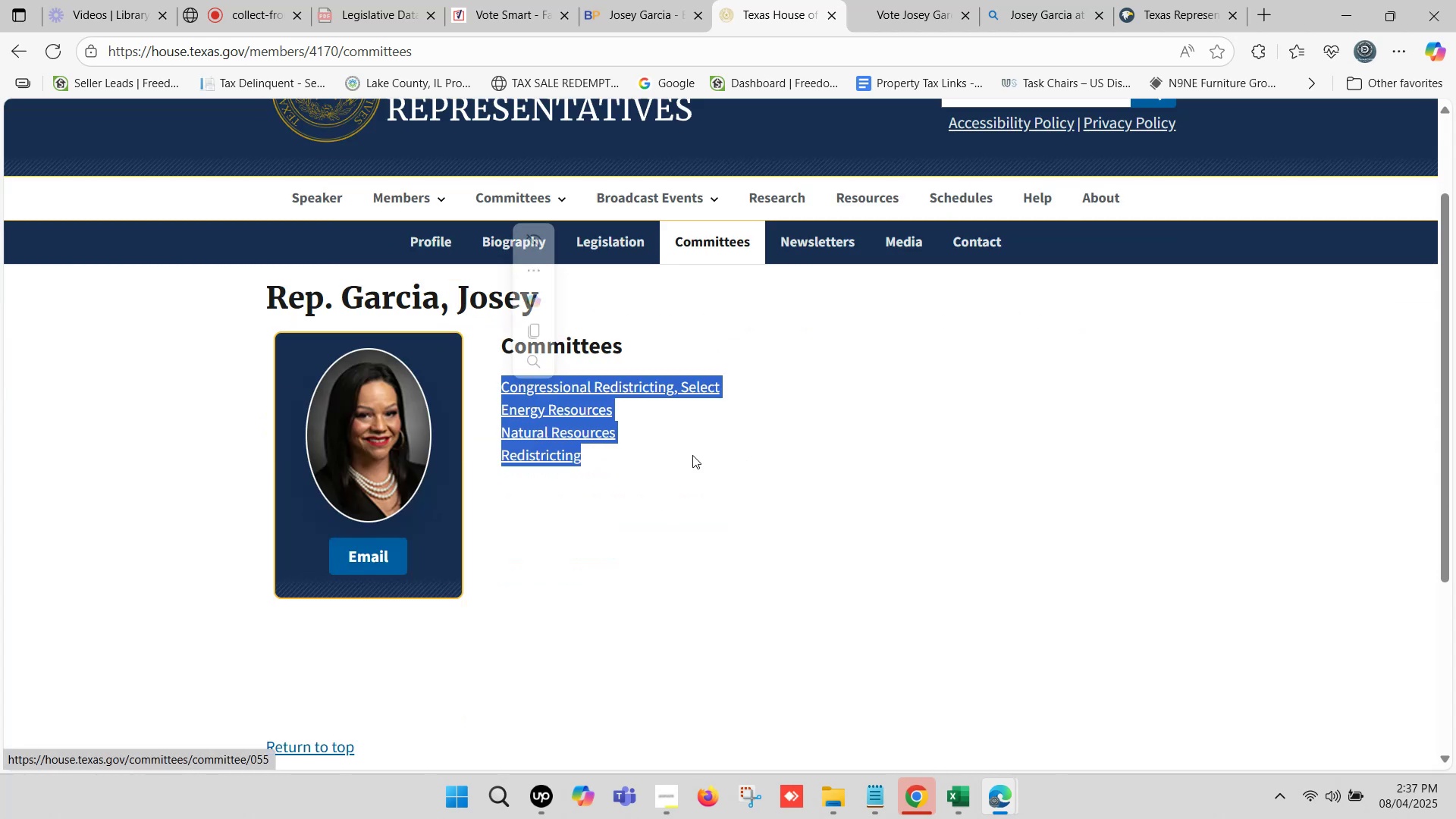 
key(Control+ControlLeft)
 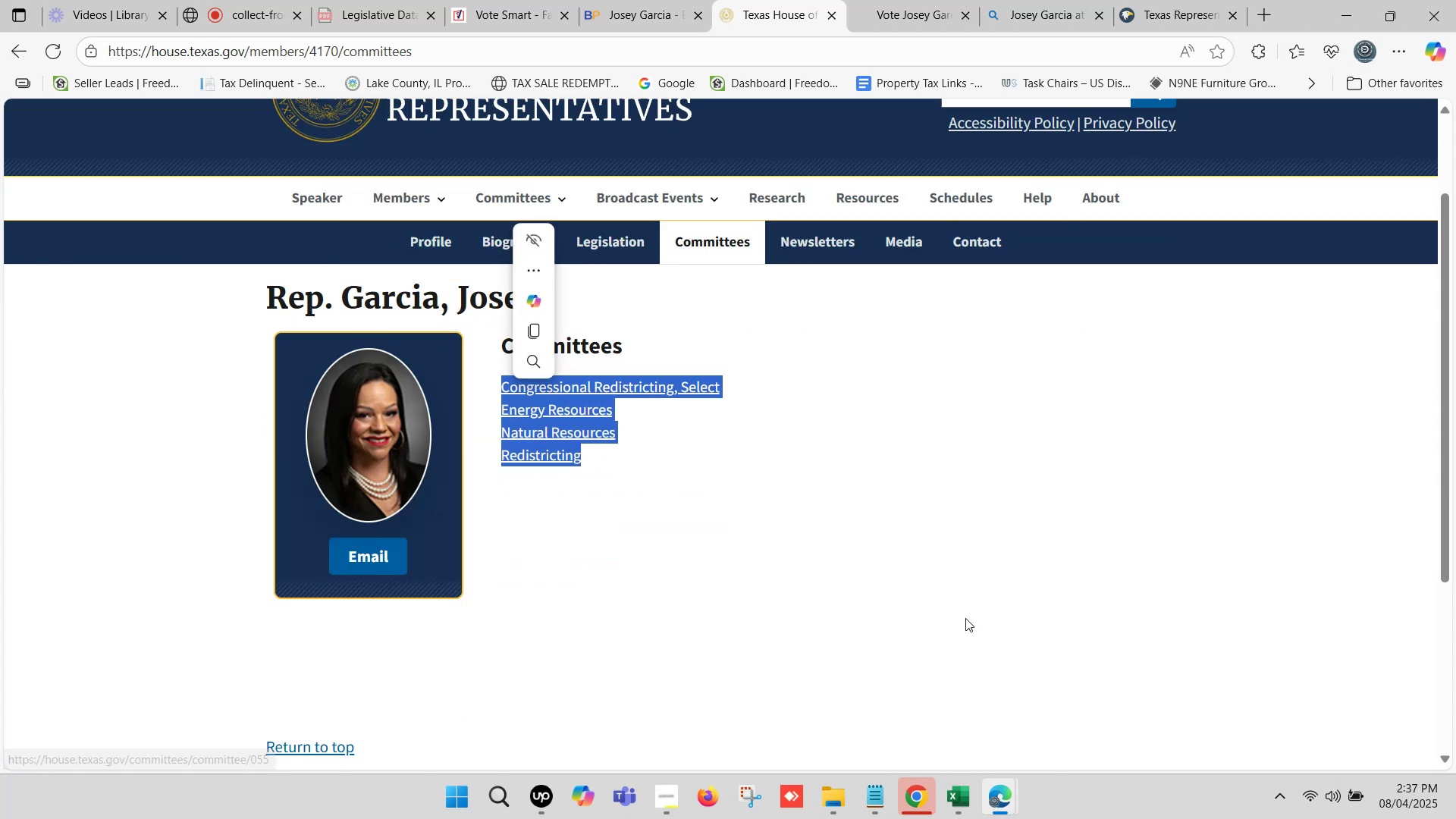 
key(Control+C)
 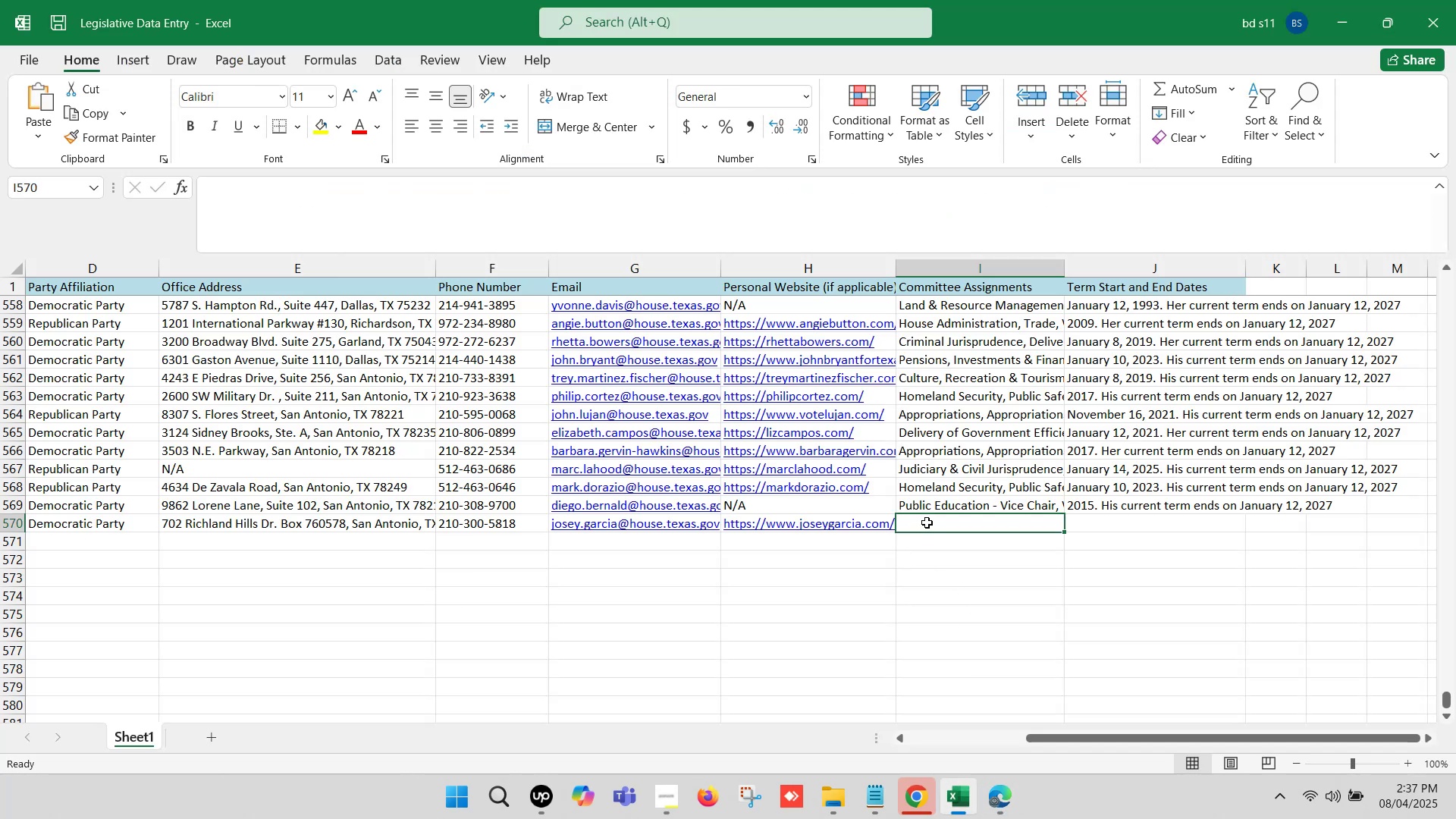 
double_click([926, 519])
 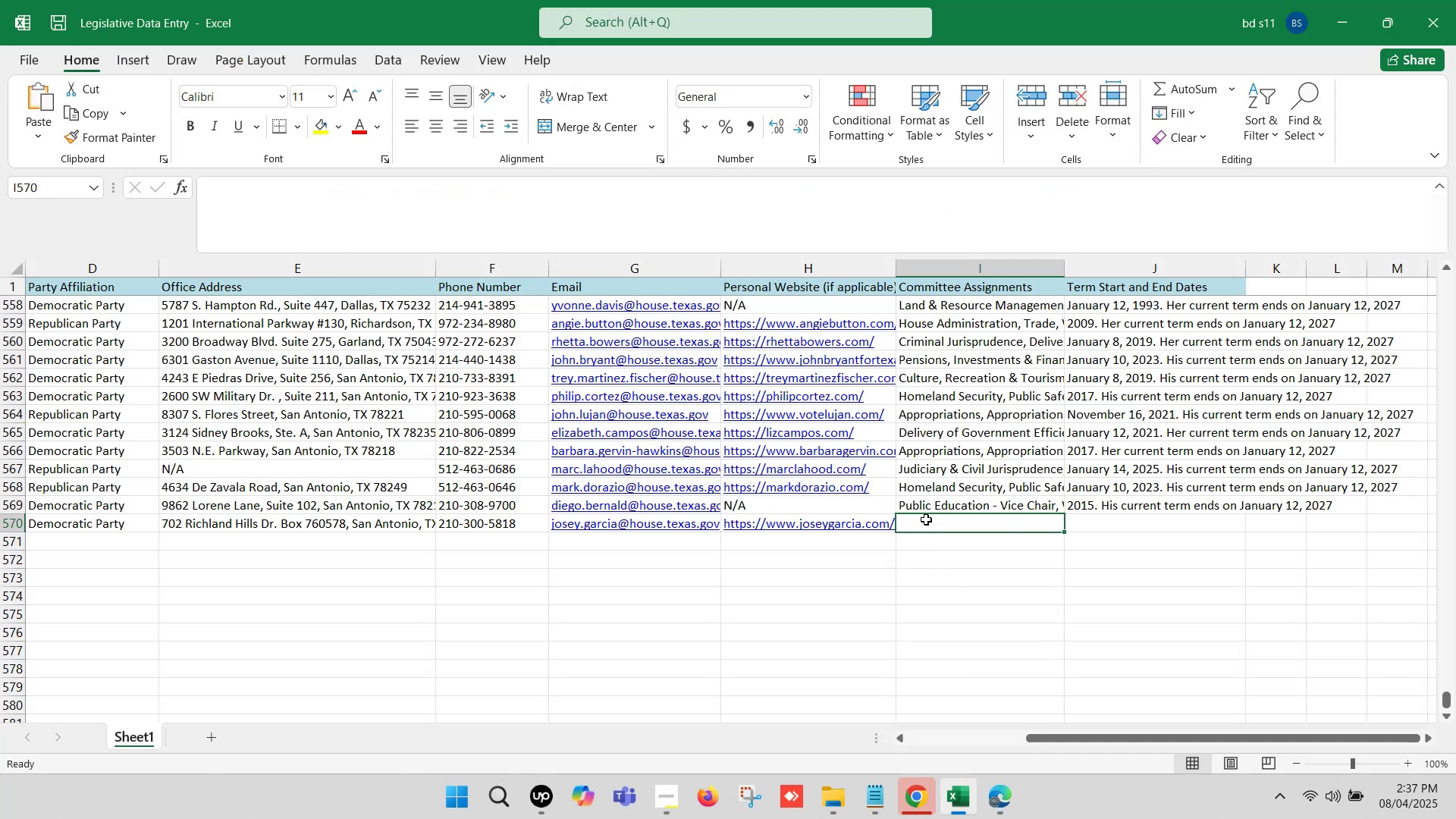 
key(Control+ControlLeft)
 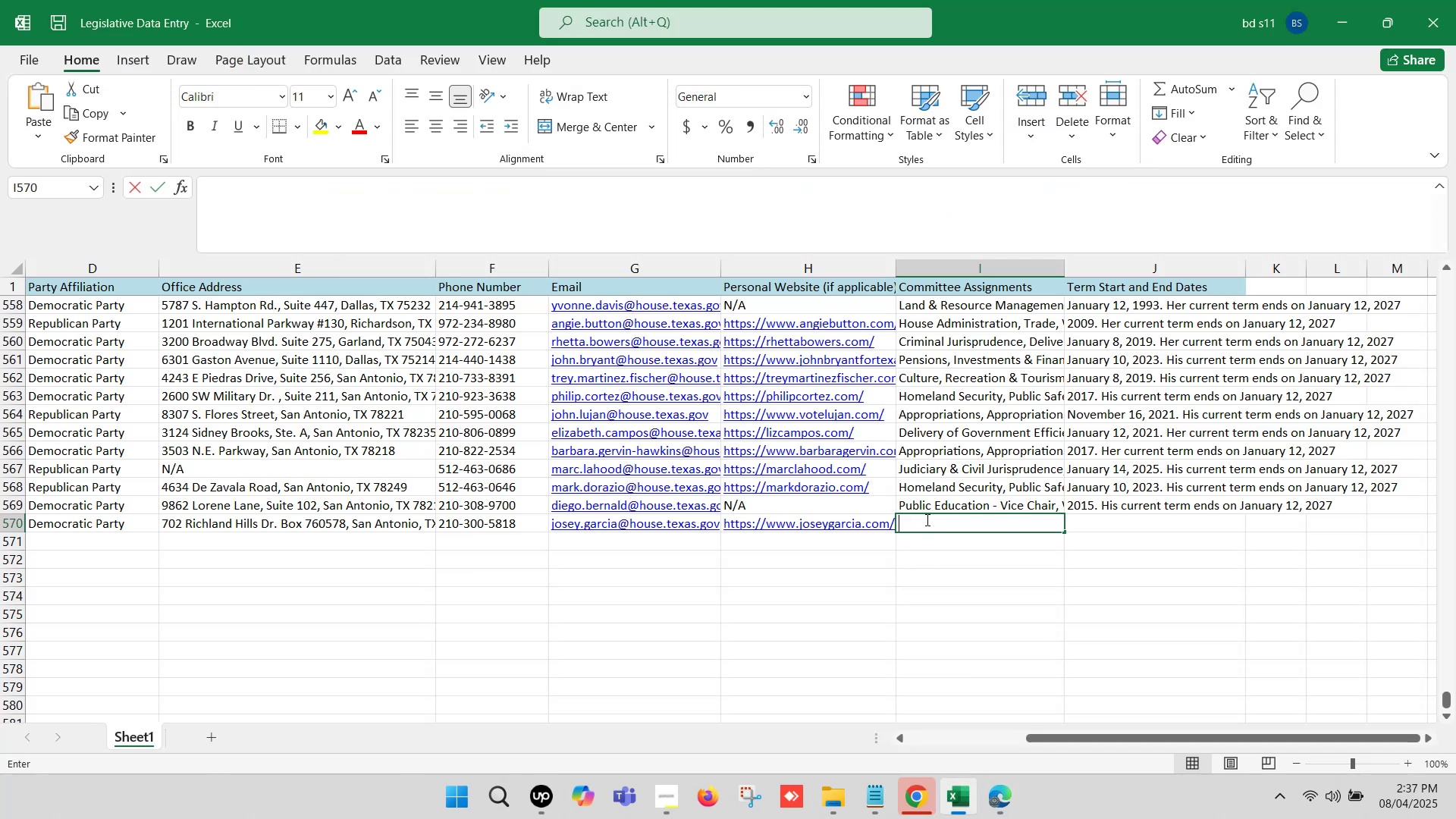 
key(Control+ControlLeft)
 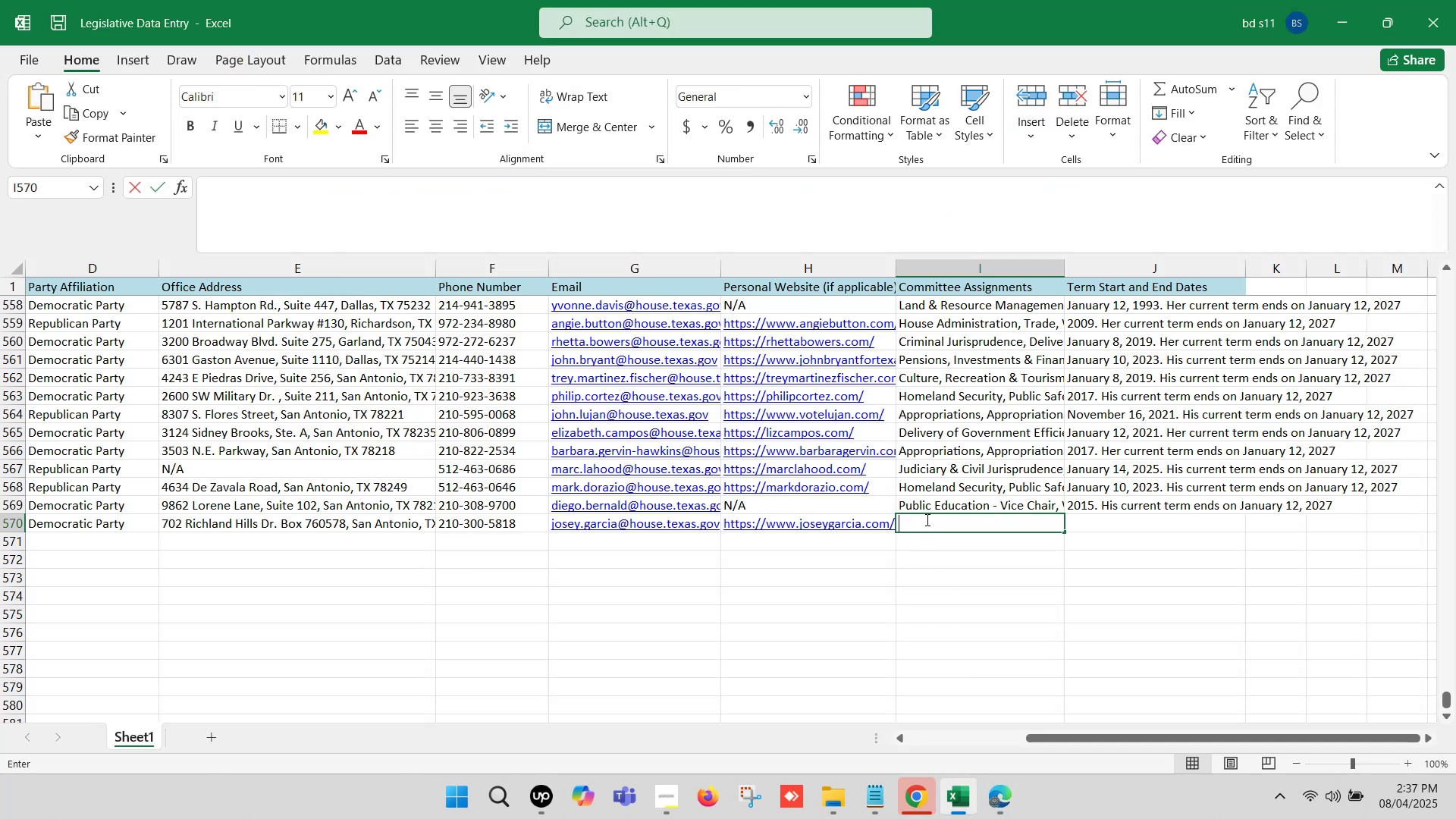 
key(Control+V)
 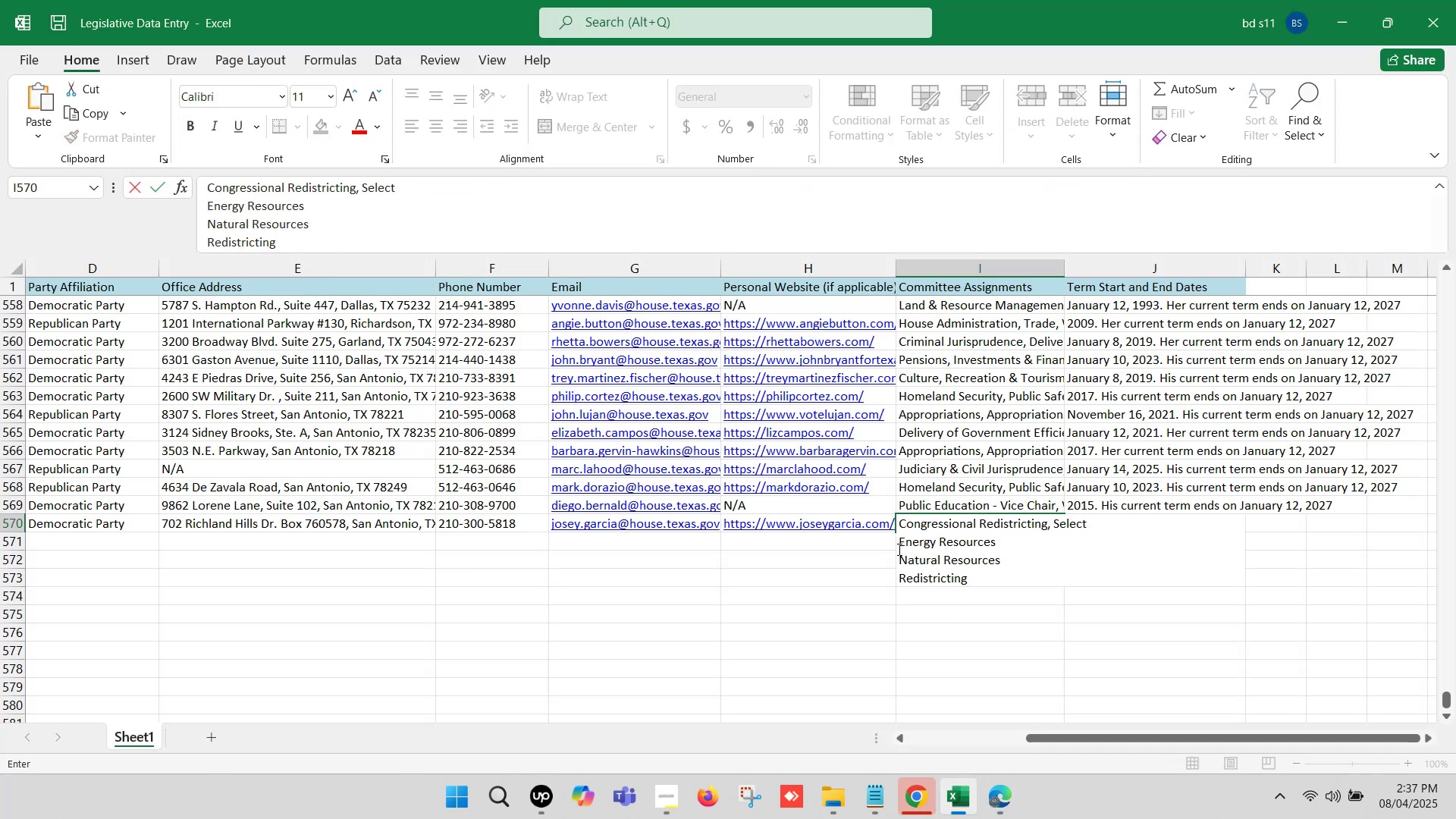 
left_click([896, 546])
 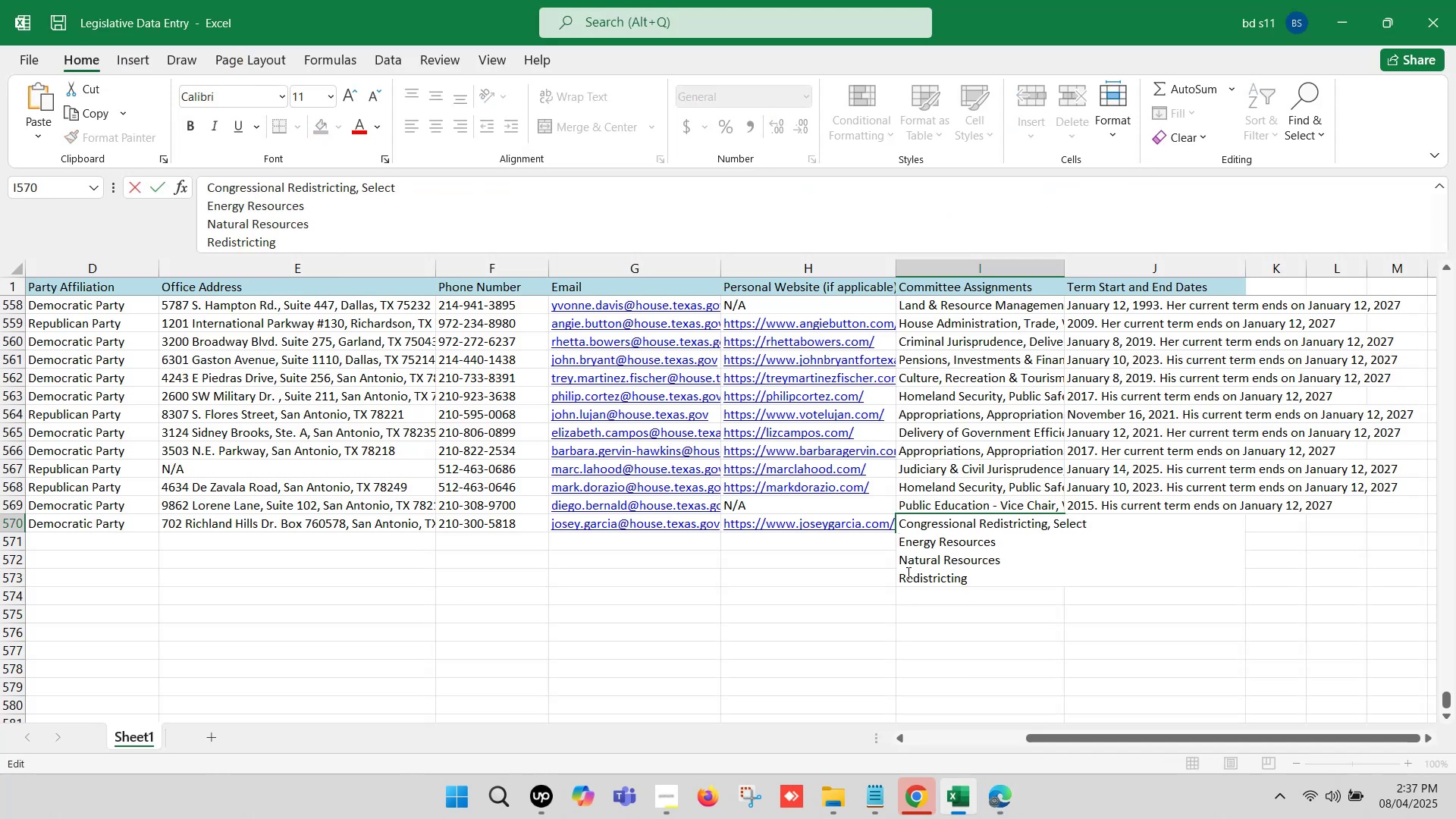 
key(Backspace)
 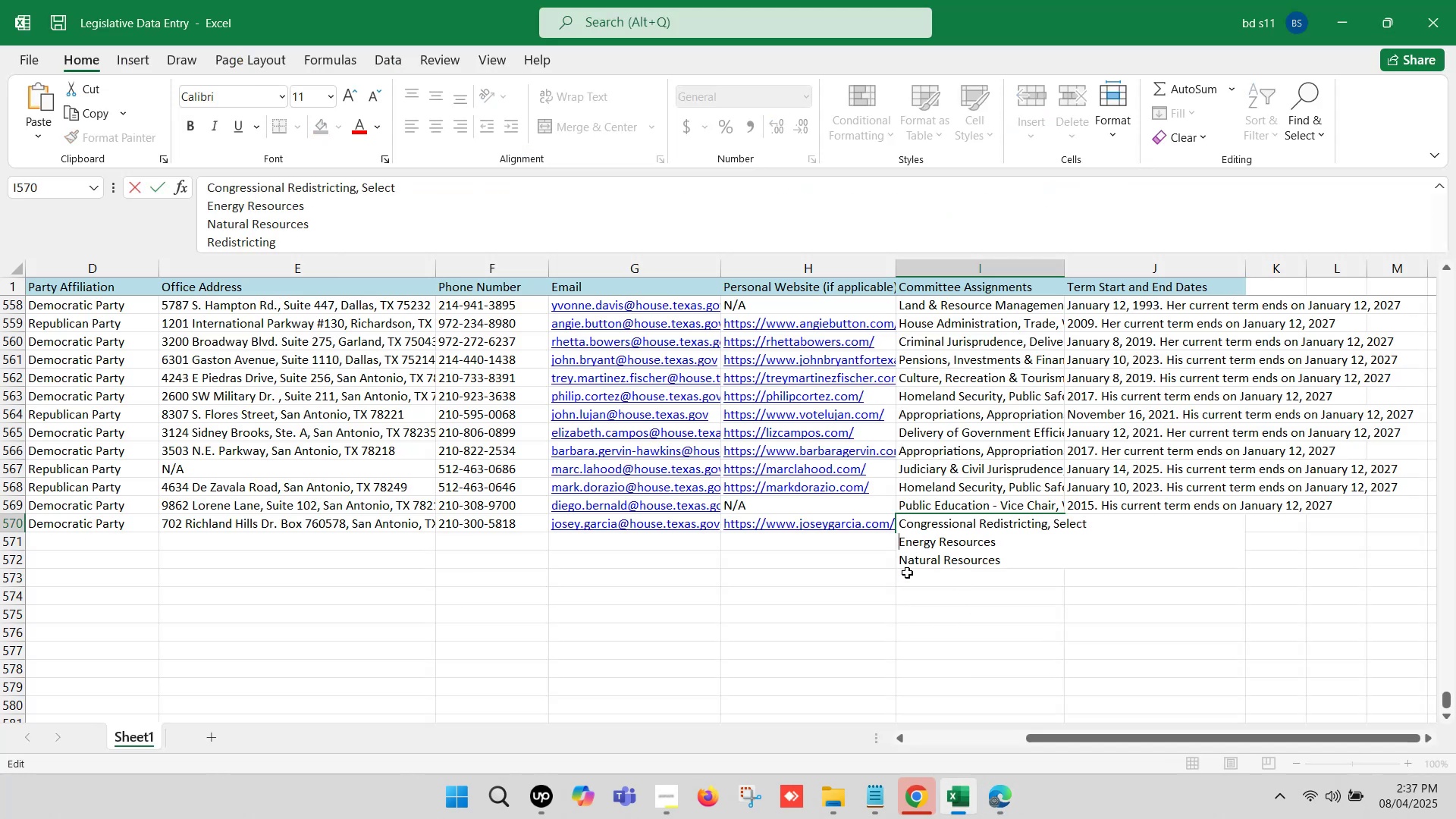 
key(Comma)
 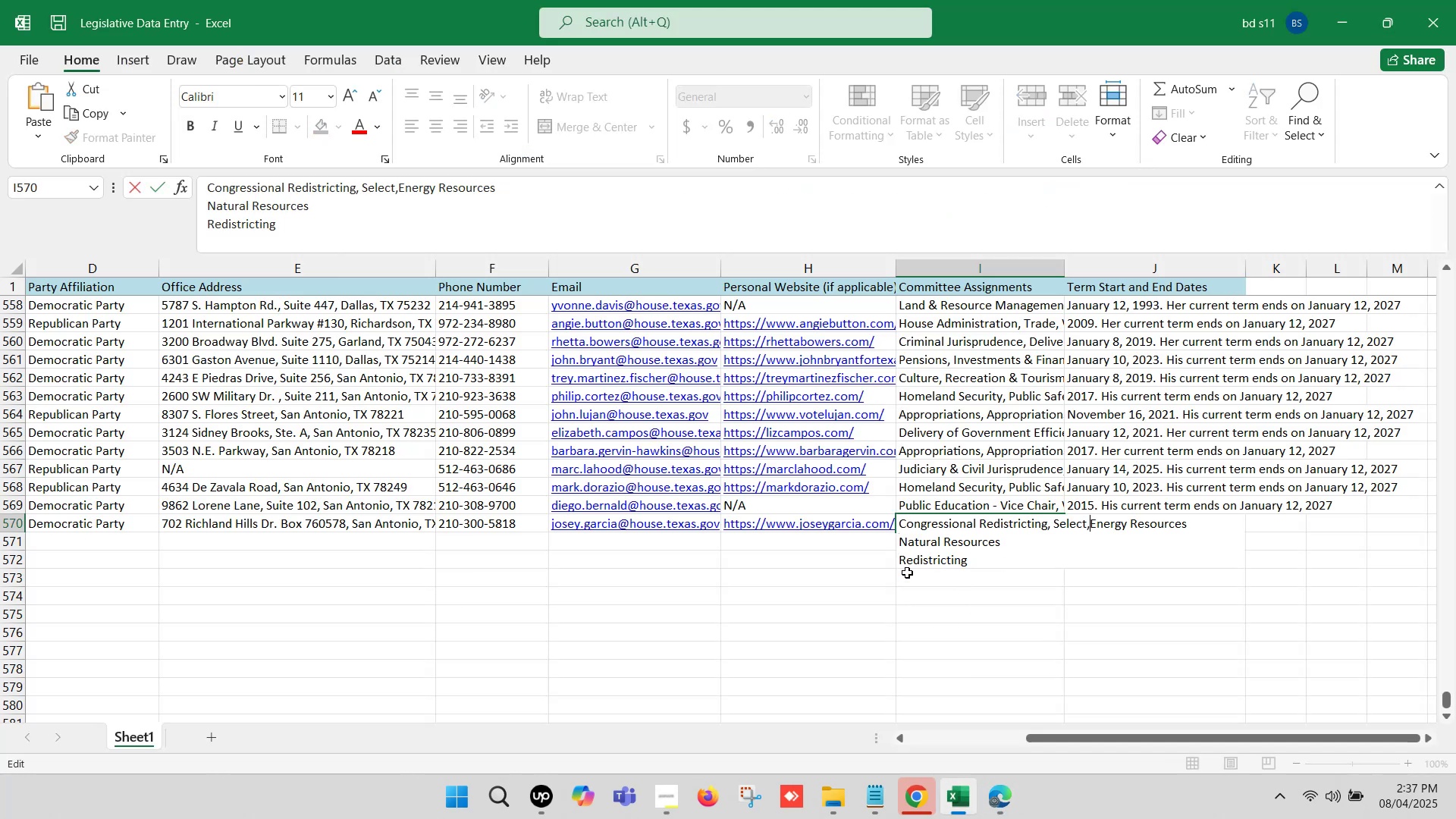 
key(Space)
 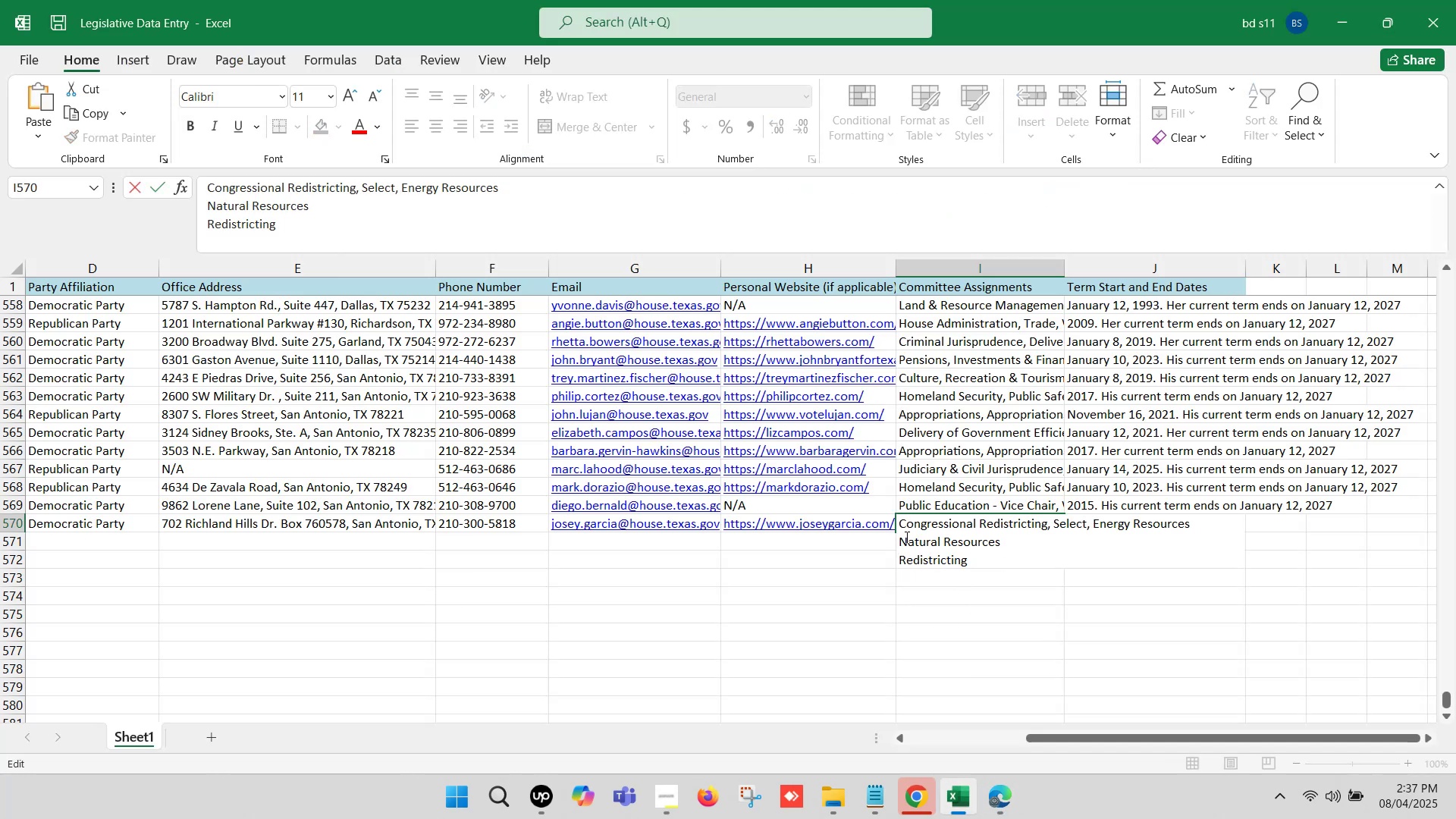 
left_click([896, 531])
 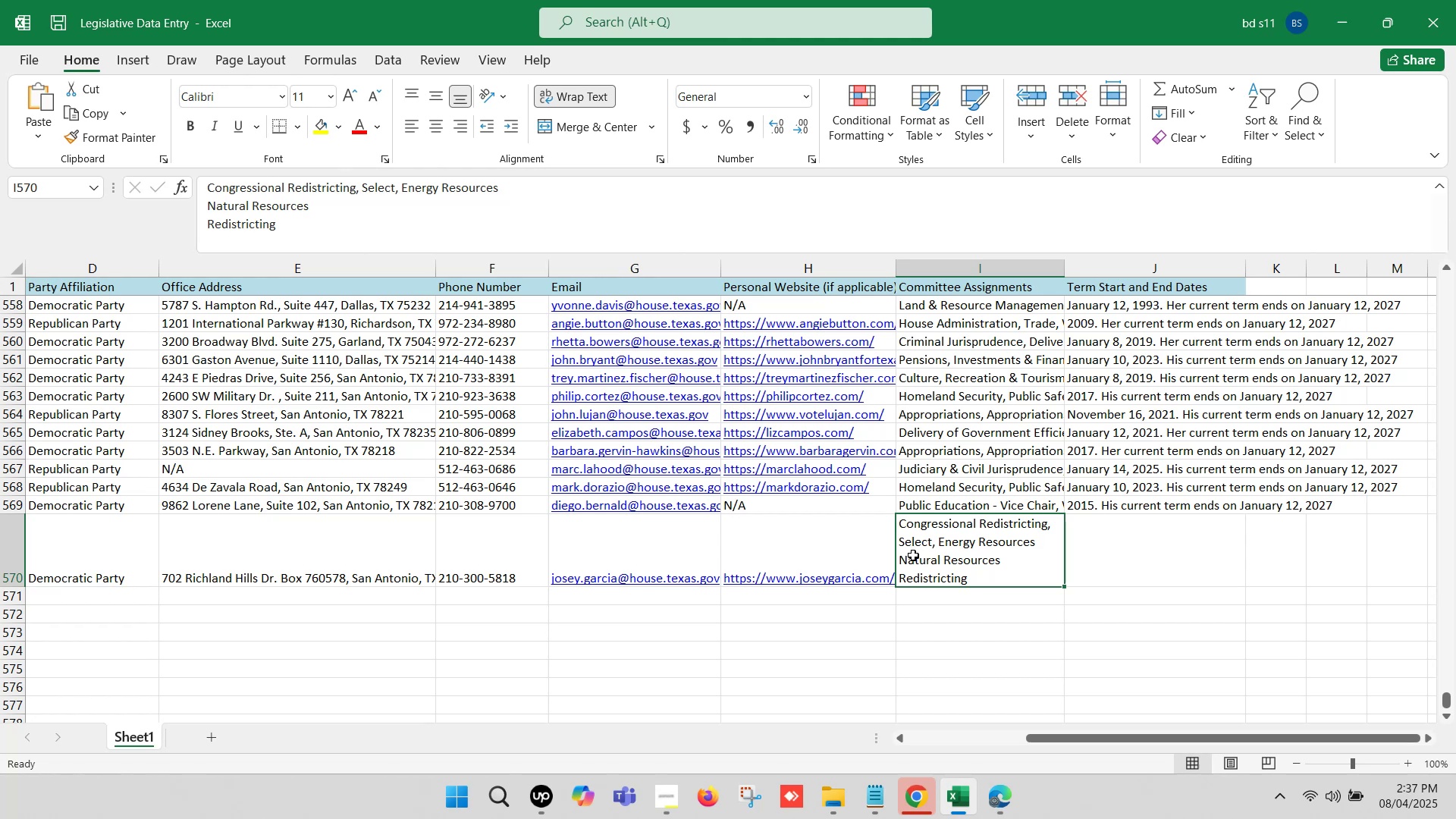 
key(Control+Z)
 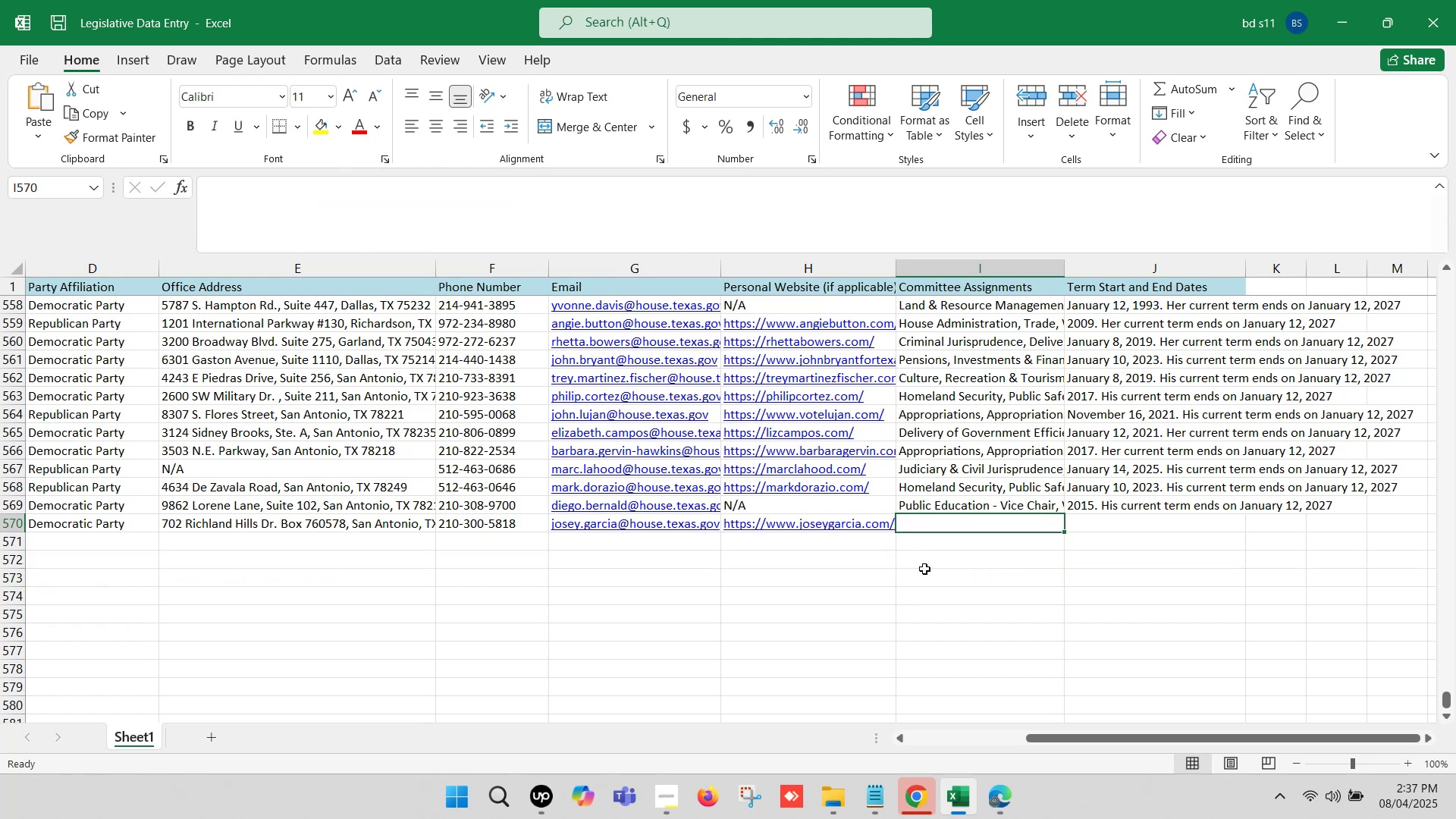 
left_click([944, 609])
 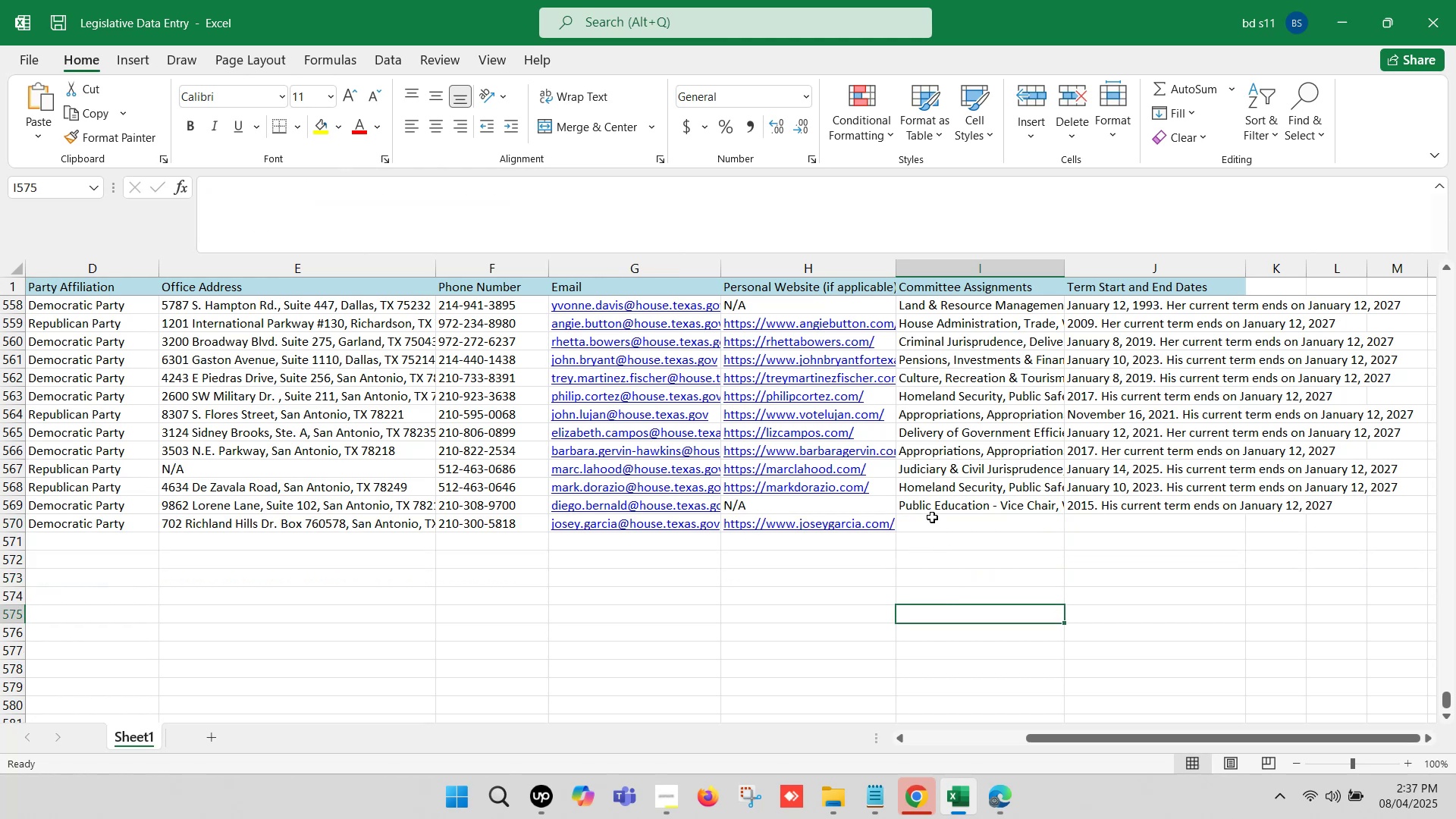 
double_click([932, 516])
 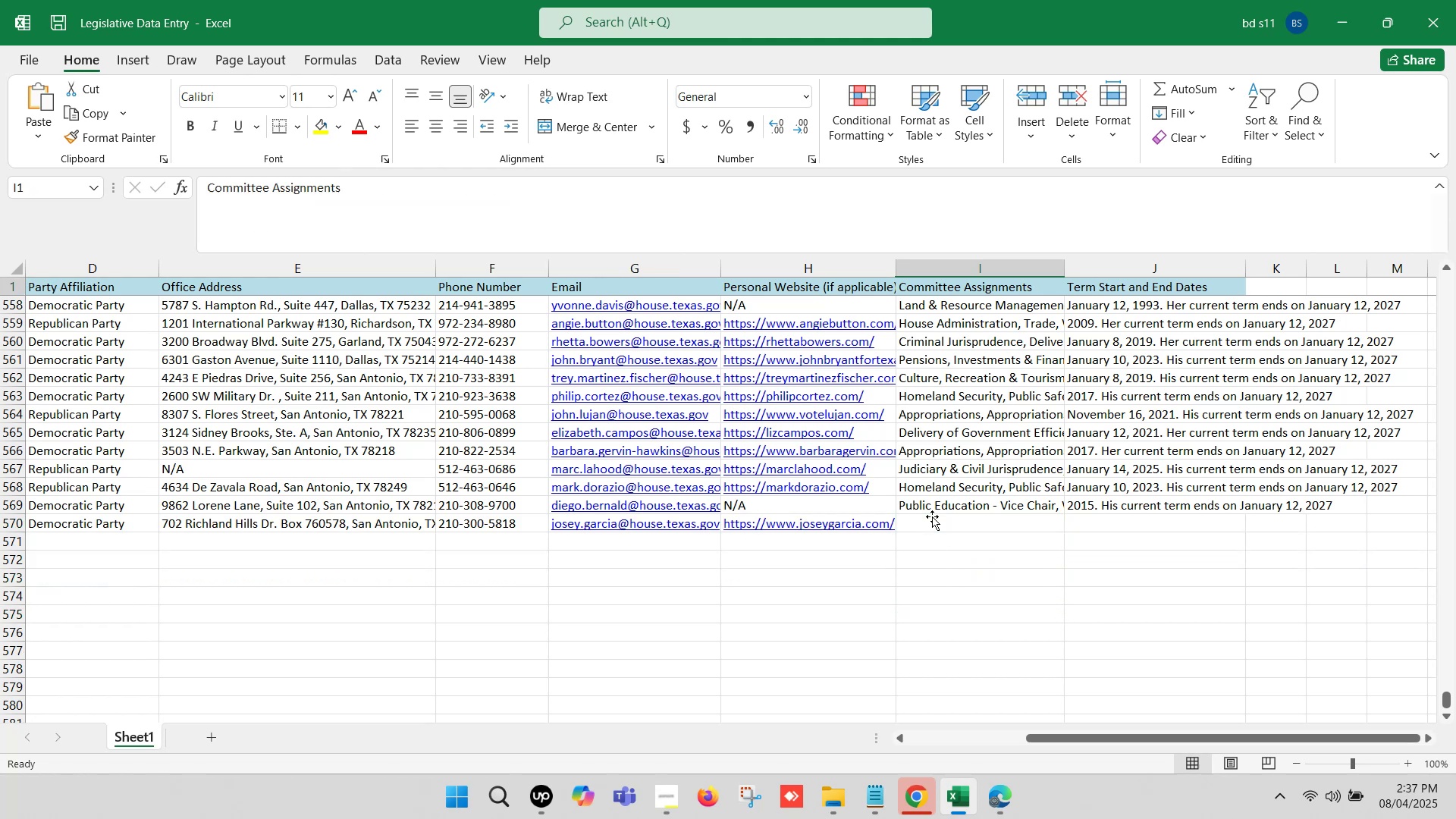 
key(Control+ControlLeft)
 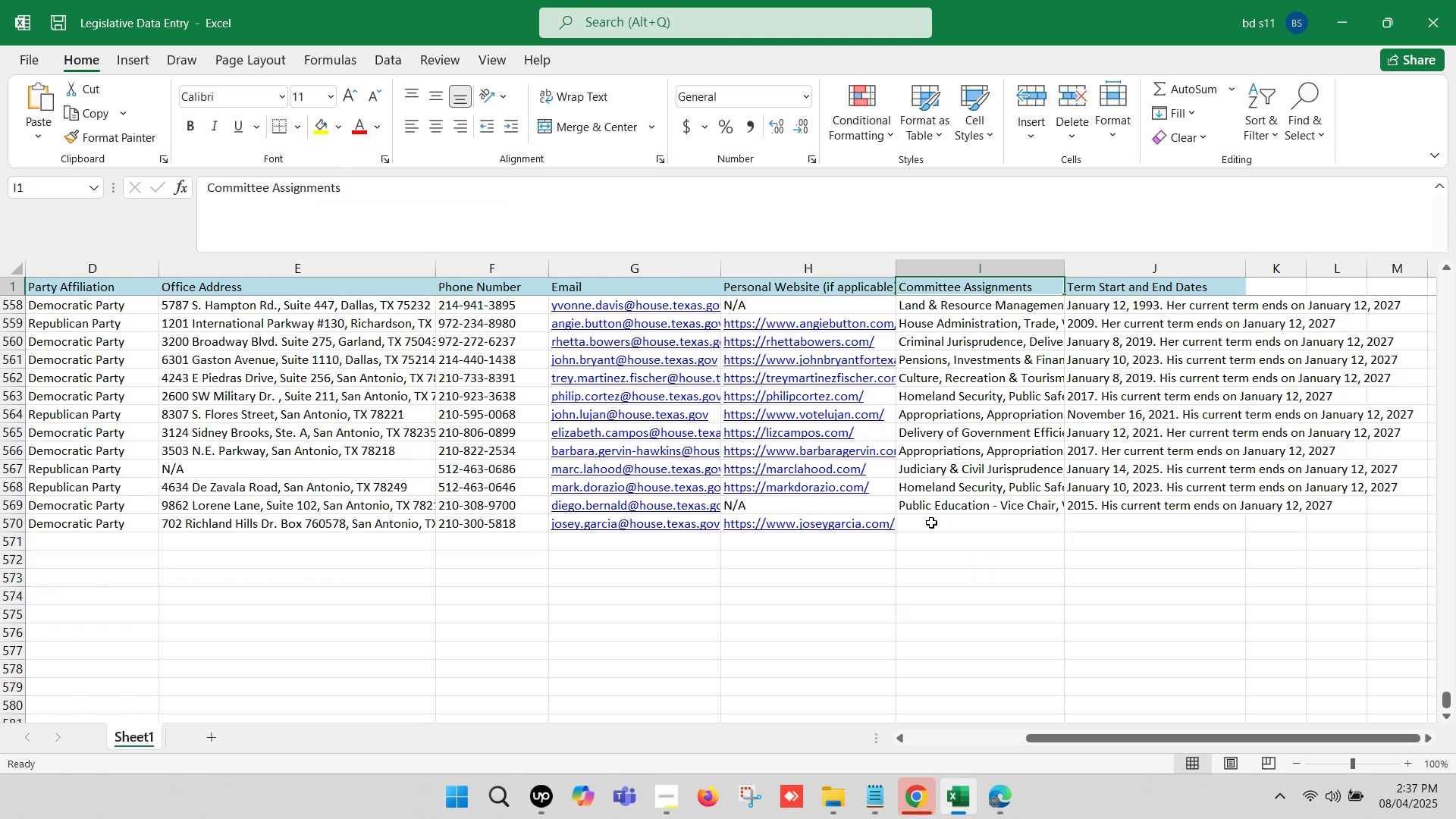 
key(Control+V)
 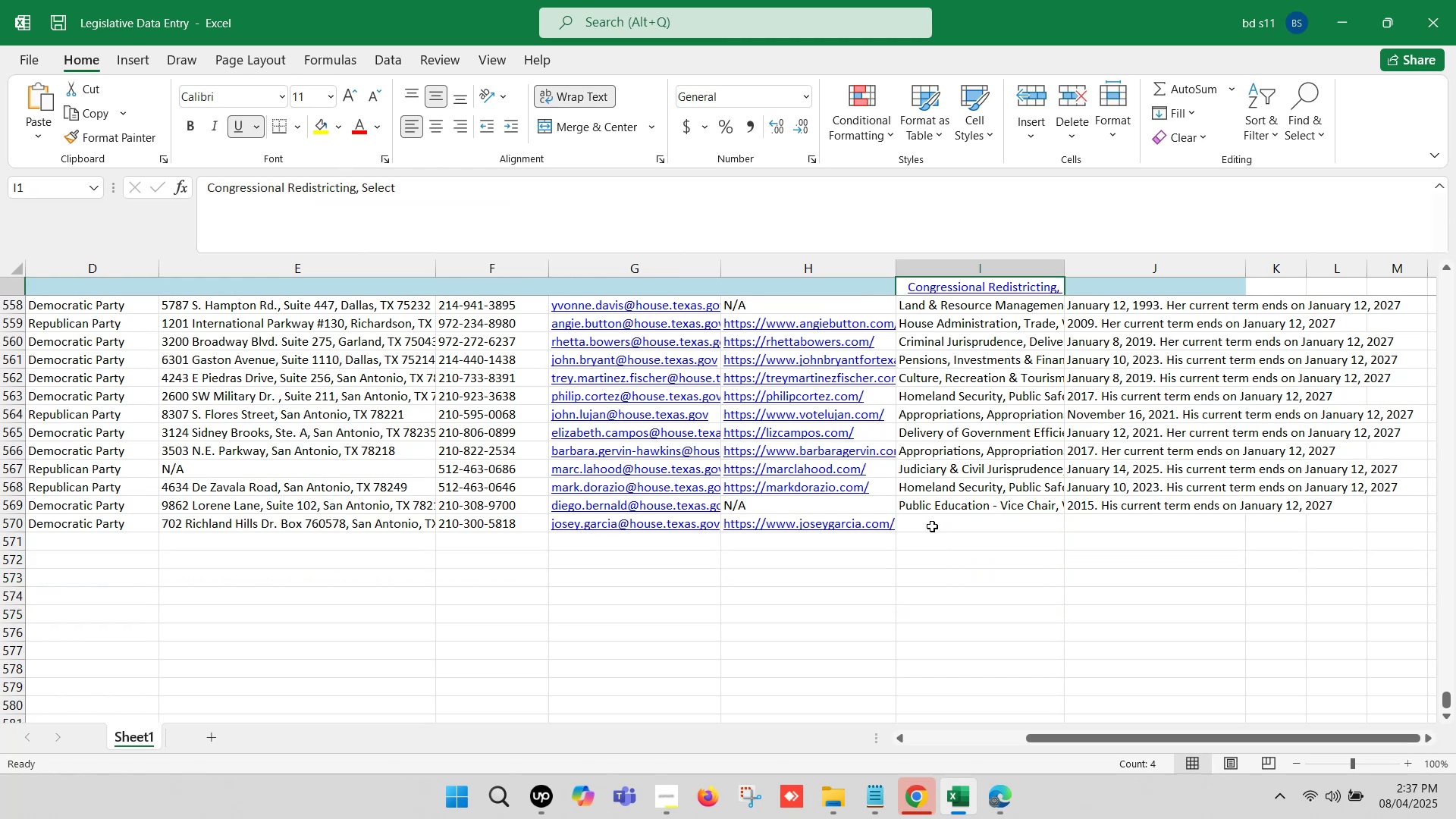 
key(Control+Z)
 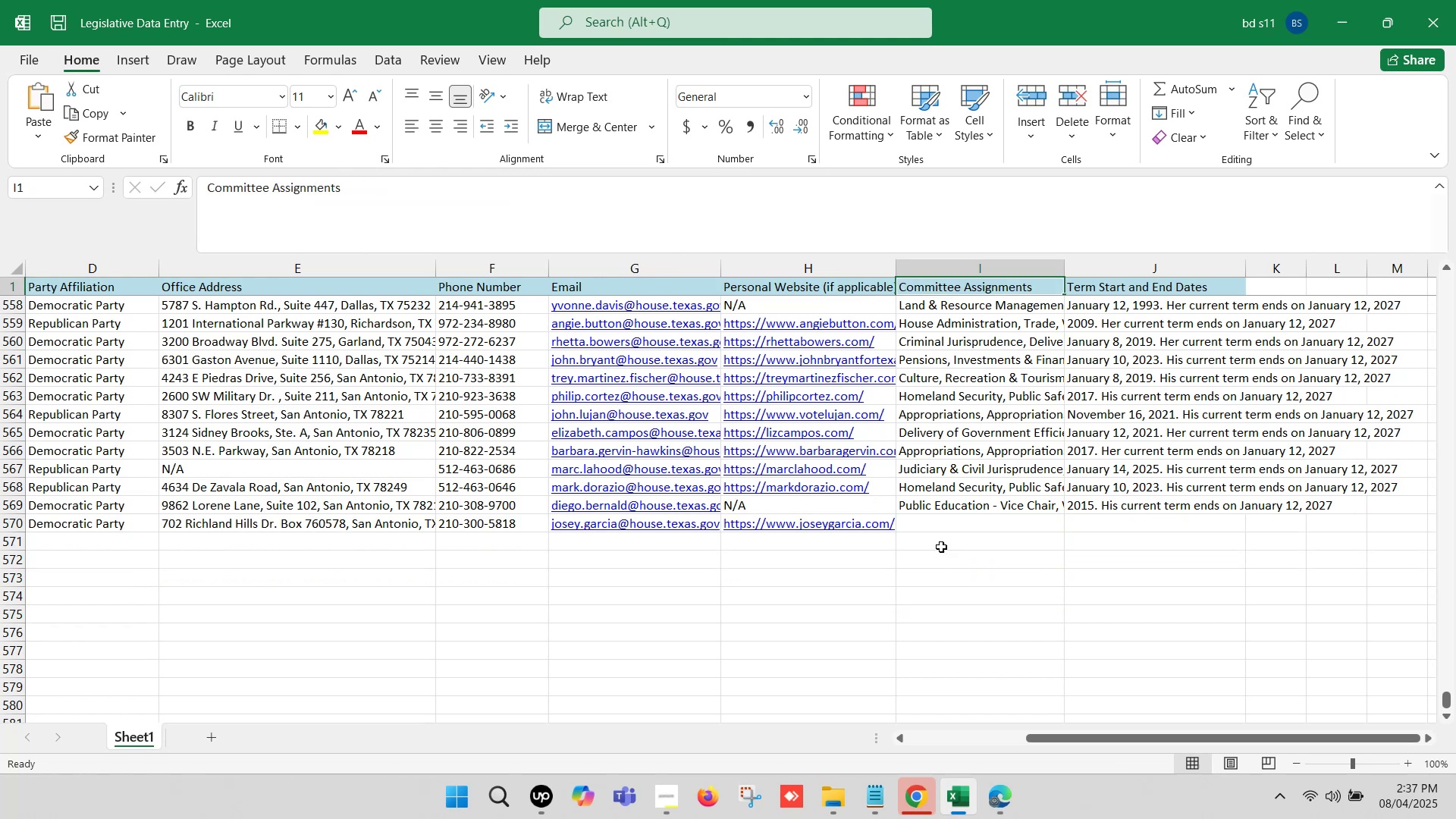 
left_click([945, 566])
 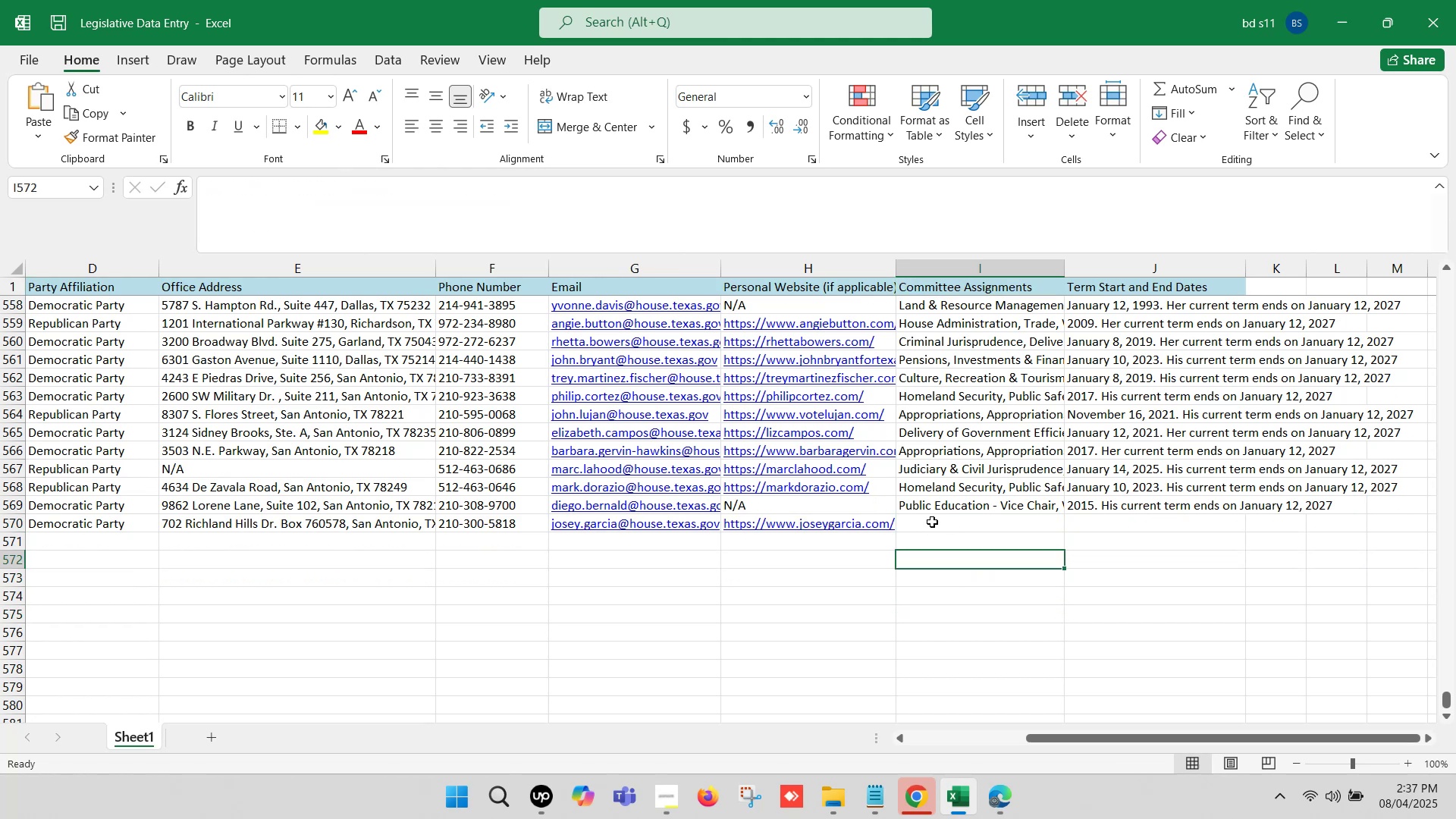 
double_click([932, 521])
 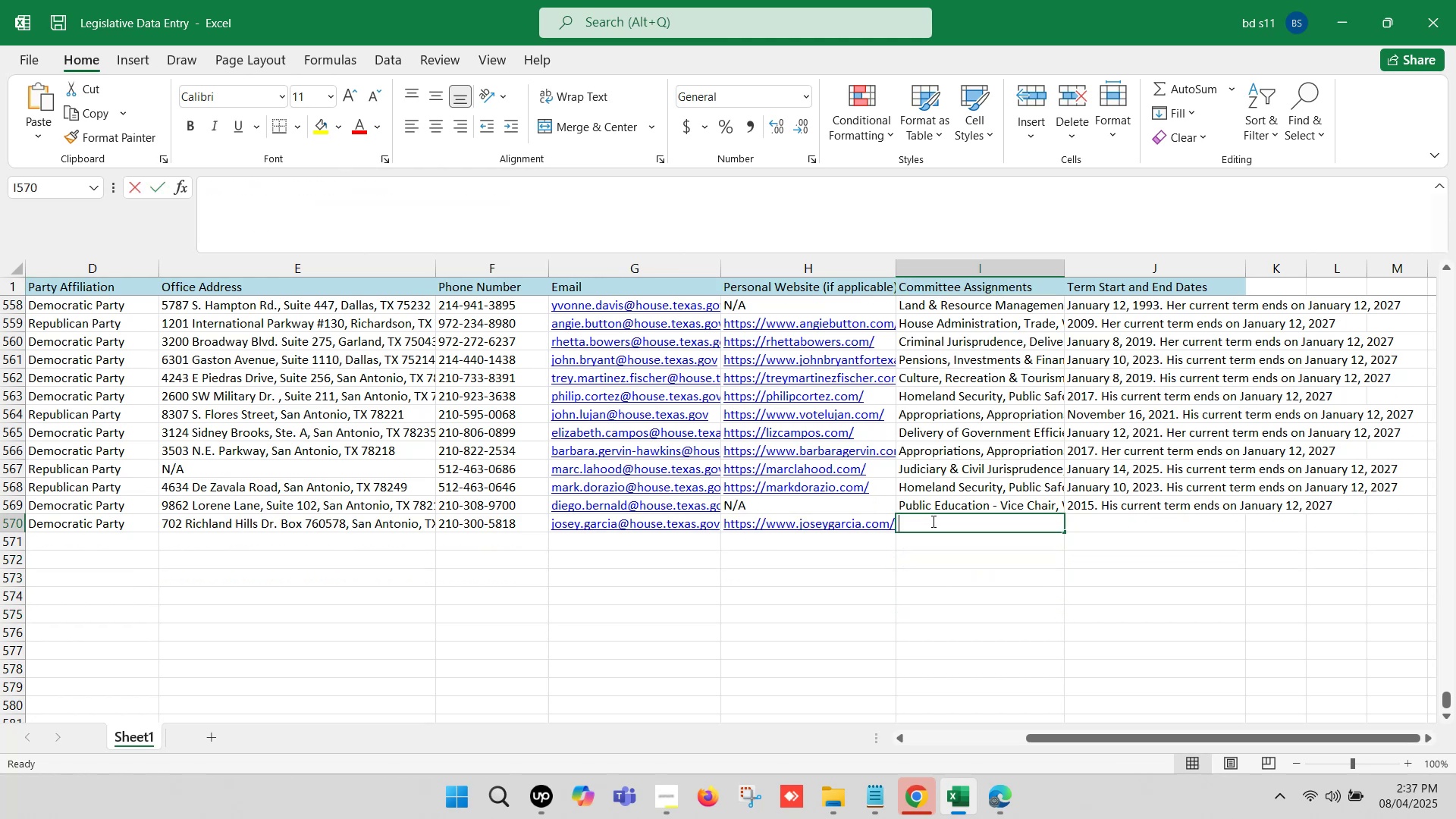 
key(Control+ControlLeft)
 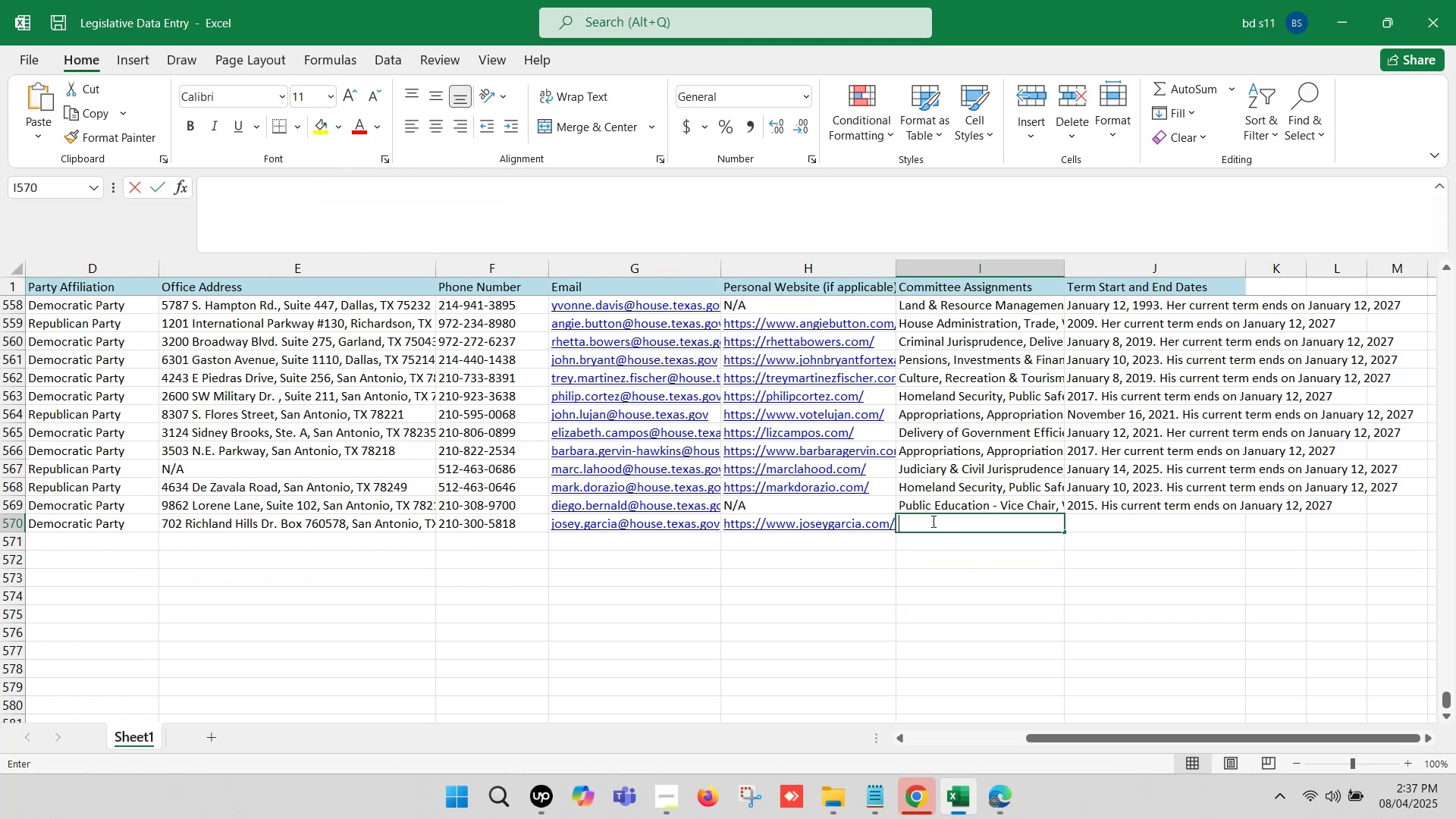 
key(Control+V)
 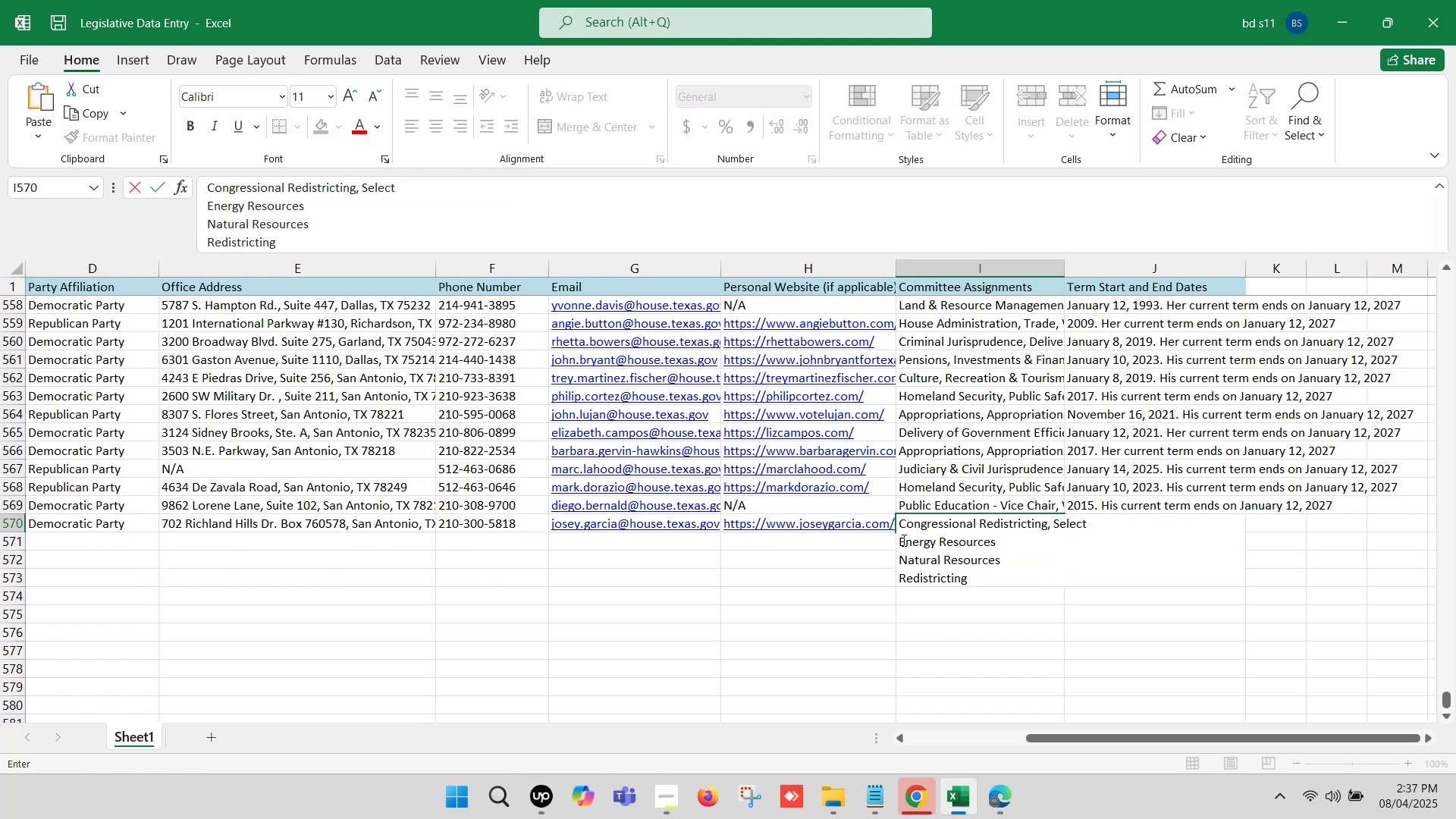 
left_click([899, 540])
 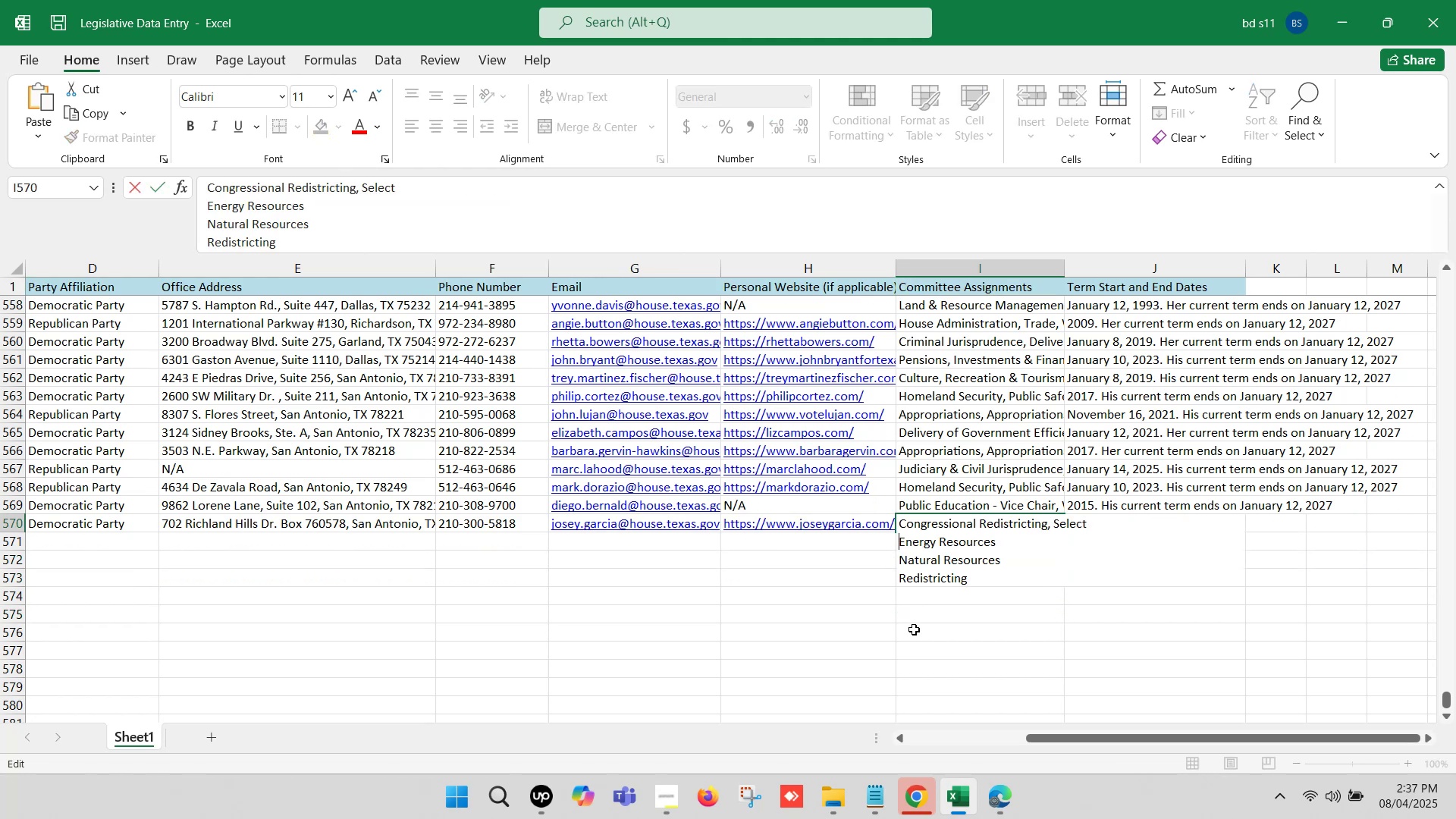 
key(Backspace)
 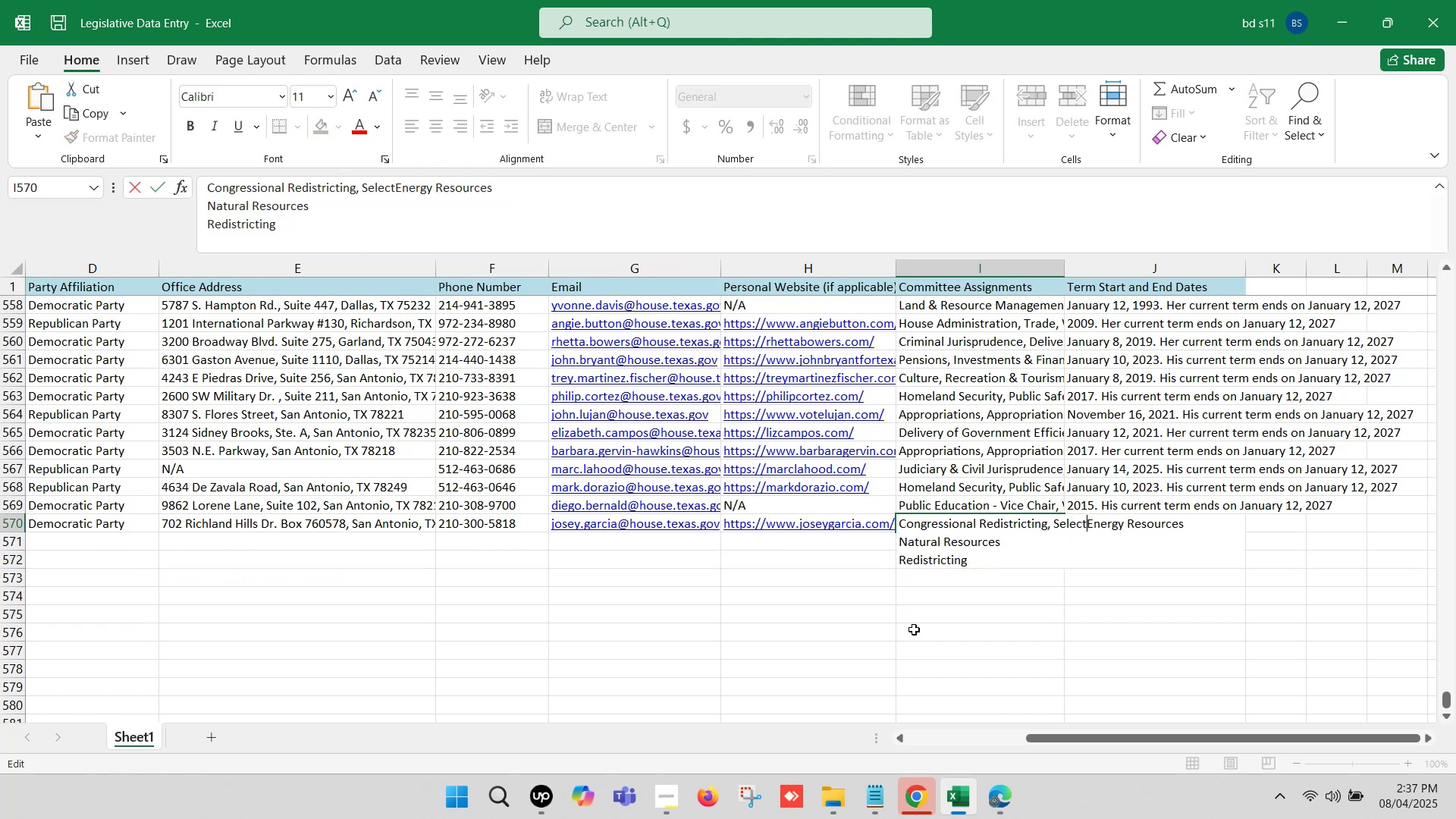 
key(Comma)
 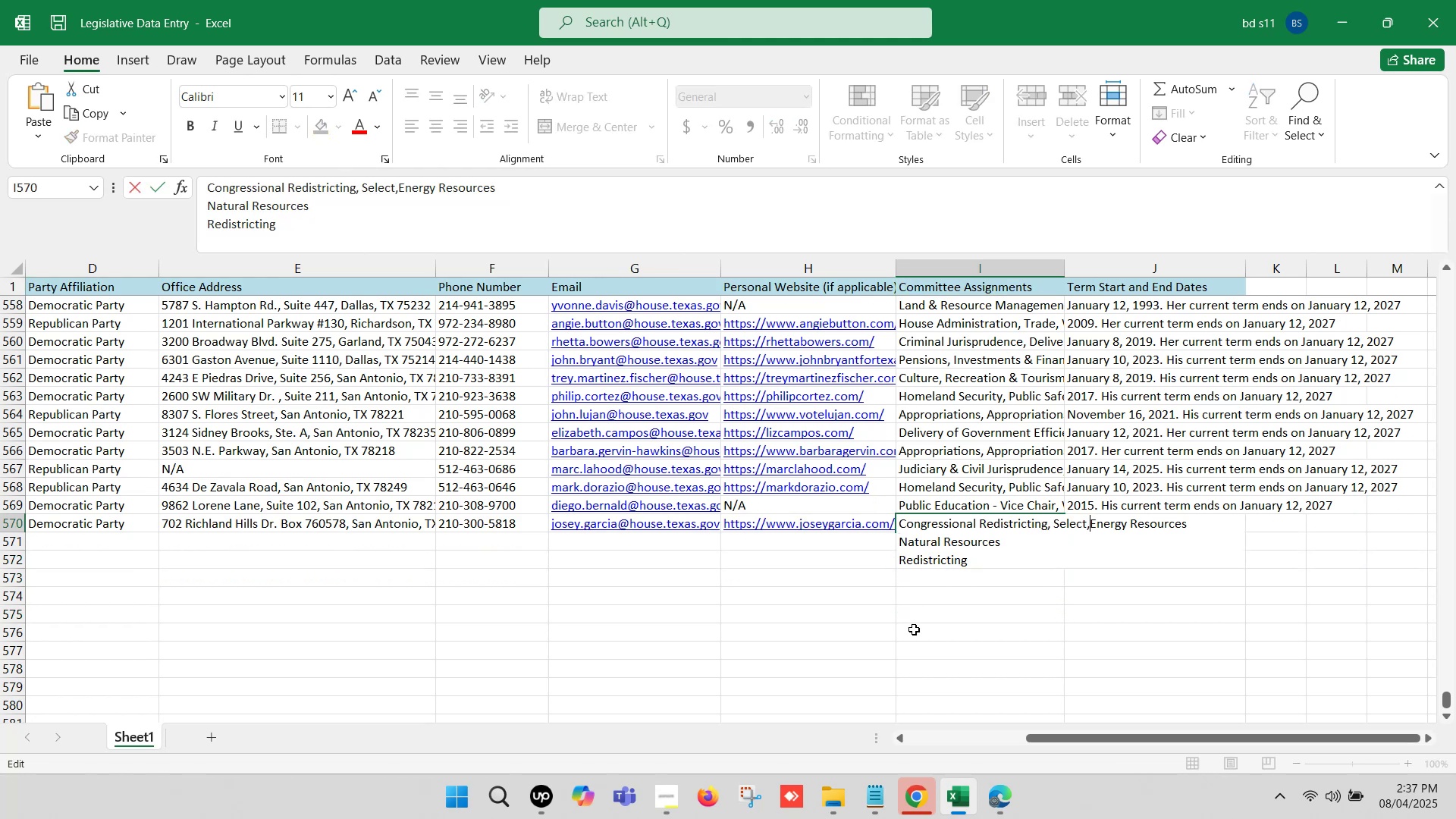 
key(Space)
 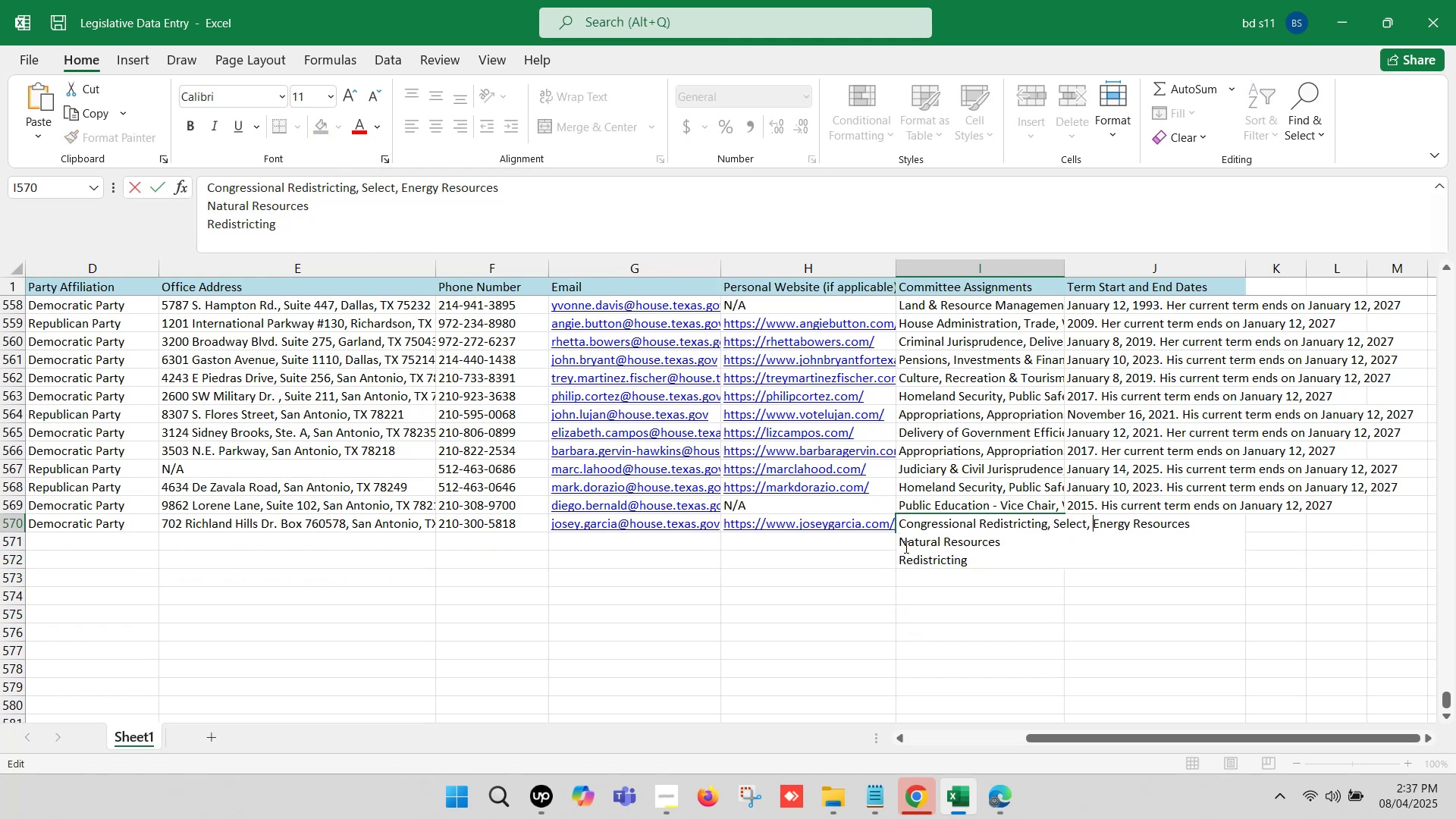 
left_click([899, 541])
 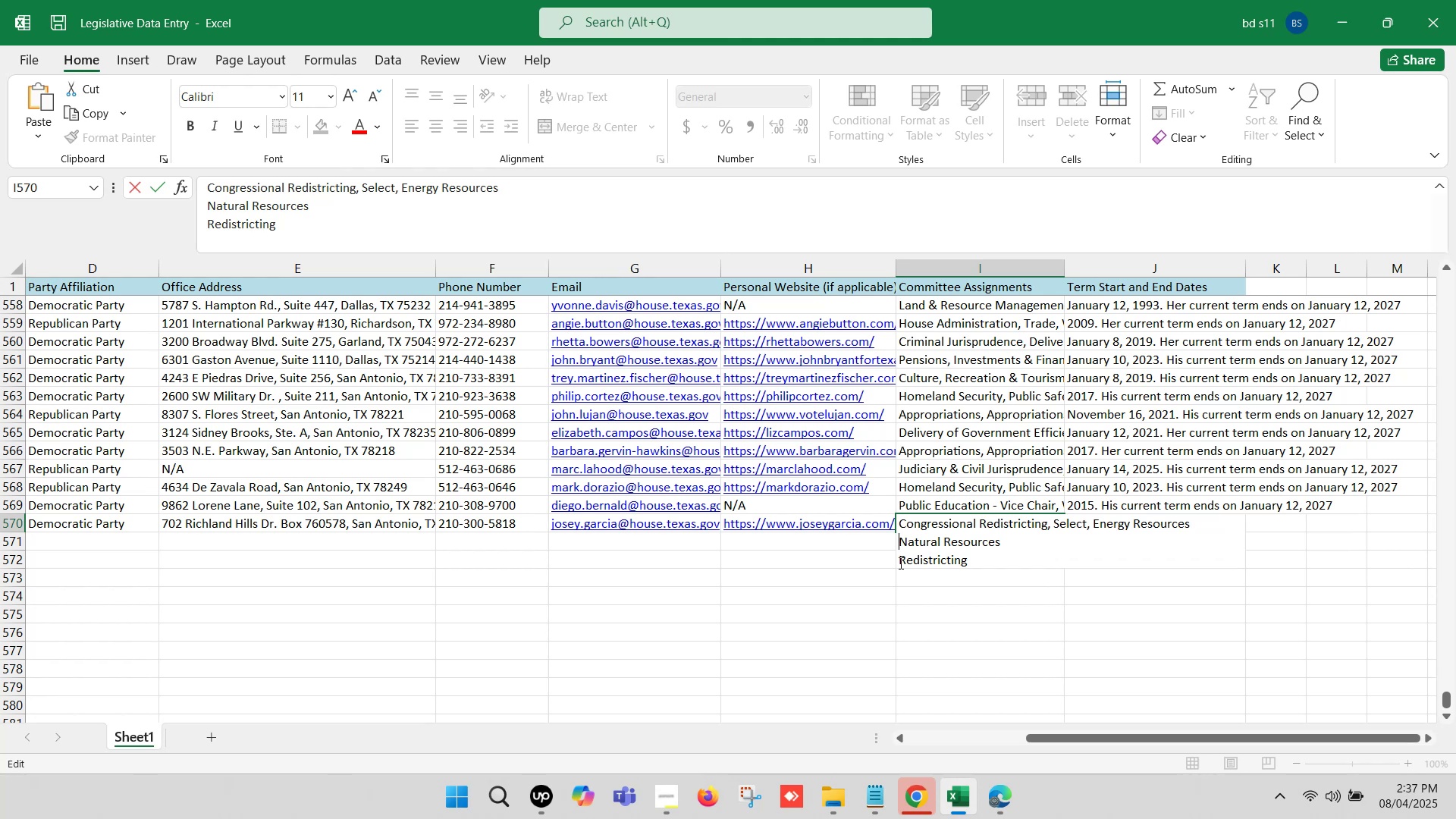 
key(Backspace)
 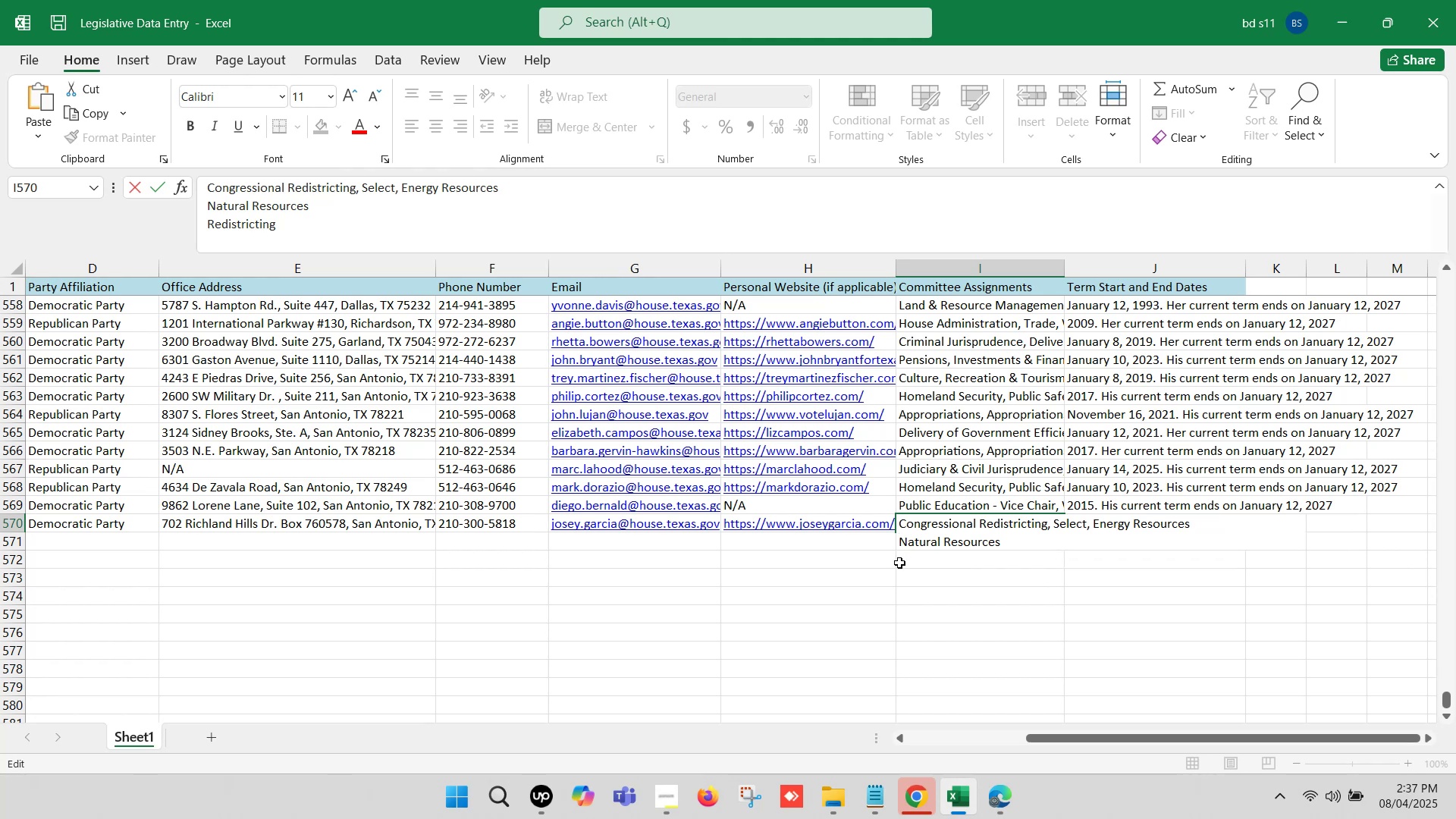 
key(Comma)
 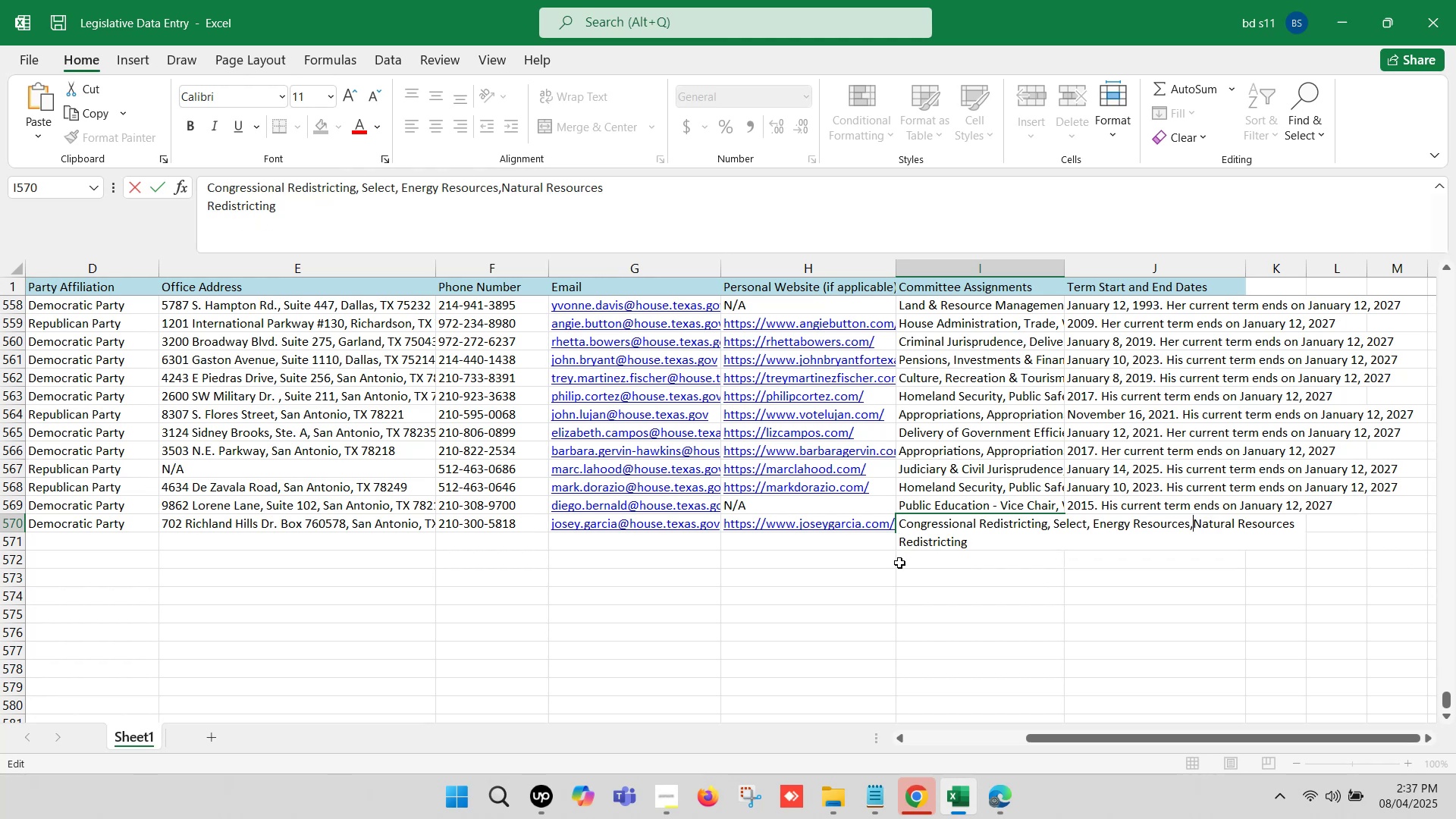 
key(Space)
 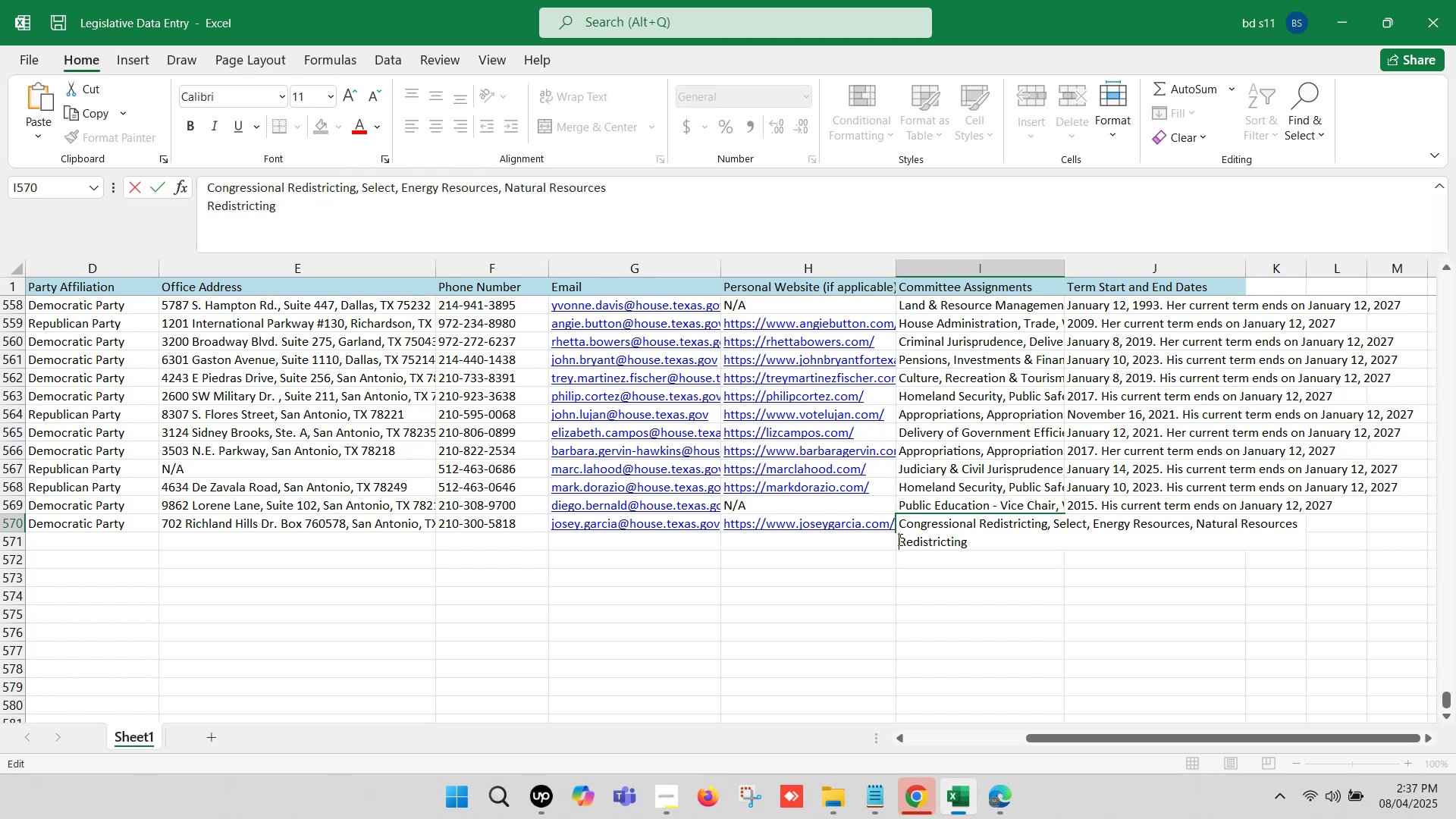 
key(Backspace)
 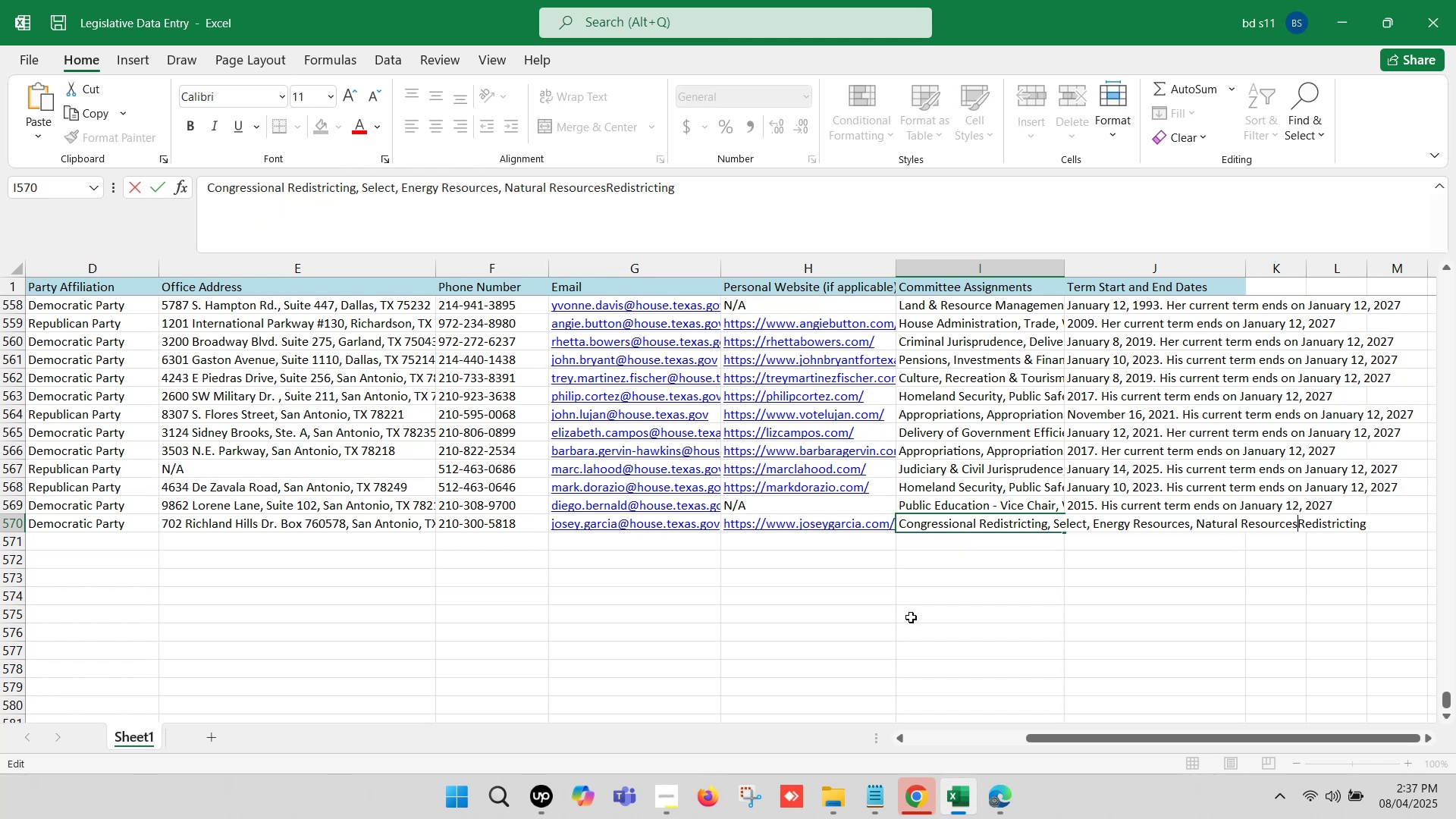 
key(Comma)
 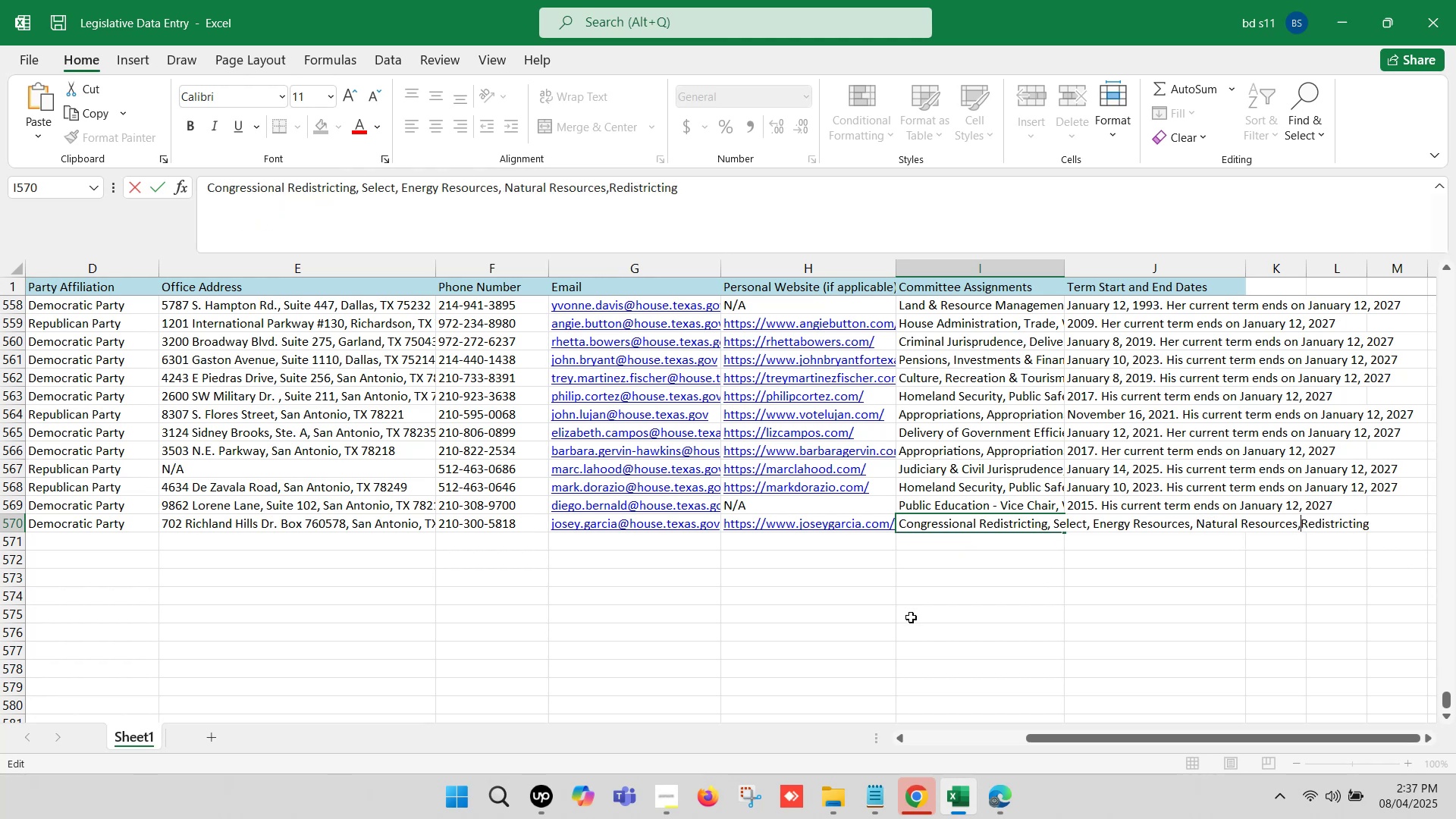 
key(Space)
 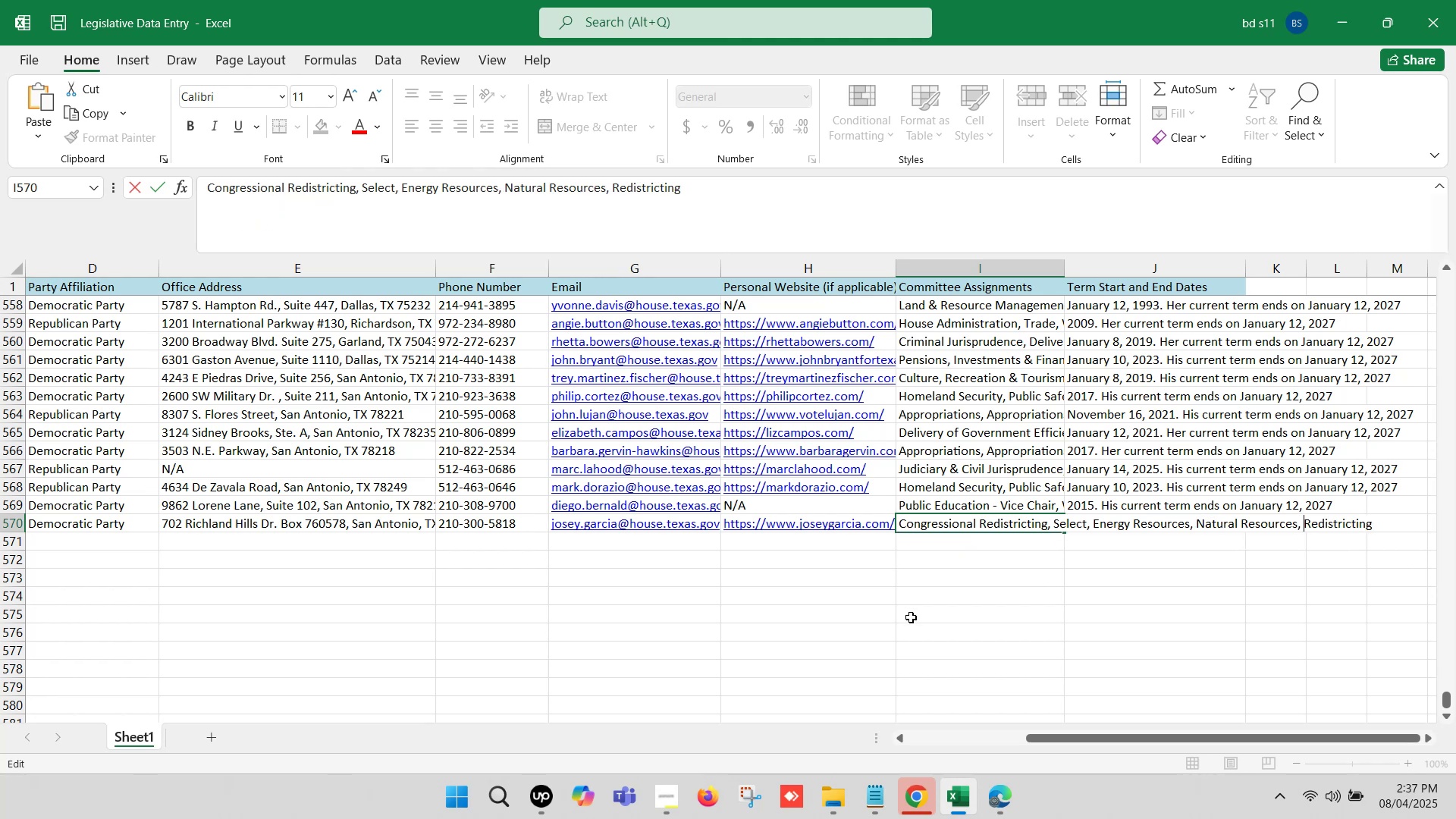 
left_click([911, 617])
 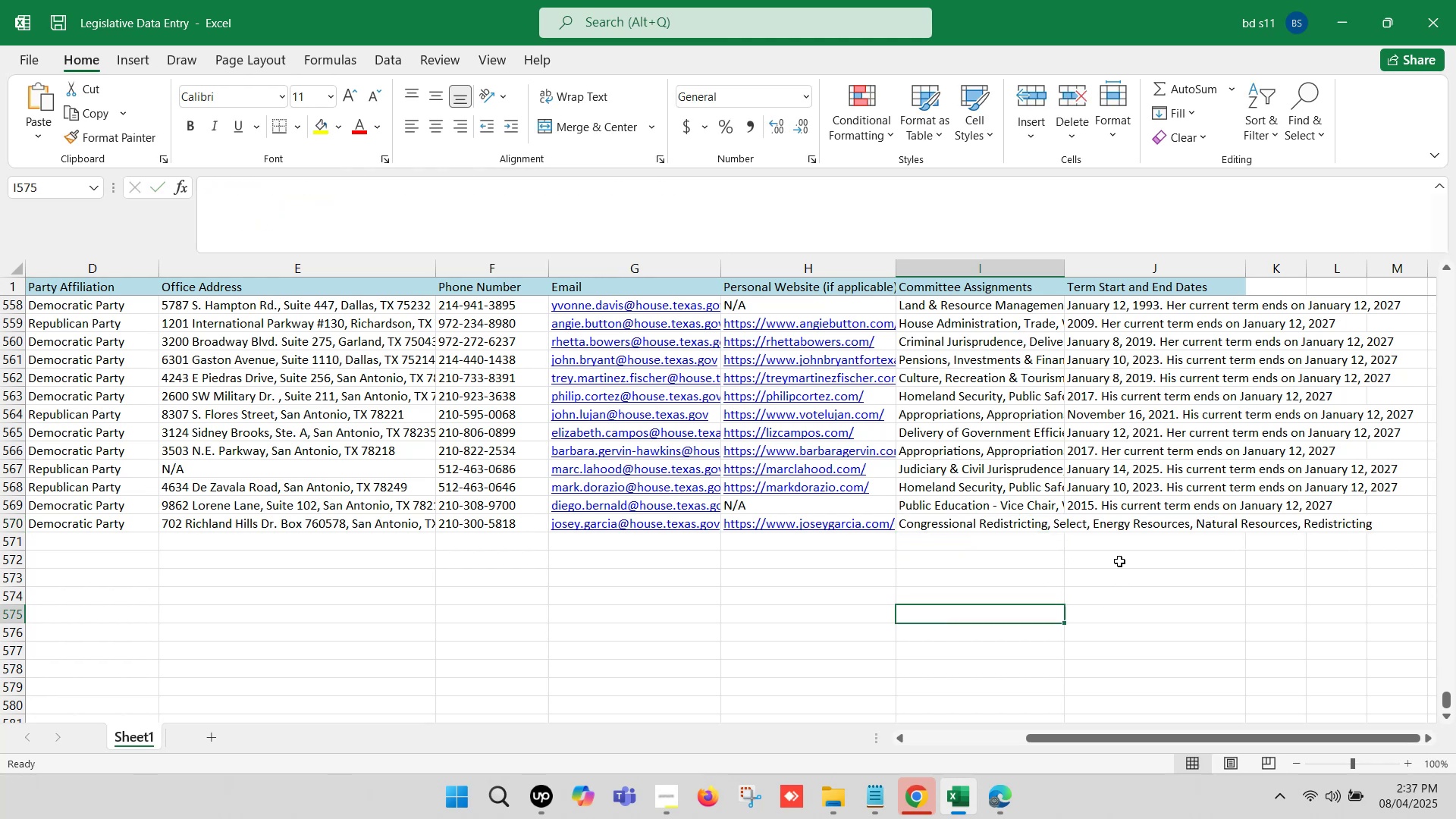 
left_click([1109, 522])
 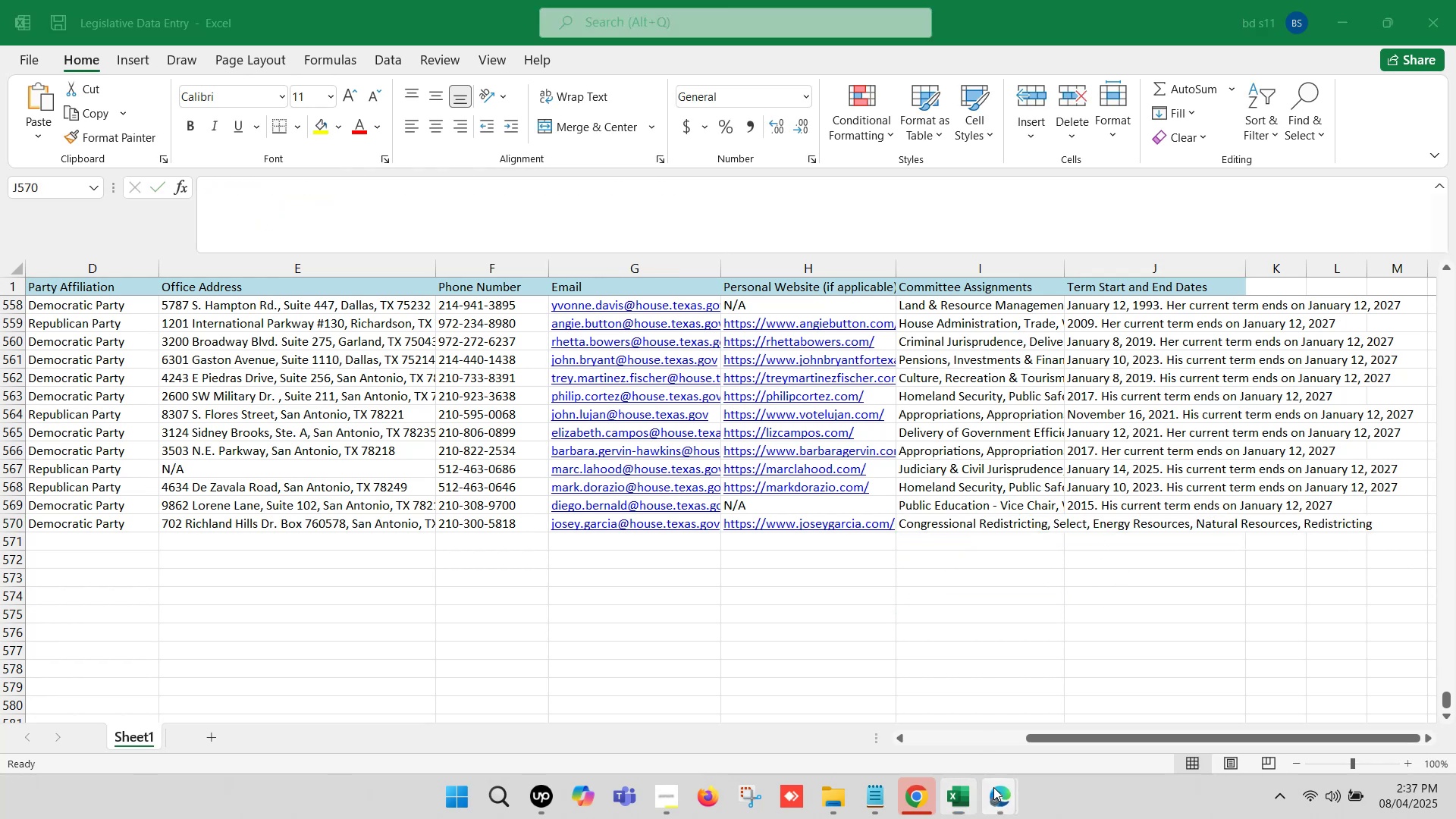 
double_click([940, 697])
 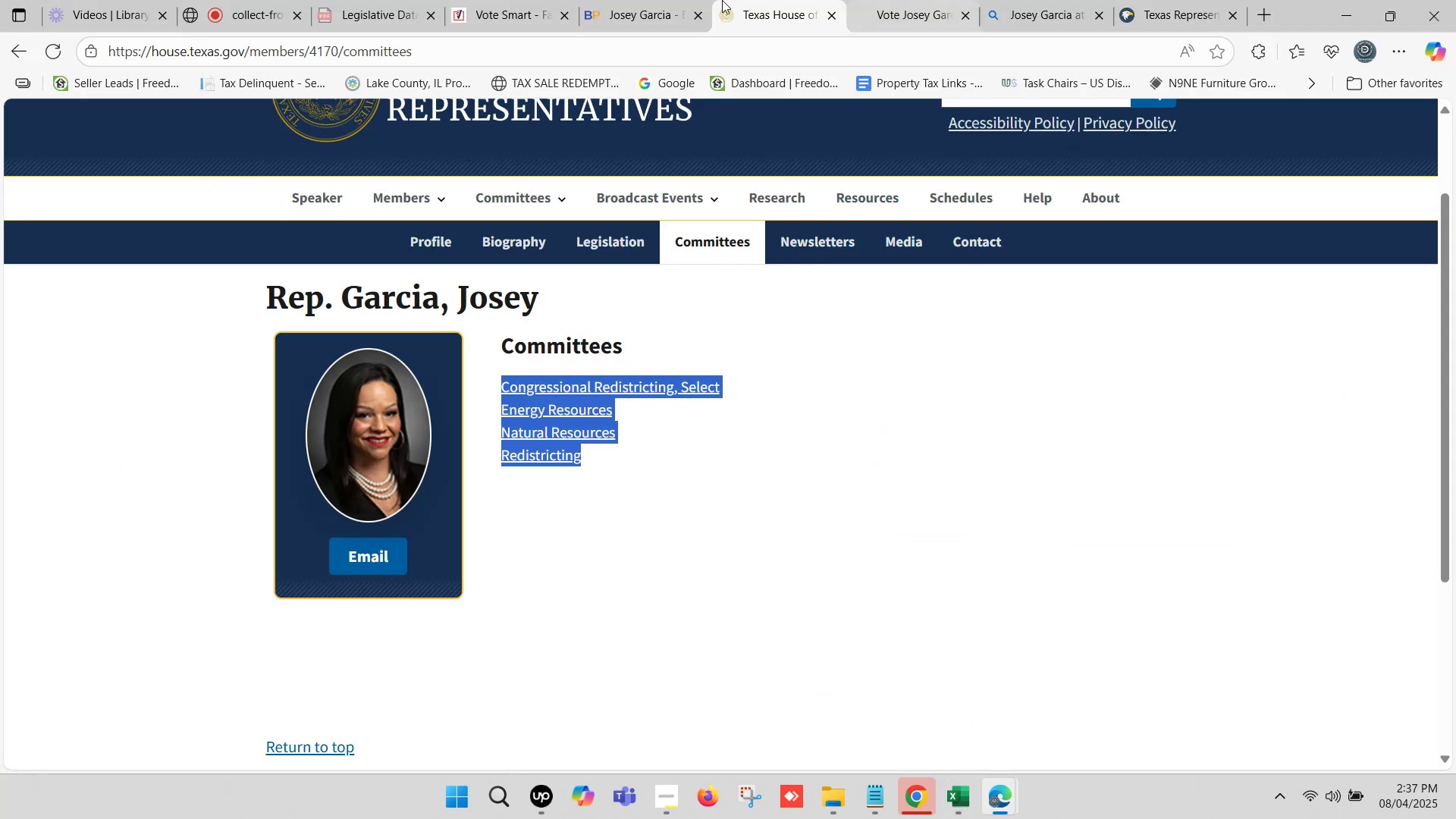 
left_click([628, 0])
 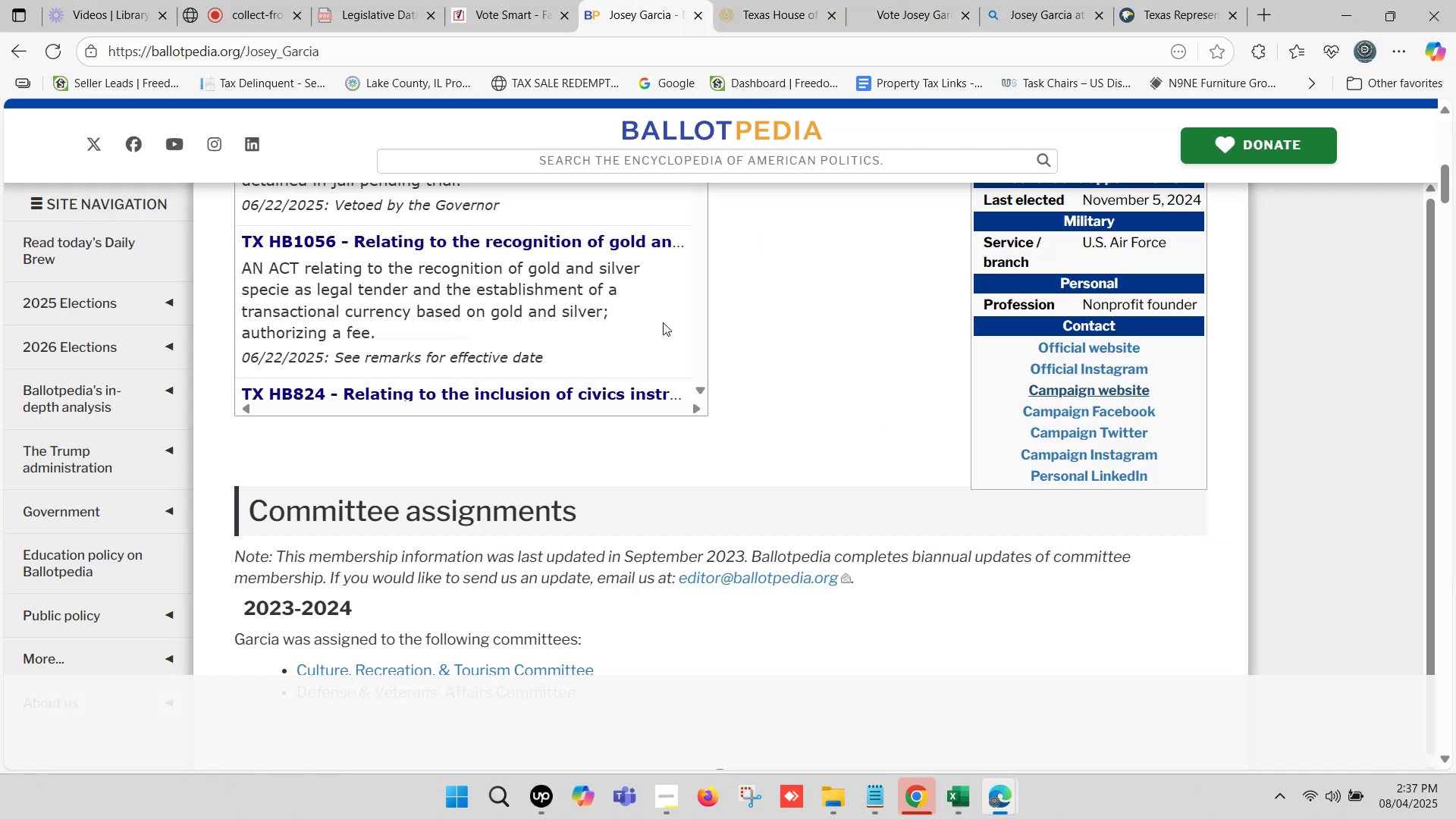 
scroll: coordinate [508, 375], scroll_direction: up, amount: 5.0
 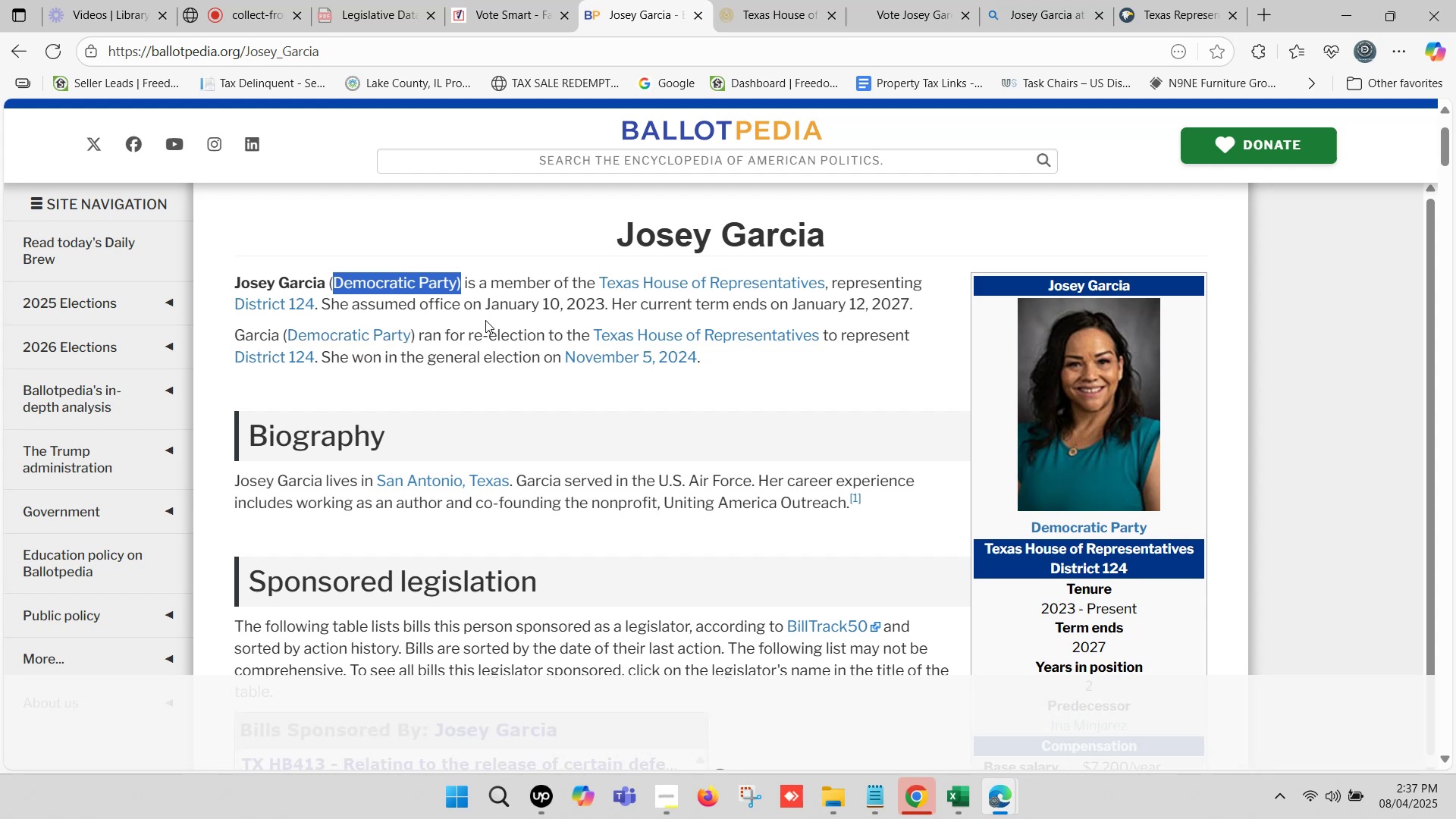 
left_click_drag(start_coordinate=[485, 305], to_coordinate=[906, 306])
 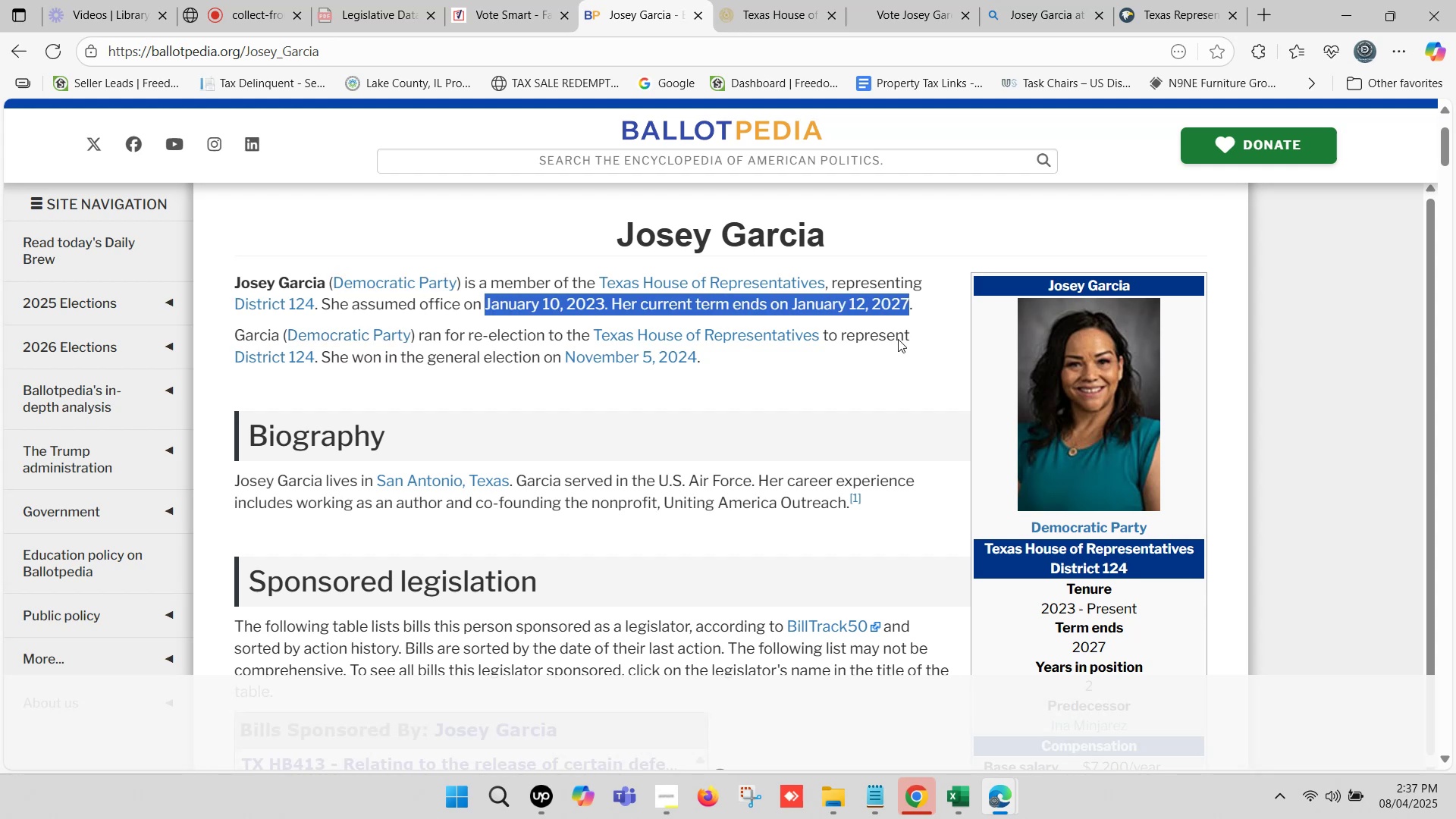 
key(Control+C)
 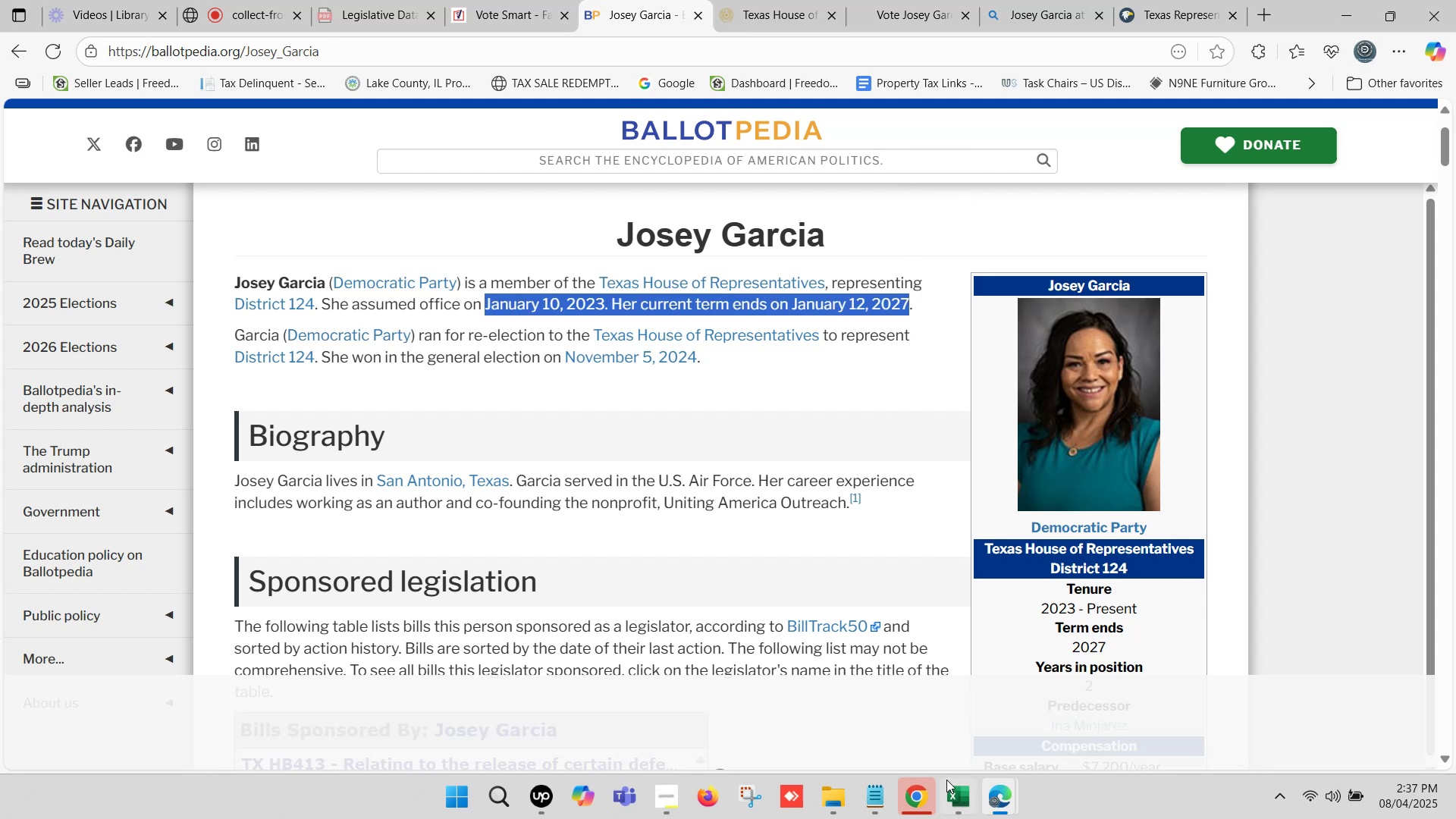 
left_click([952, 784])
 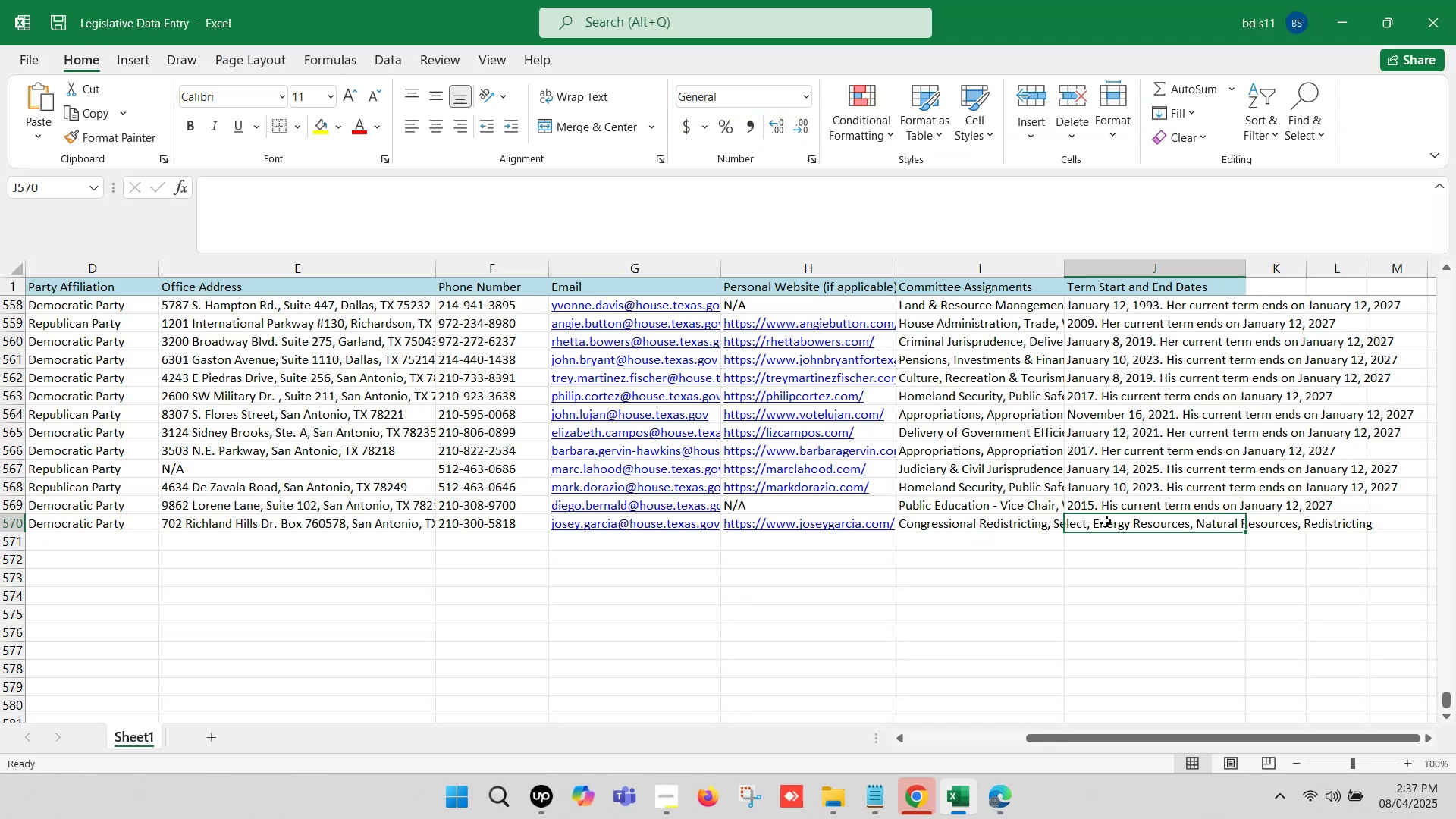 
double_click([1105, 521])
 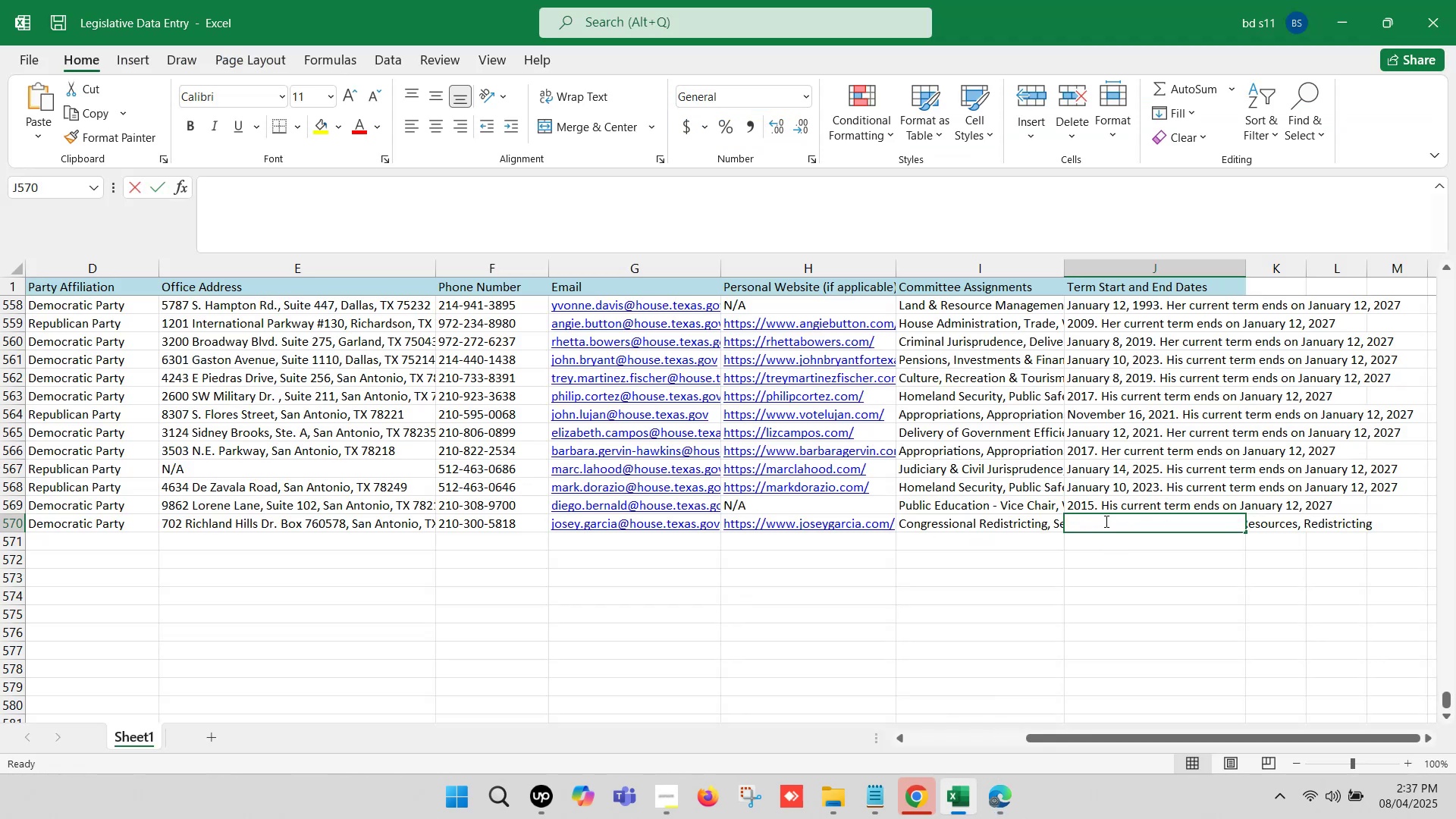 
key(Control+ControlLeft)
 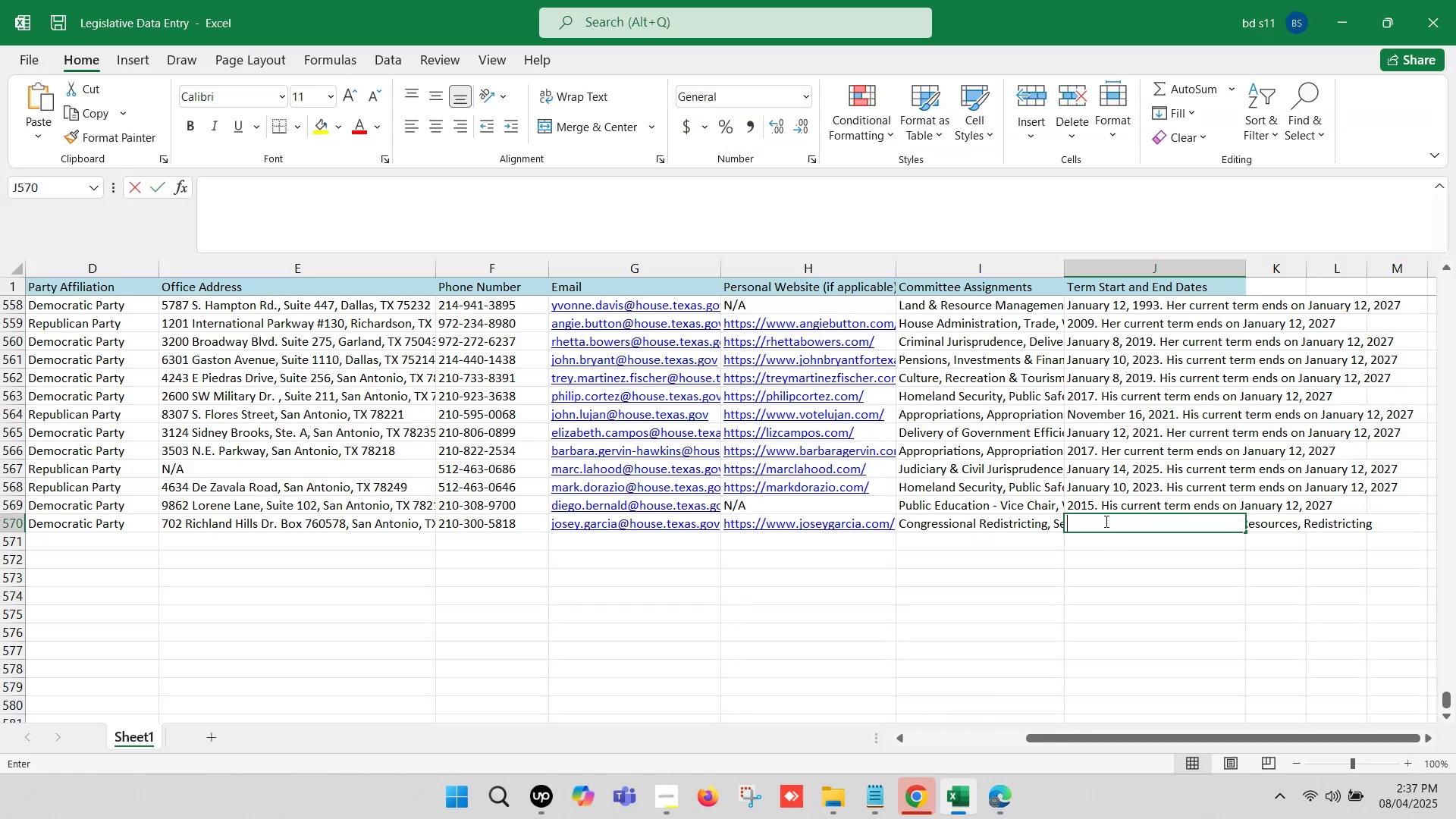 
key(Control+V)
 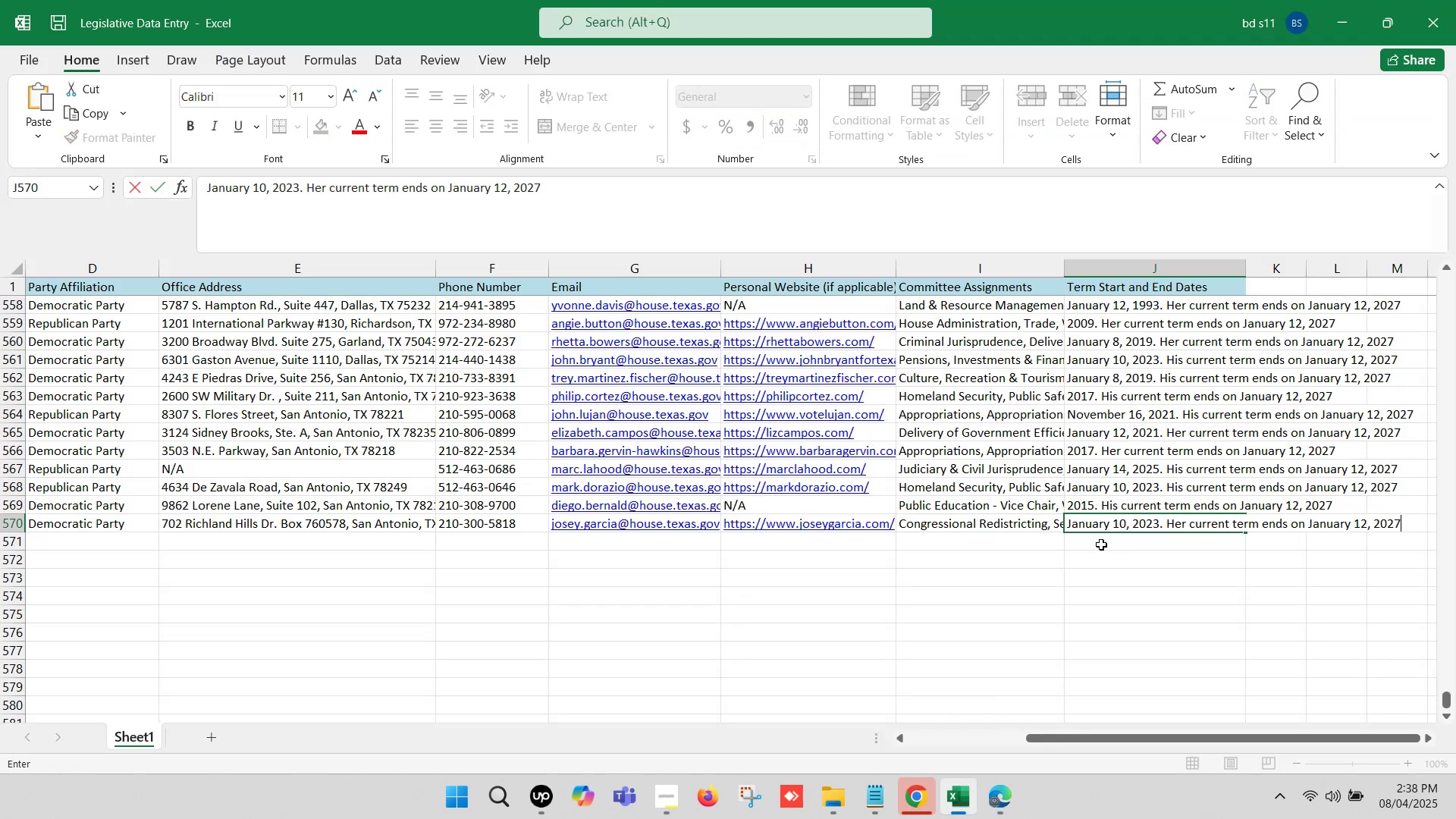 
left_click([1101, 544])
 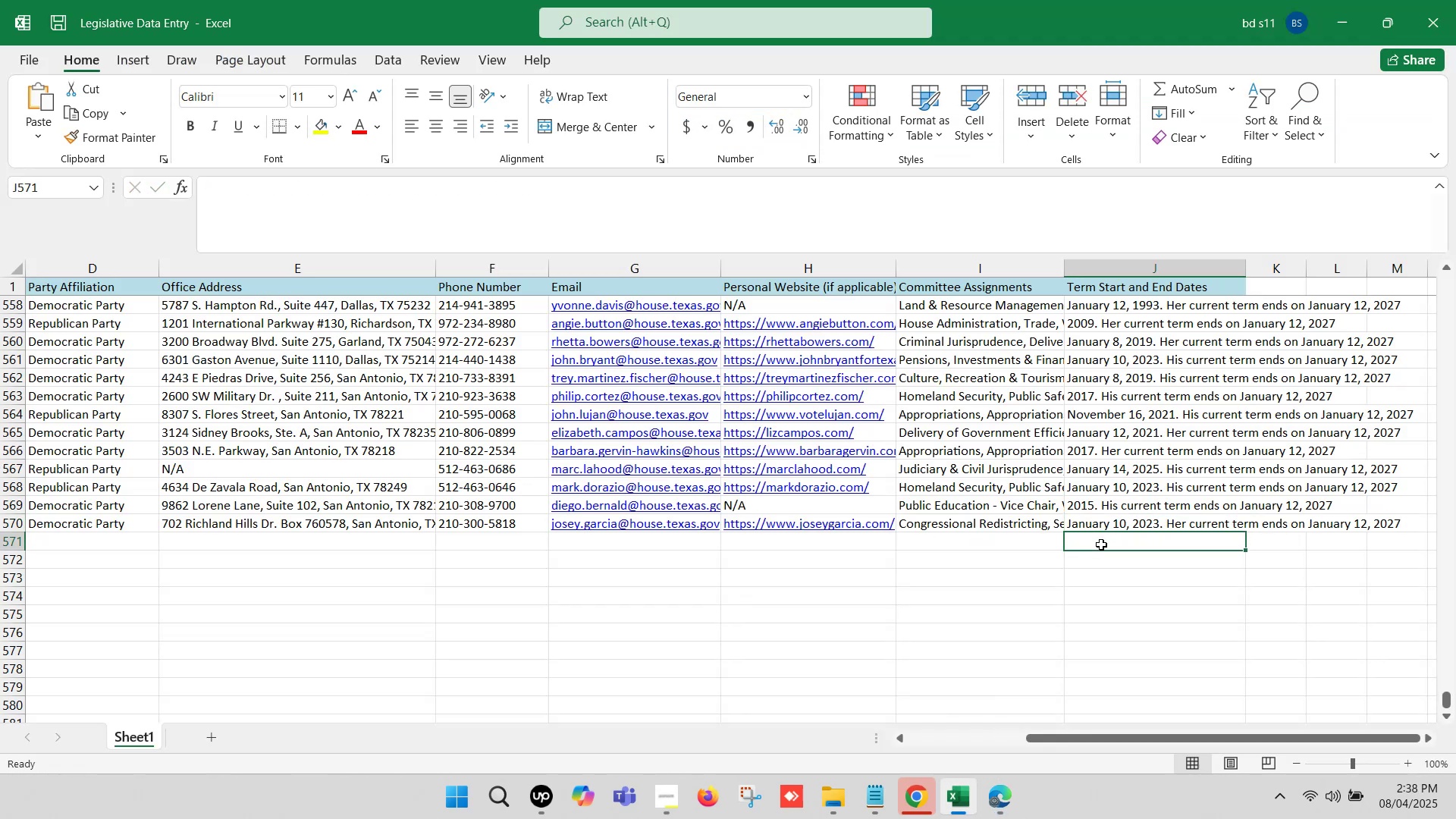 
key(Control+S)
 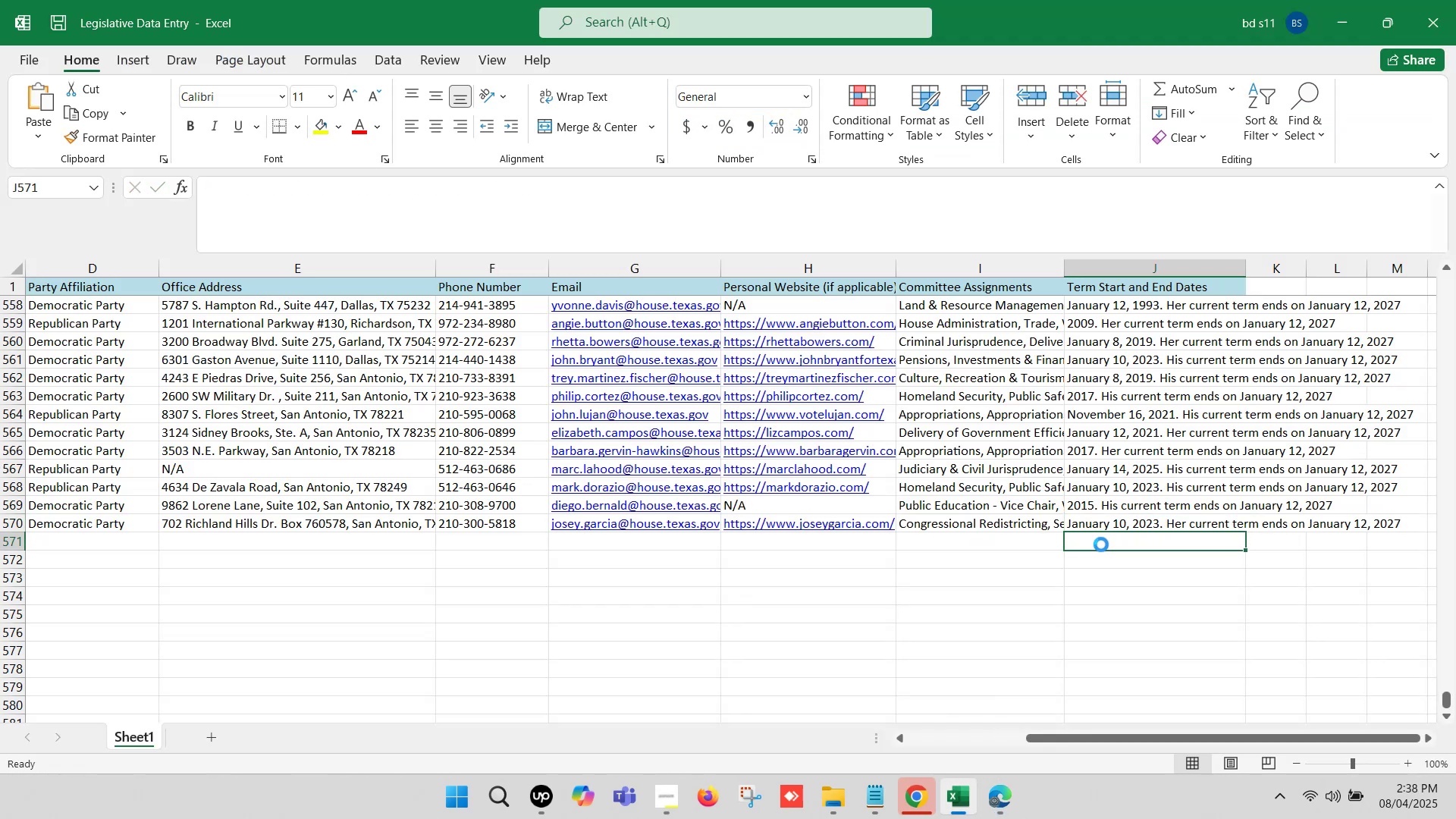 
key(Control+S)
 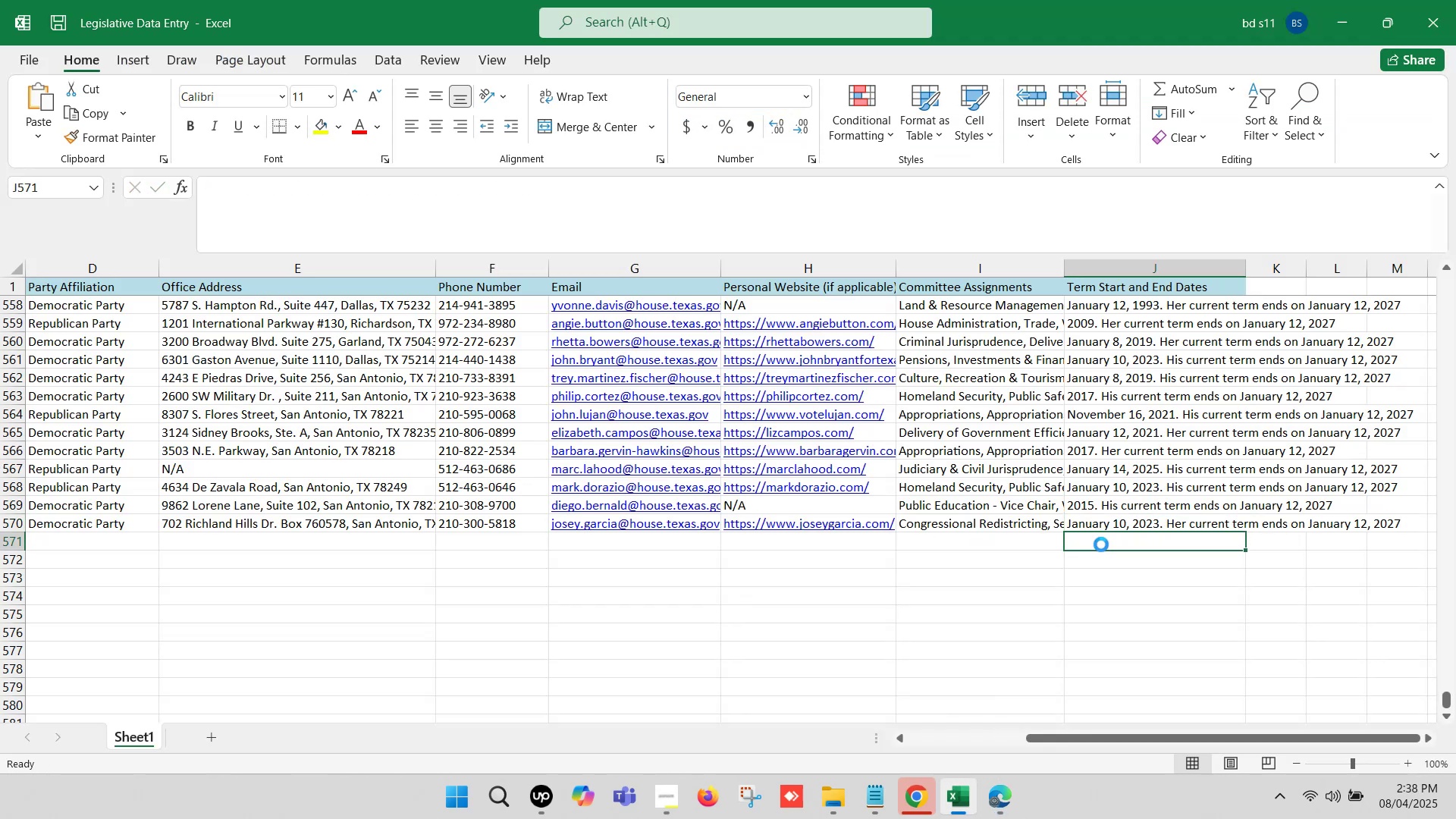 
hold_key(key=S, duration=0.33)
 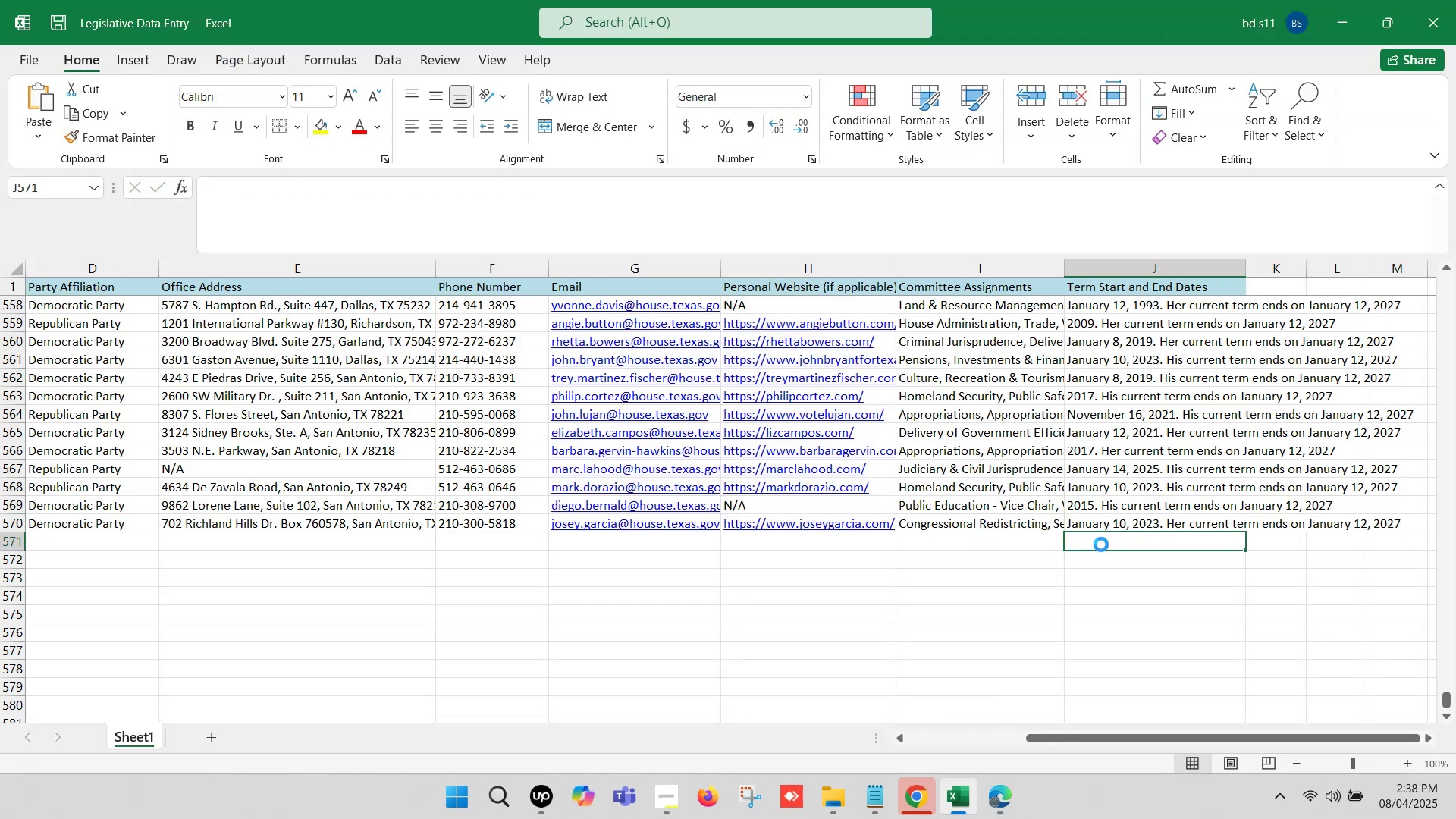 
hold_key(key=ArrowLeft, duration=1.27)
 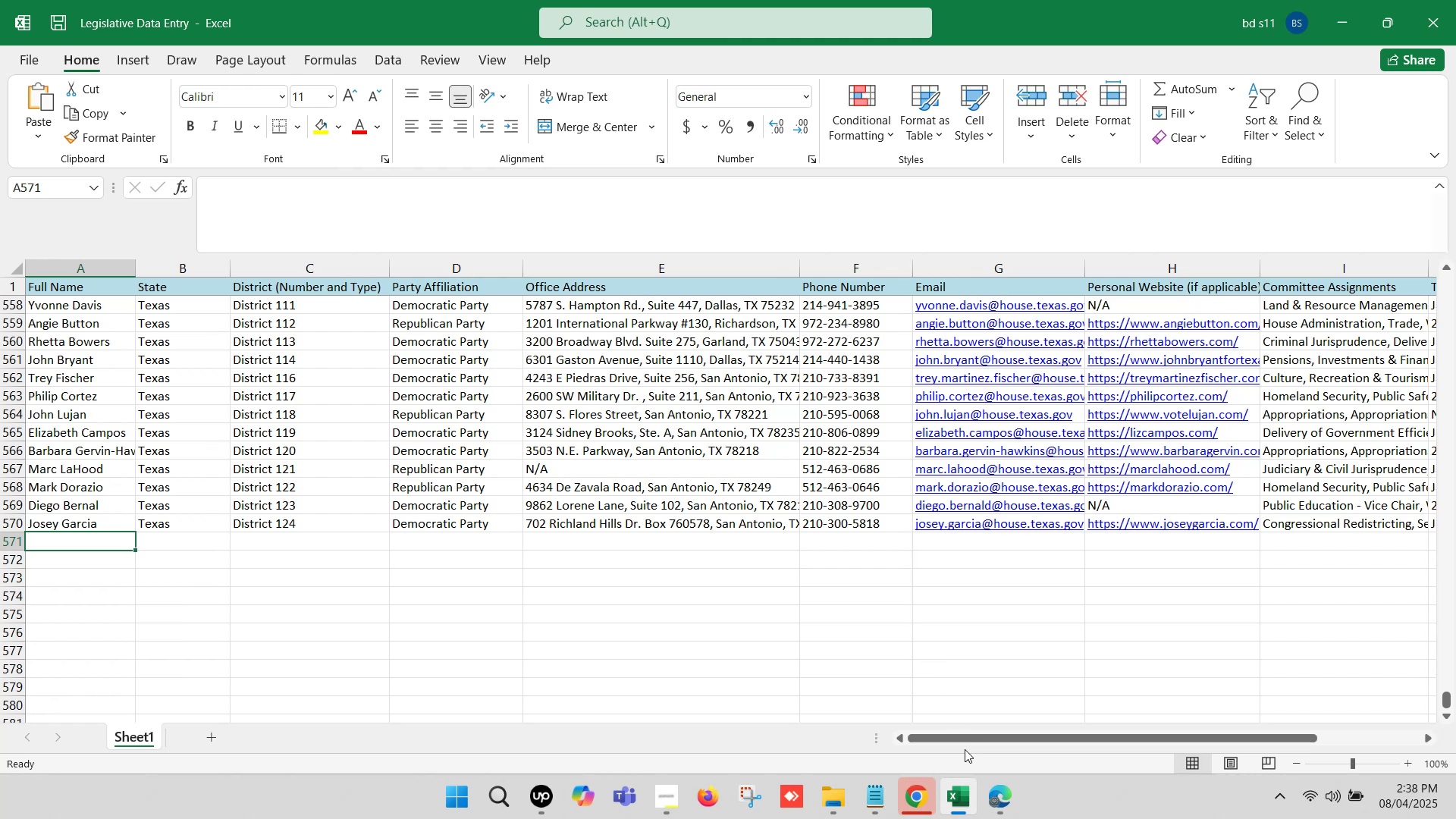 
left_click([992, 802])
 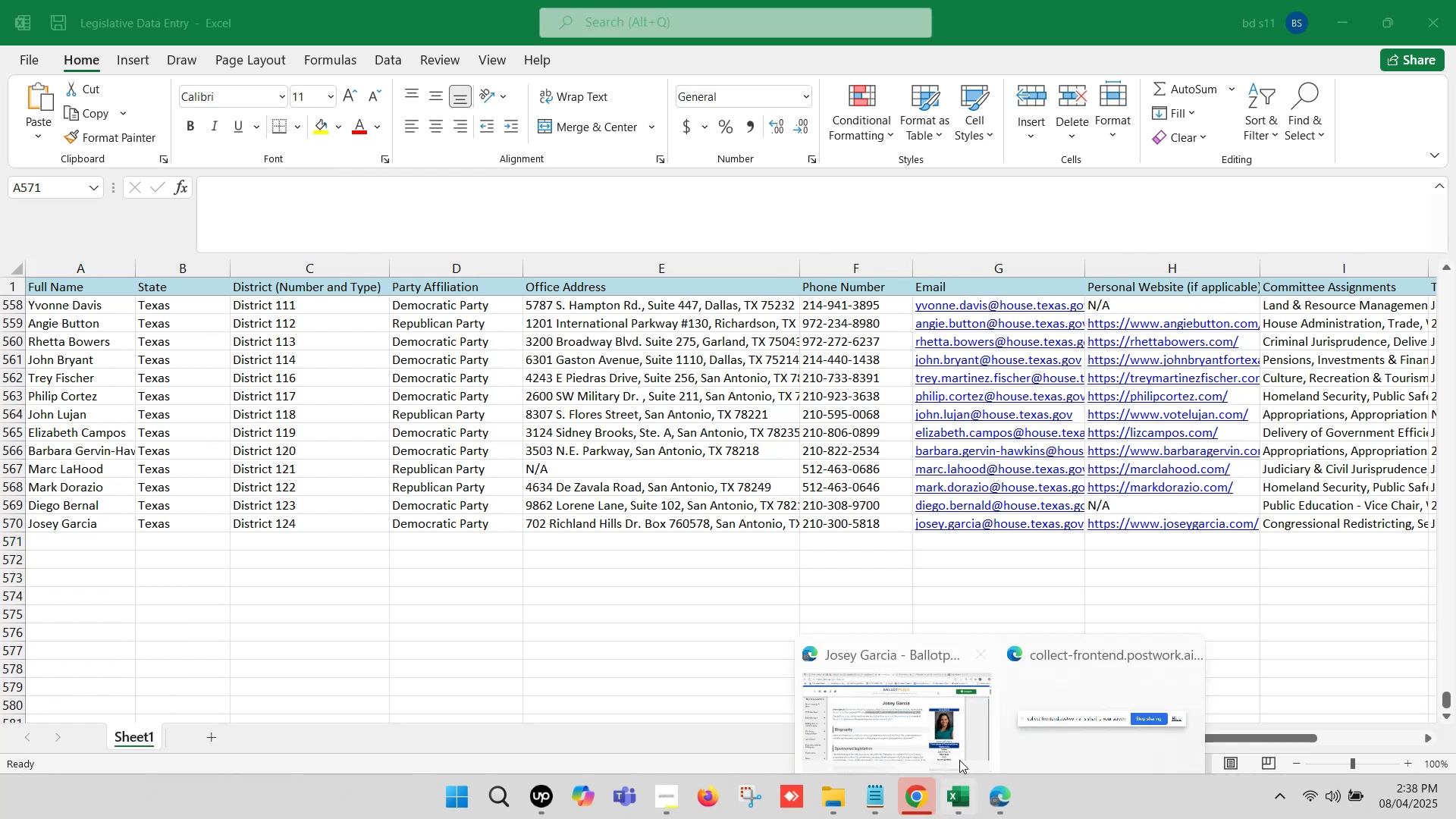 
left_click([915, 708])
 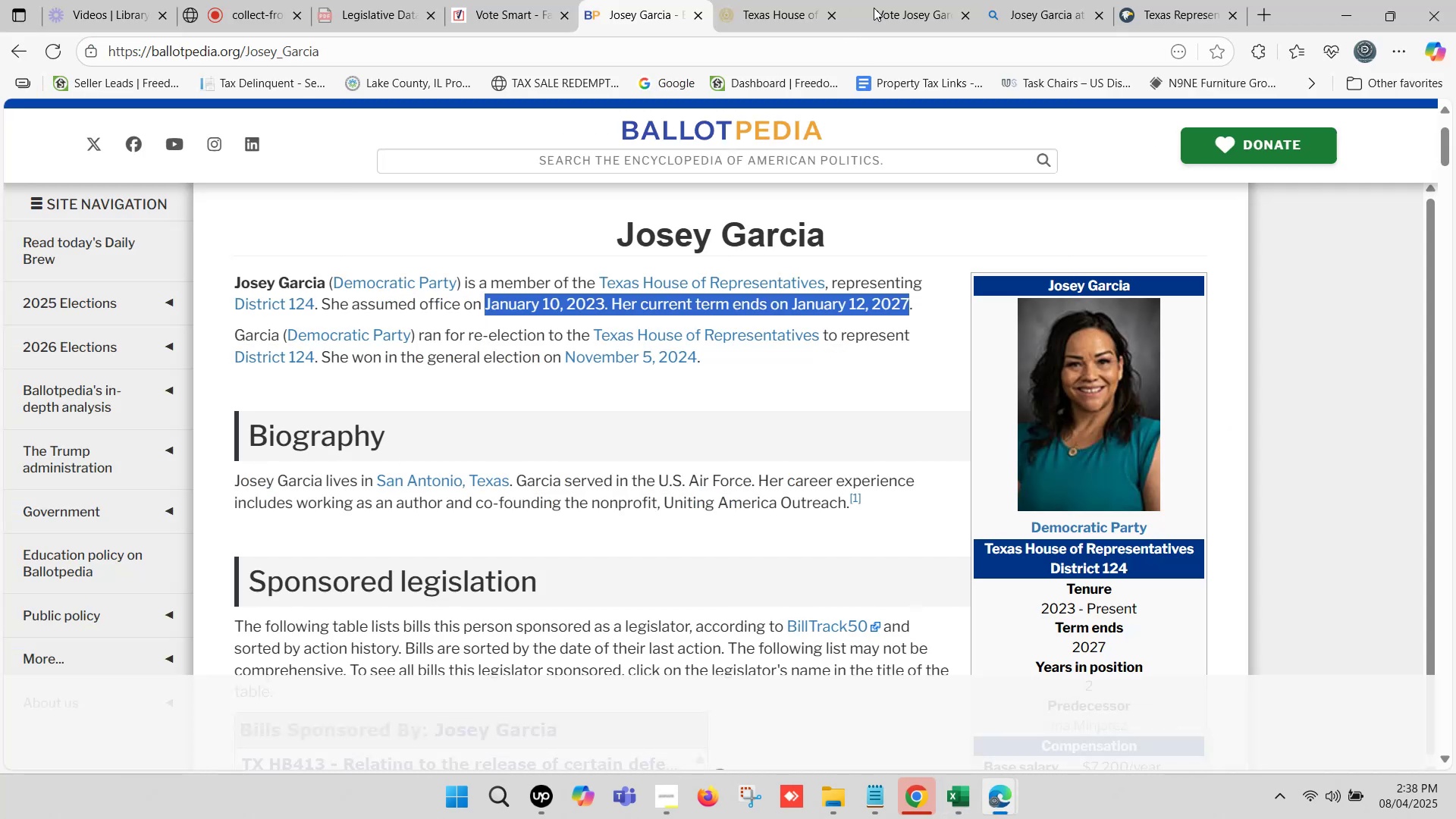 
left_click([939, 0])
 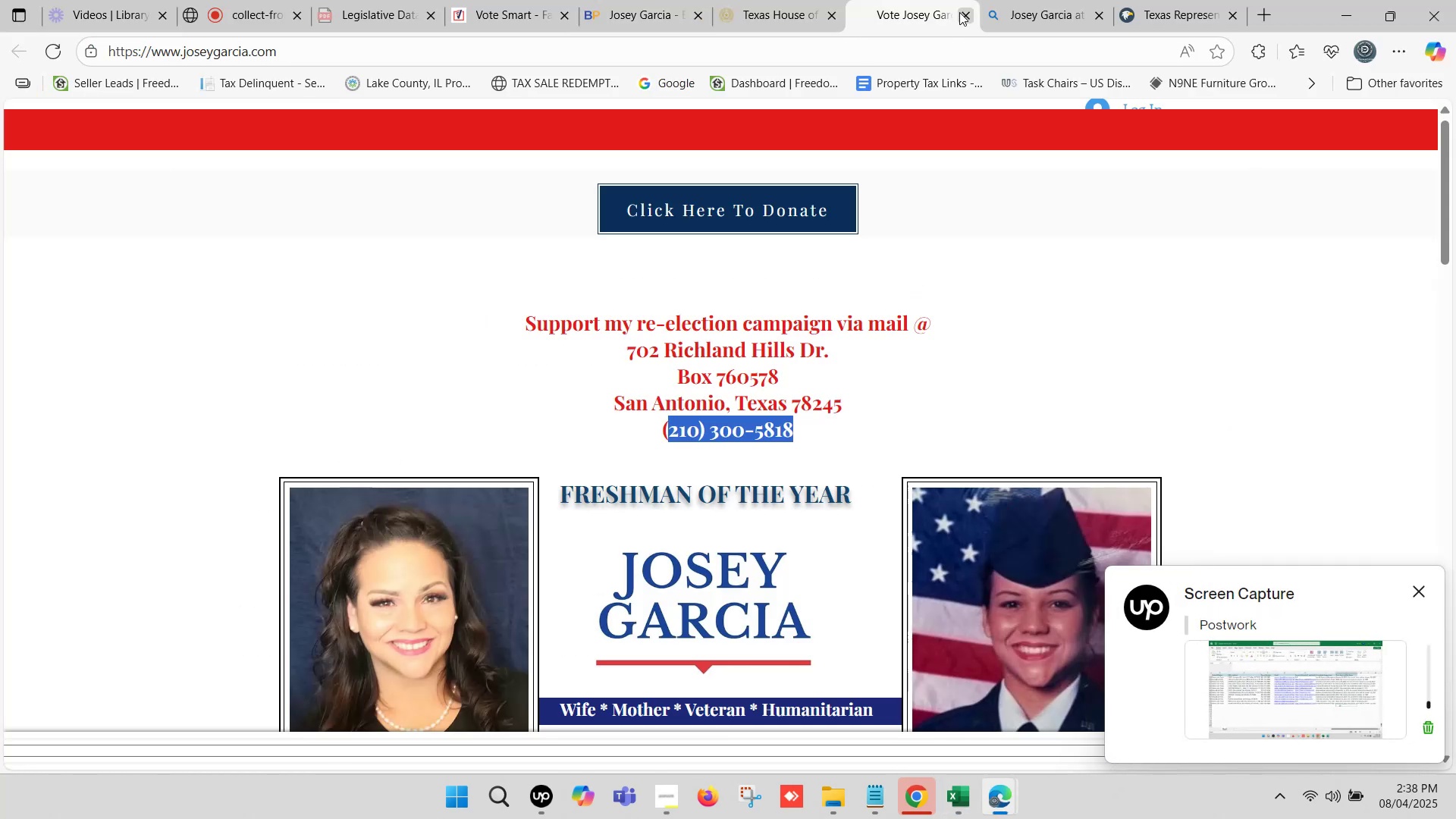 
left_click([959, 12])
 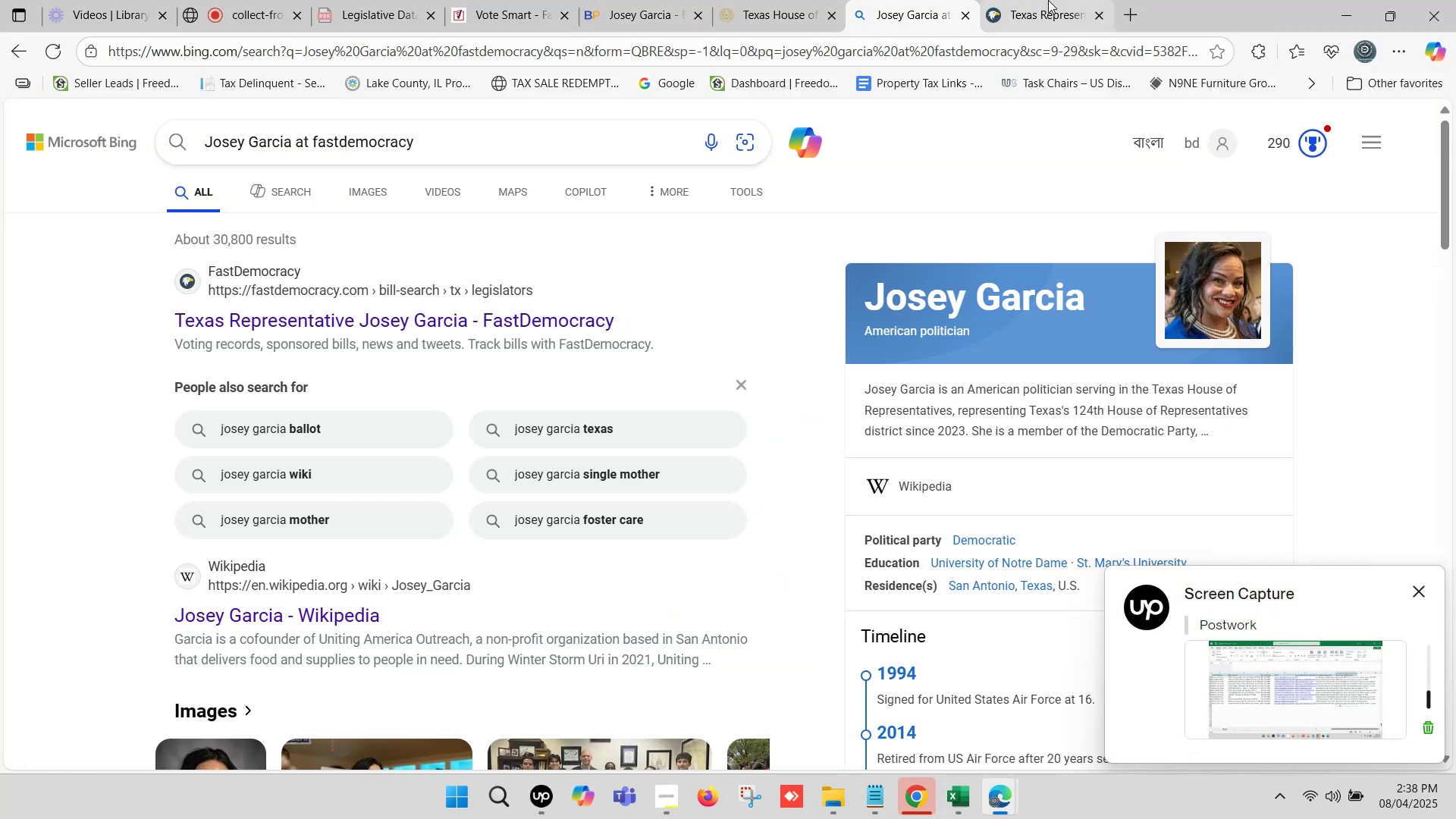 
left_click([1062, 14])
 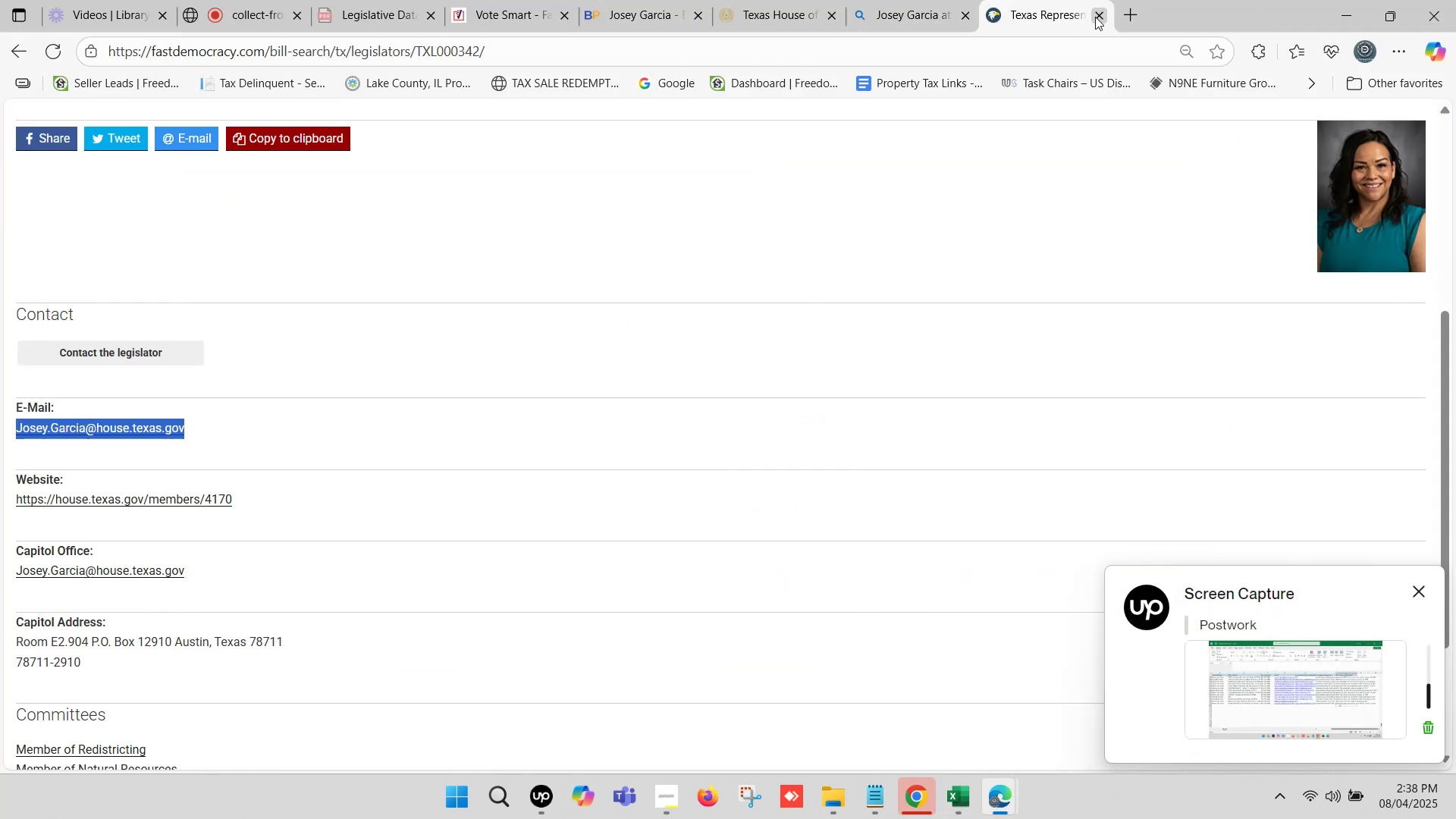 
left_click([1095, 17])
 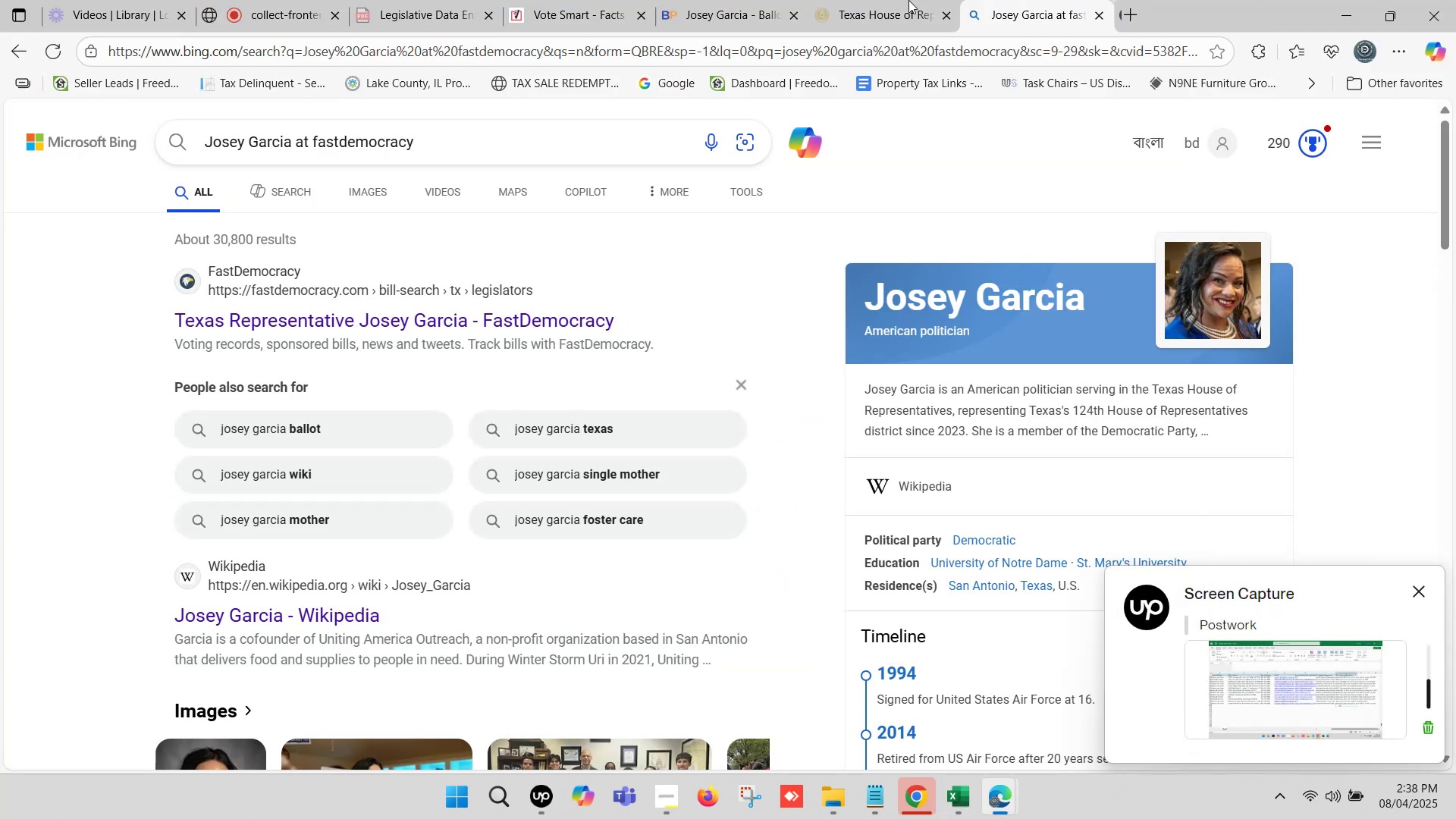 
left_click_drag(start_coordinate=[889, 0], to_coordinate=[898, 2])
 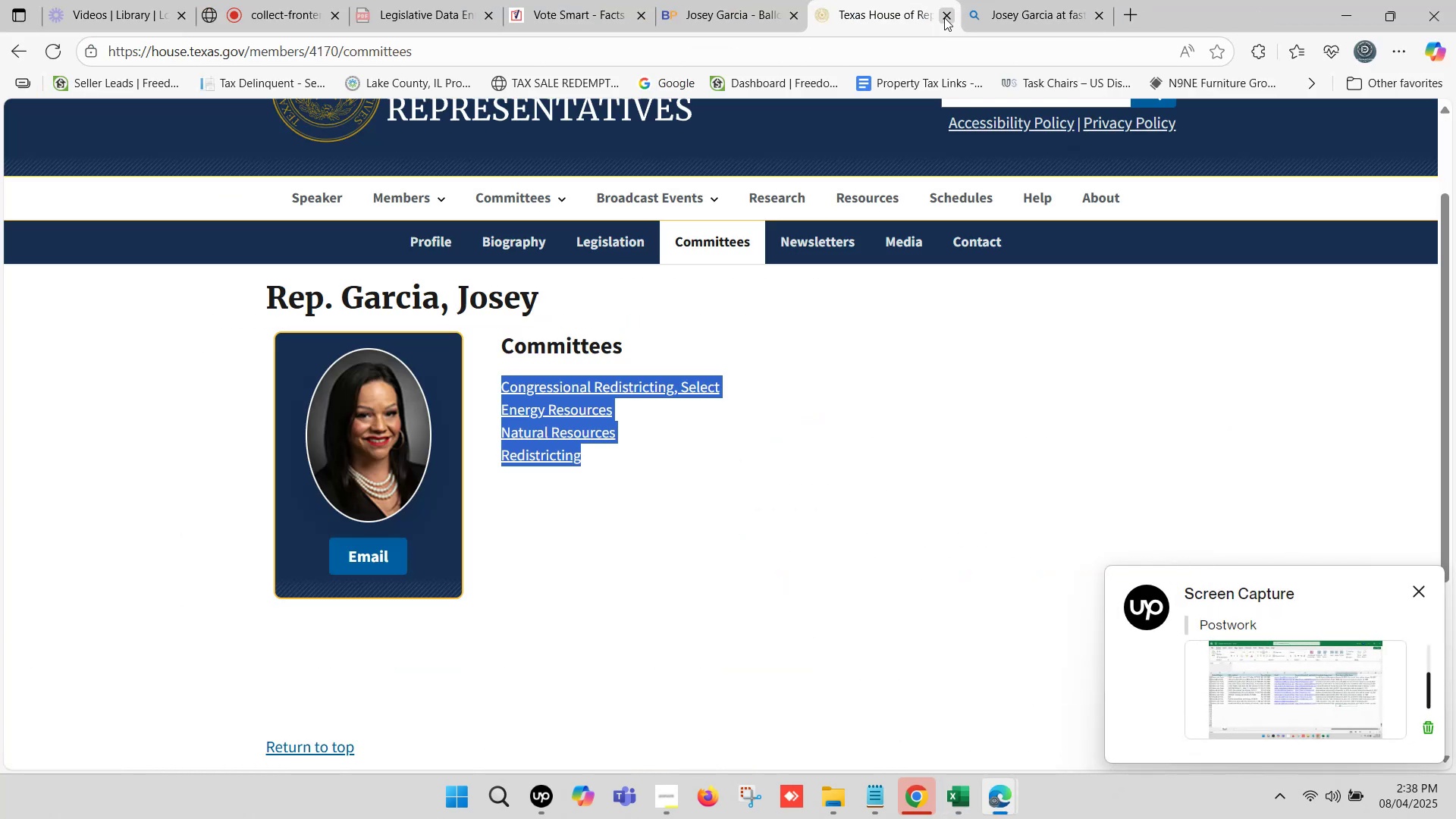 
left_click([944, 17])
 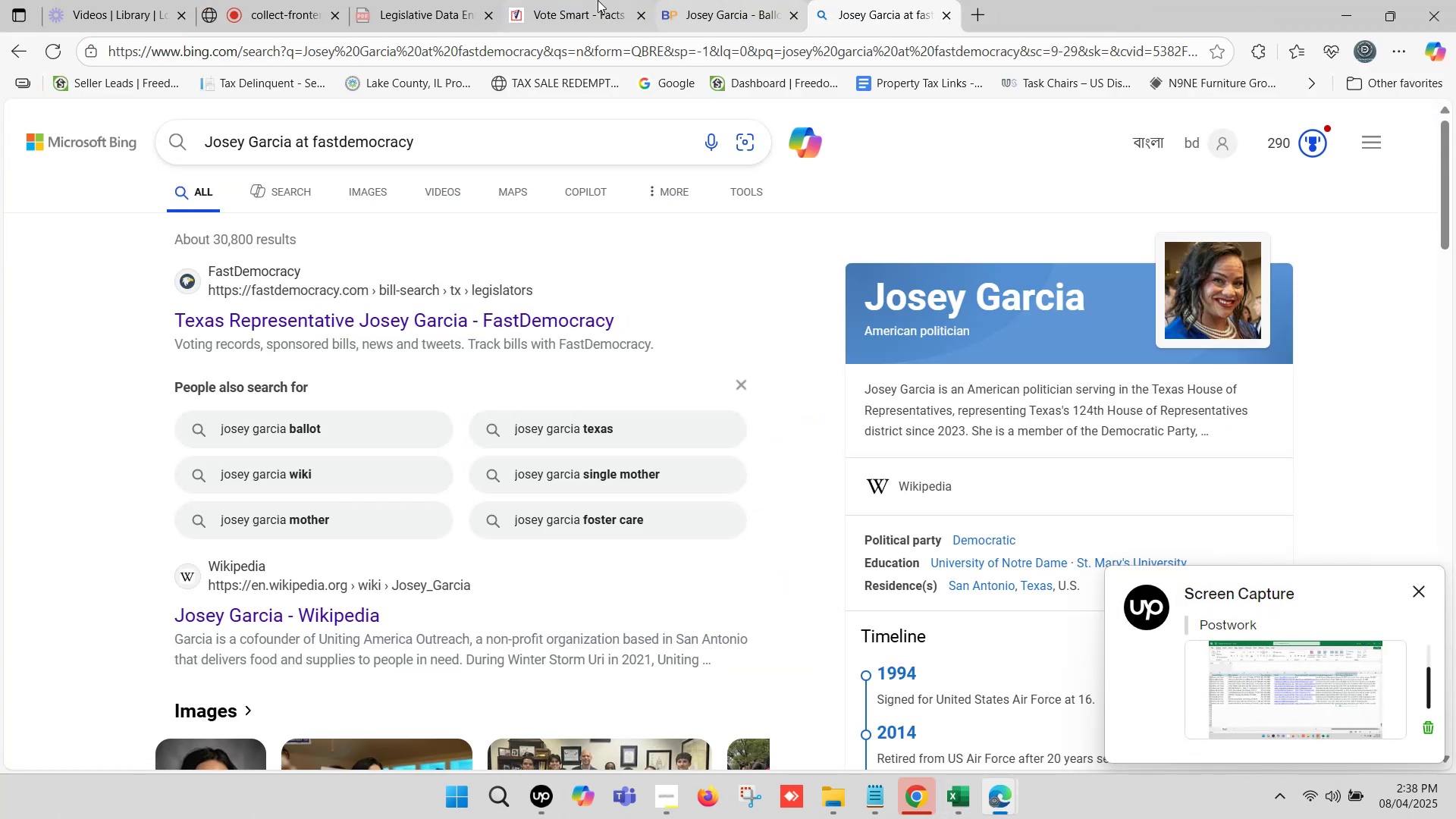 
left_click([596, 0])
 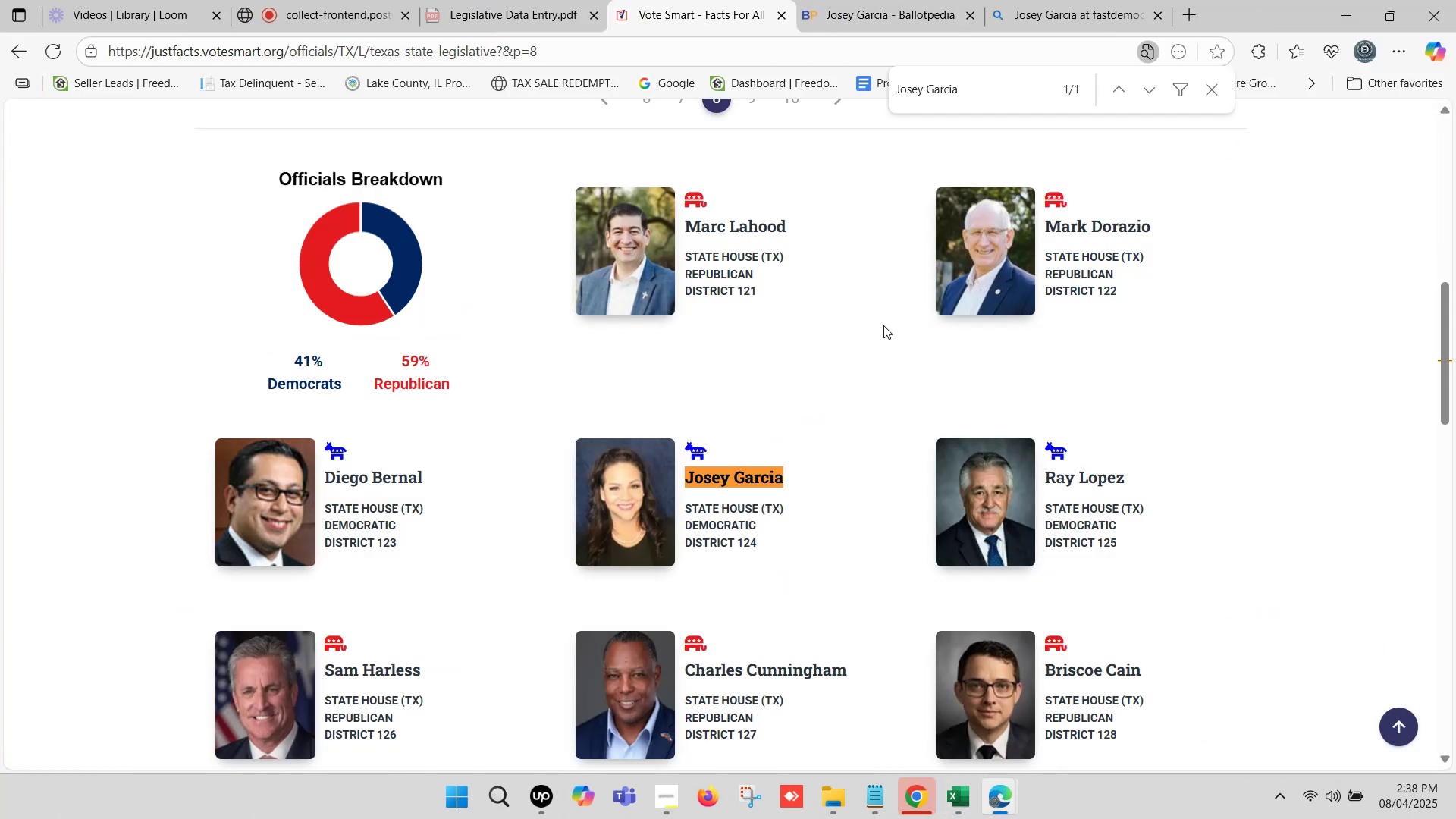 
scroll: coordinate [883, 352], scroll_direction: down, amount: 1.0
 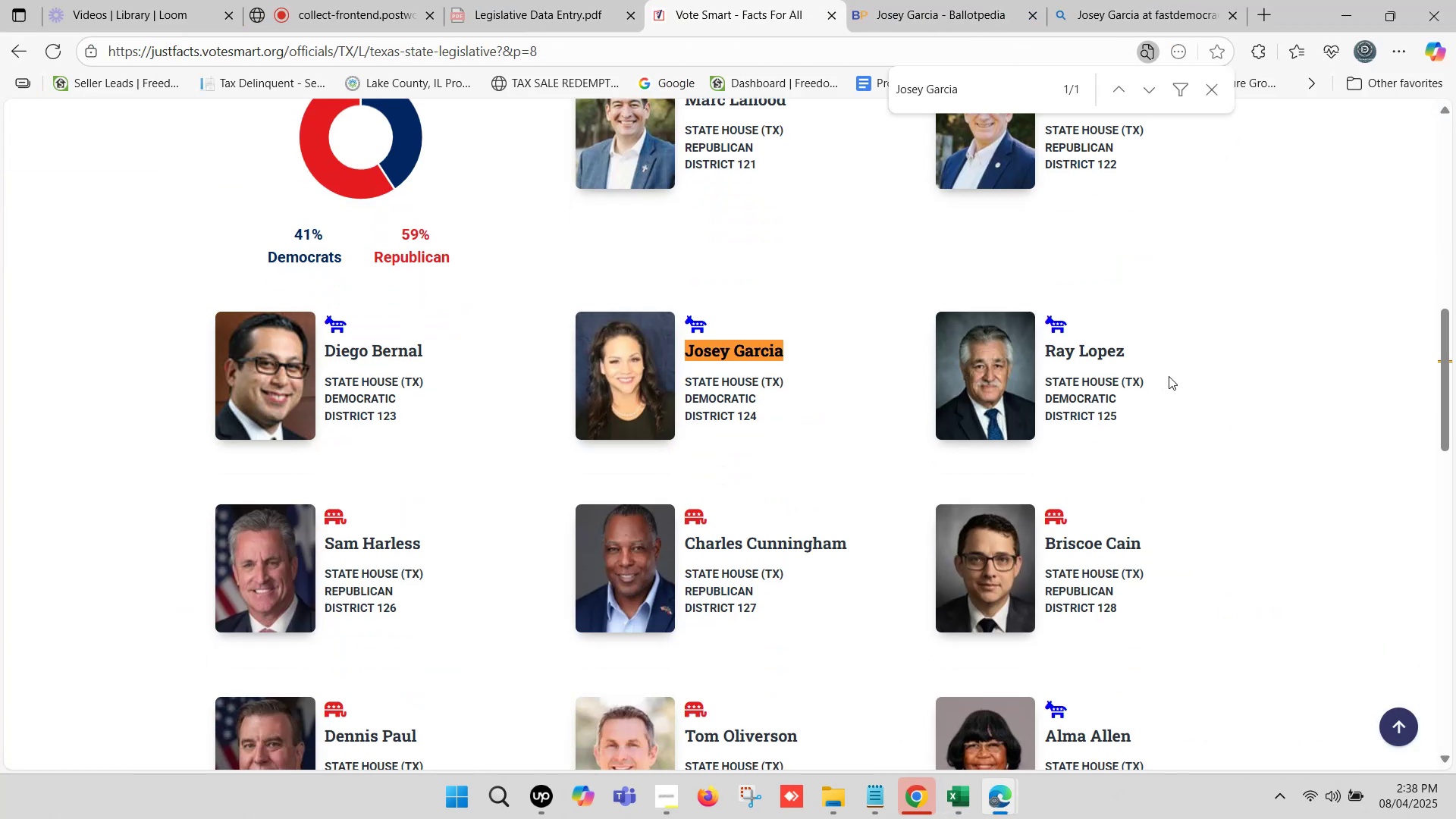 
scroll: coordinate [1172, 375], scroll_direction: up, amount: 1.0
 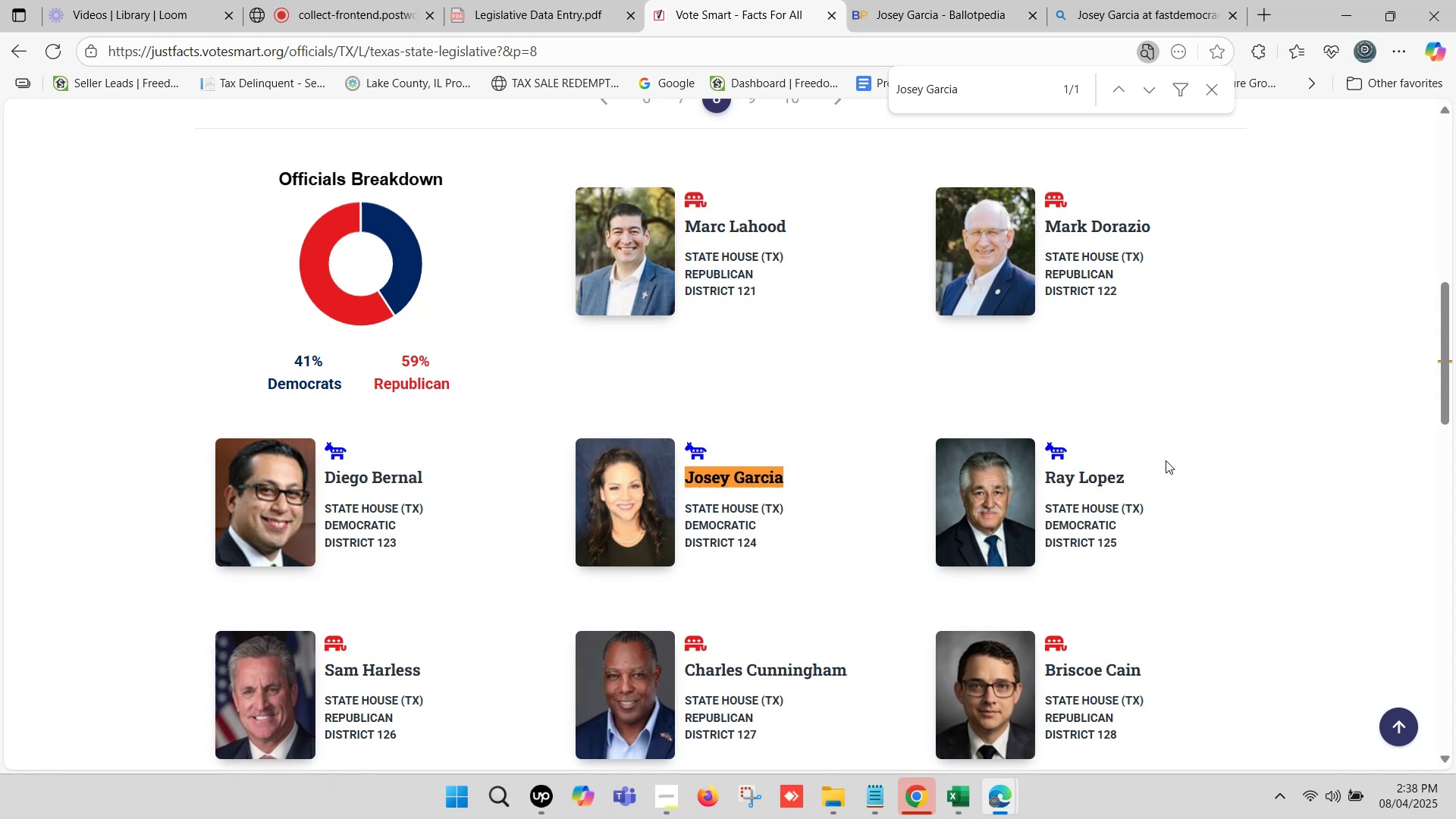 
left_click_drag(start_coordinate=[1147, 473], to_coordinate=[1040, 483])
 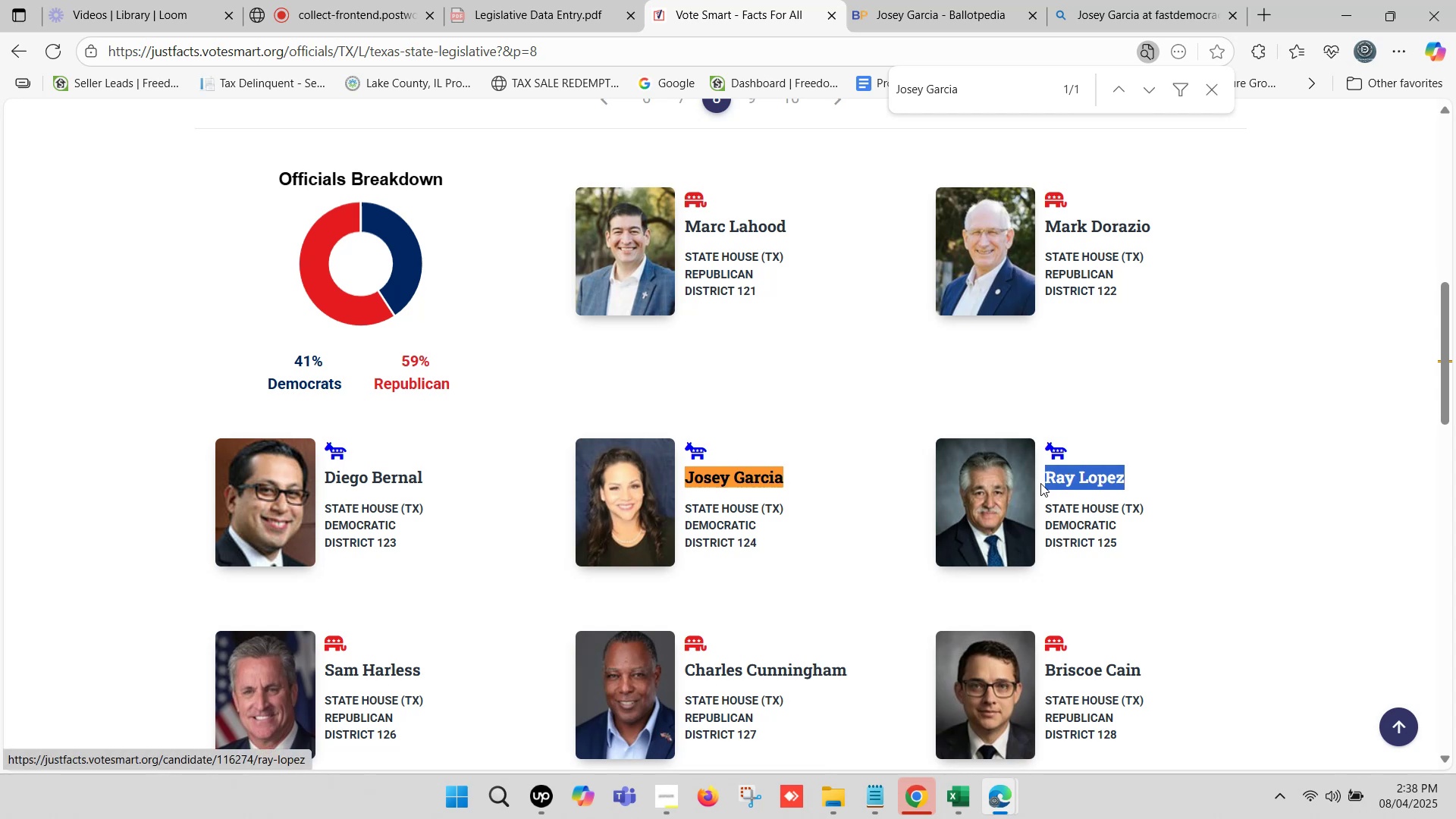 
key(Control+C)
 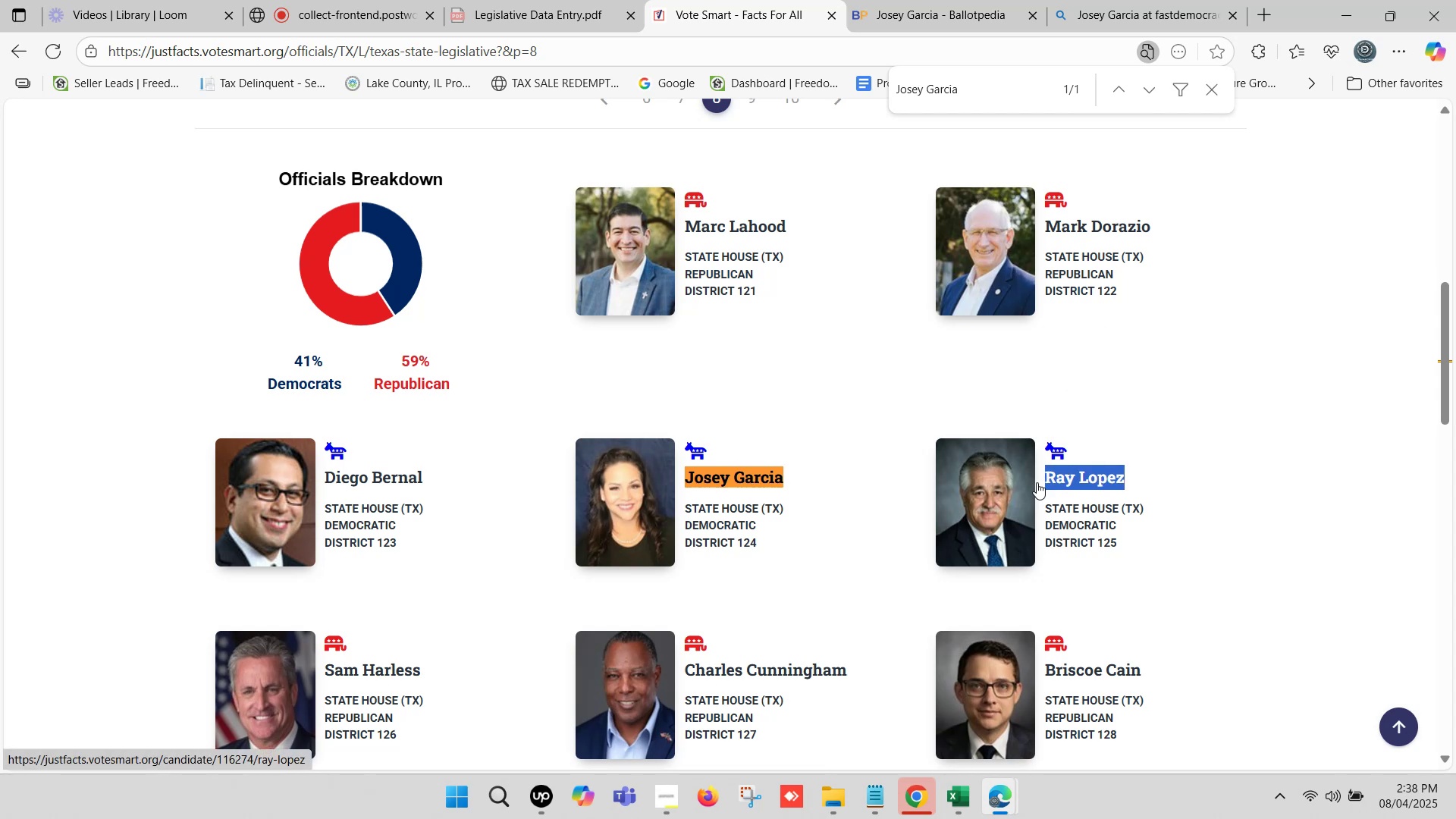 
key(Control+F)
 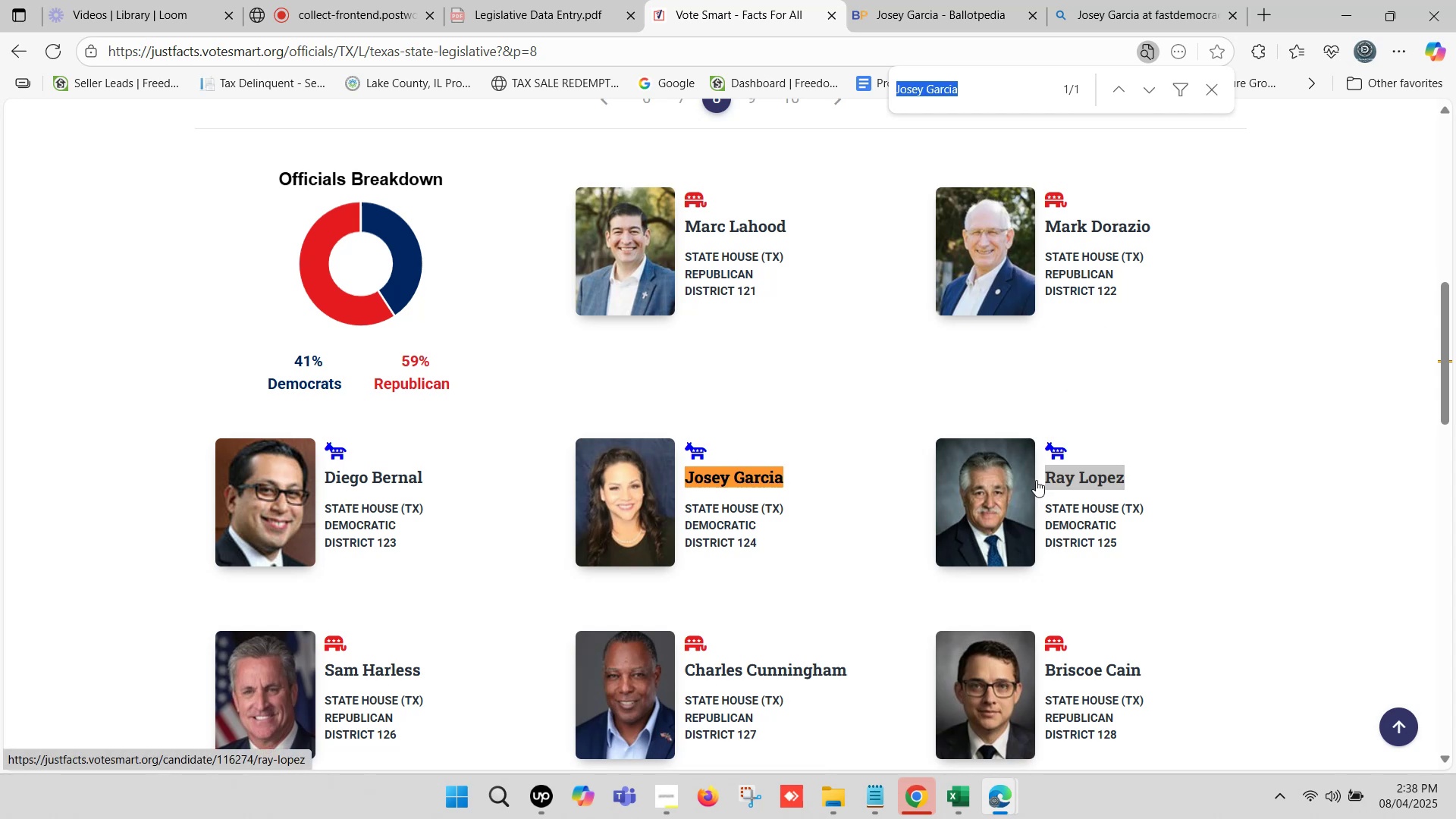 
key(Control+V)
 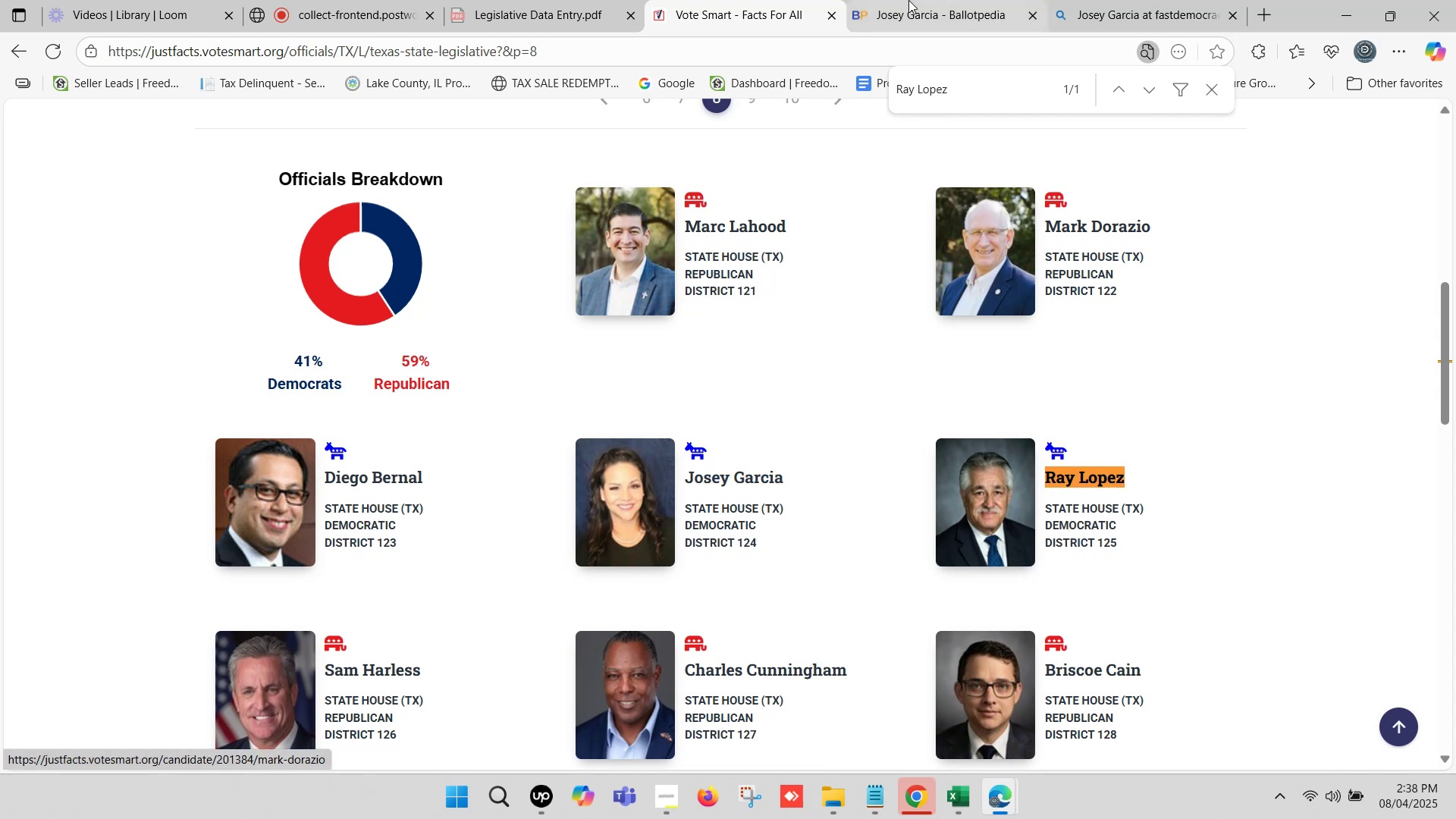 
left_click([917, 0])
 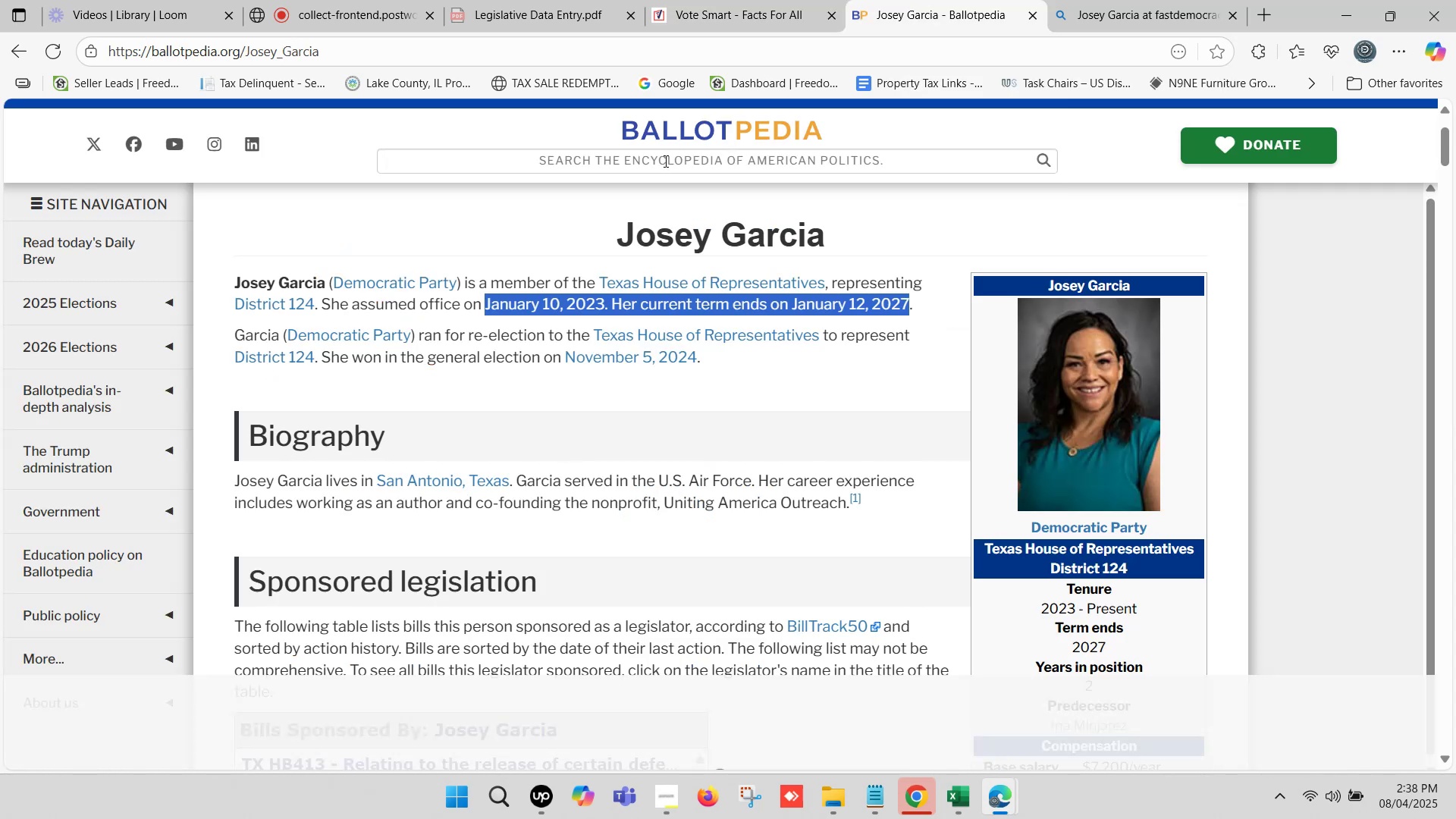 
left_click([639, 152])
 